 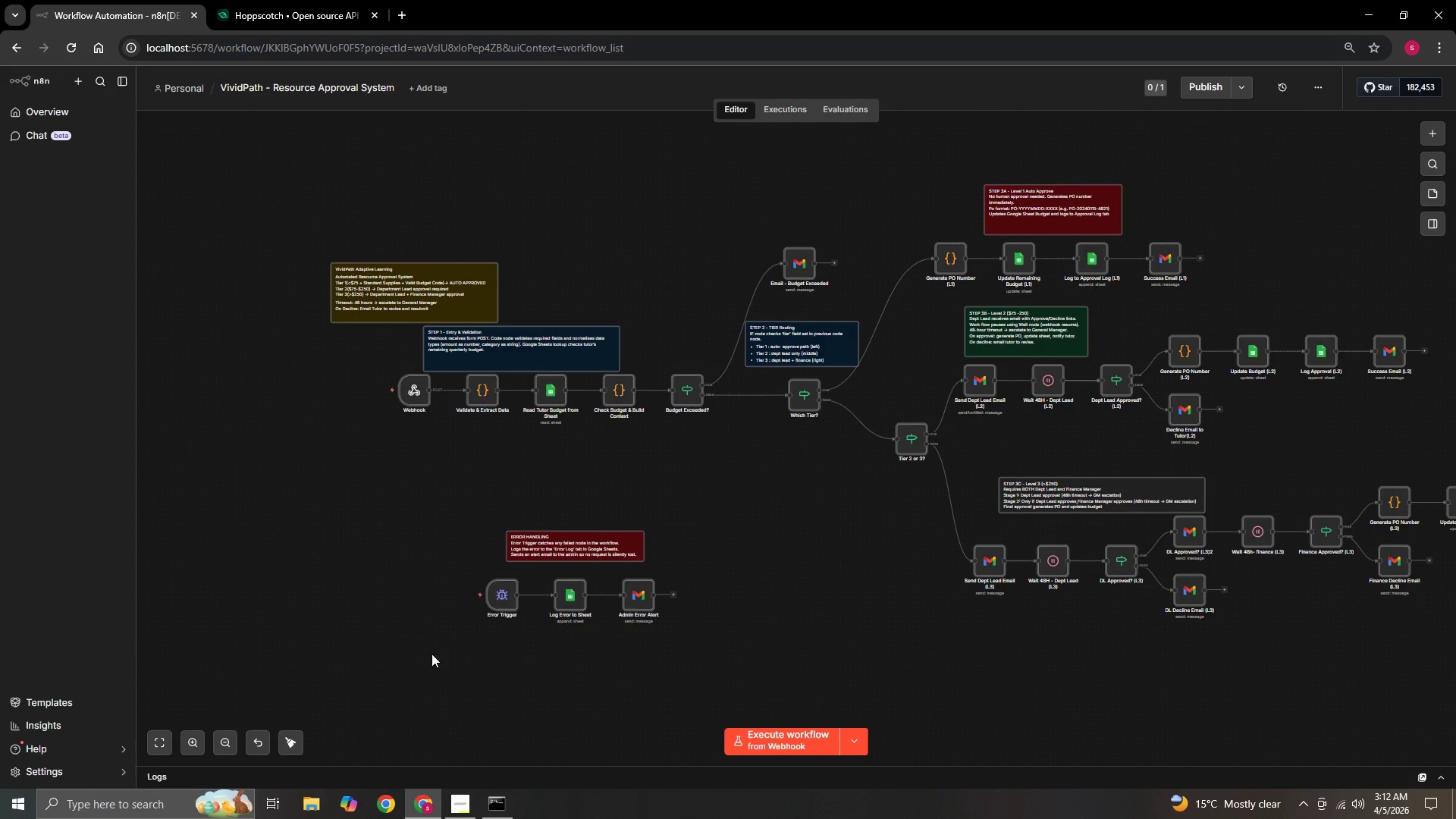 
left_click([308, 7])
 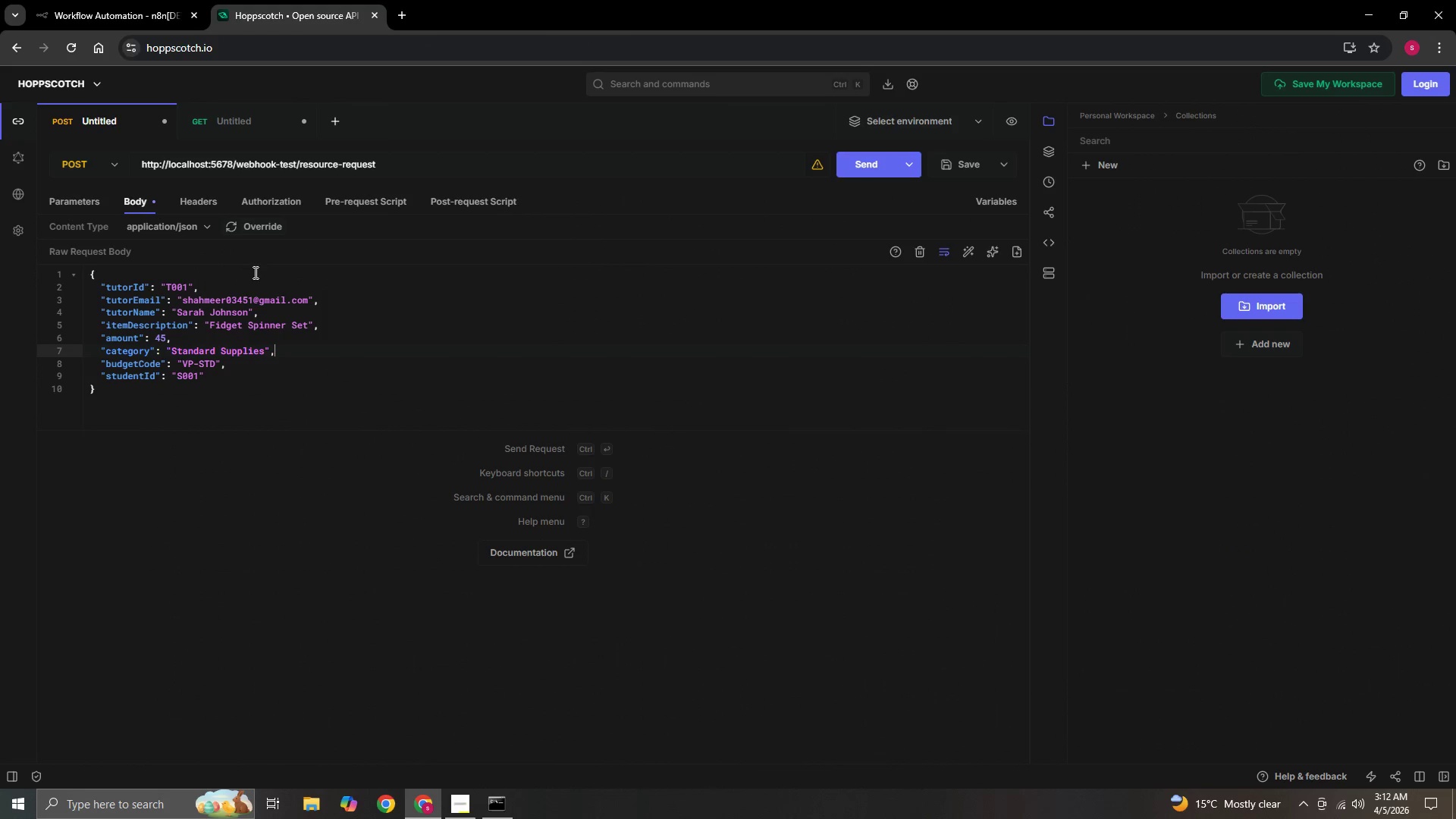 
left_click([397, 15])
 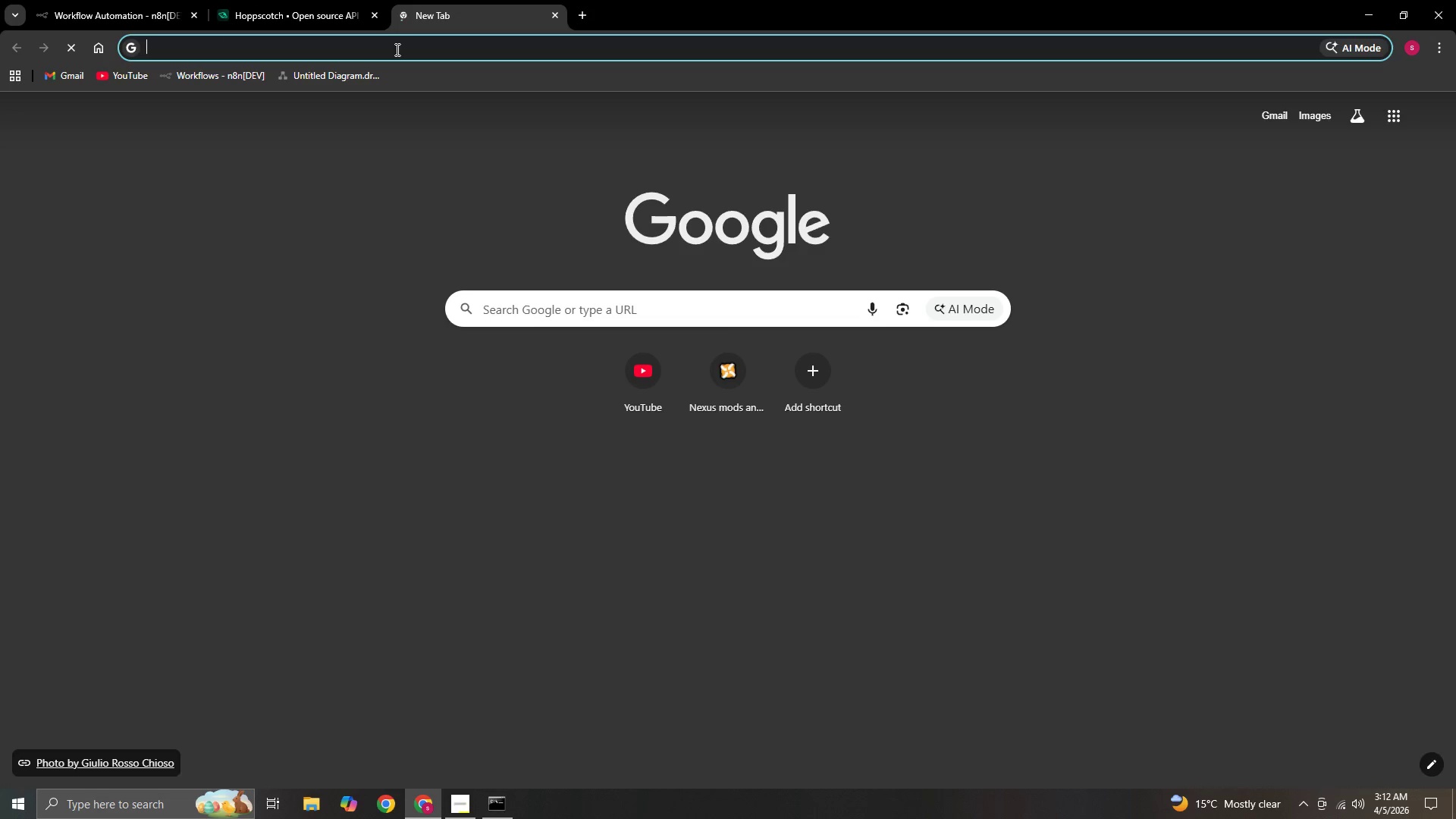 
left_click([396, 49])
 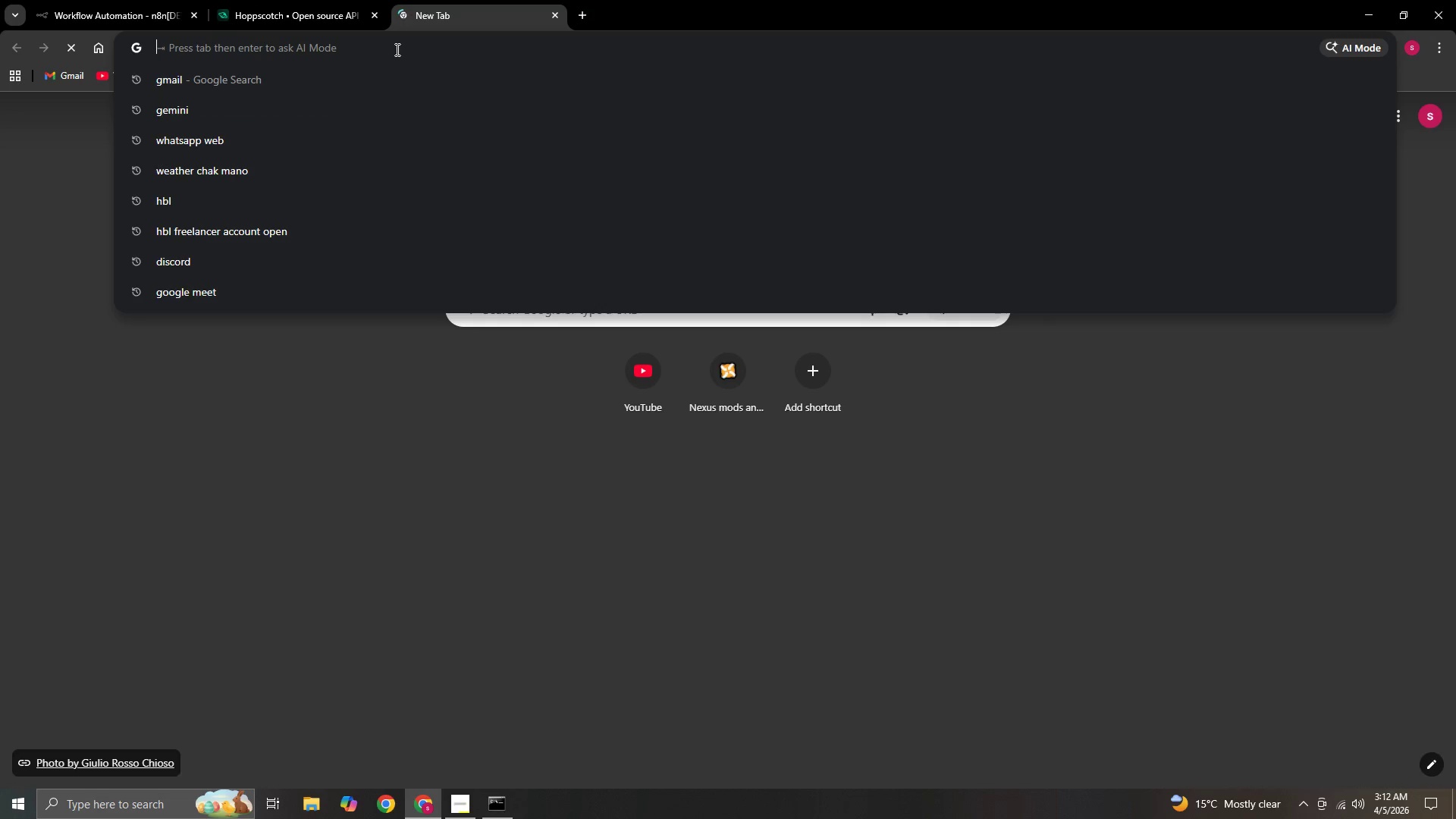 
key(D)
 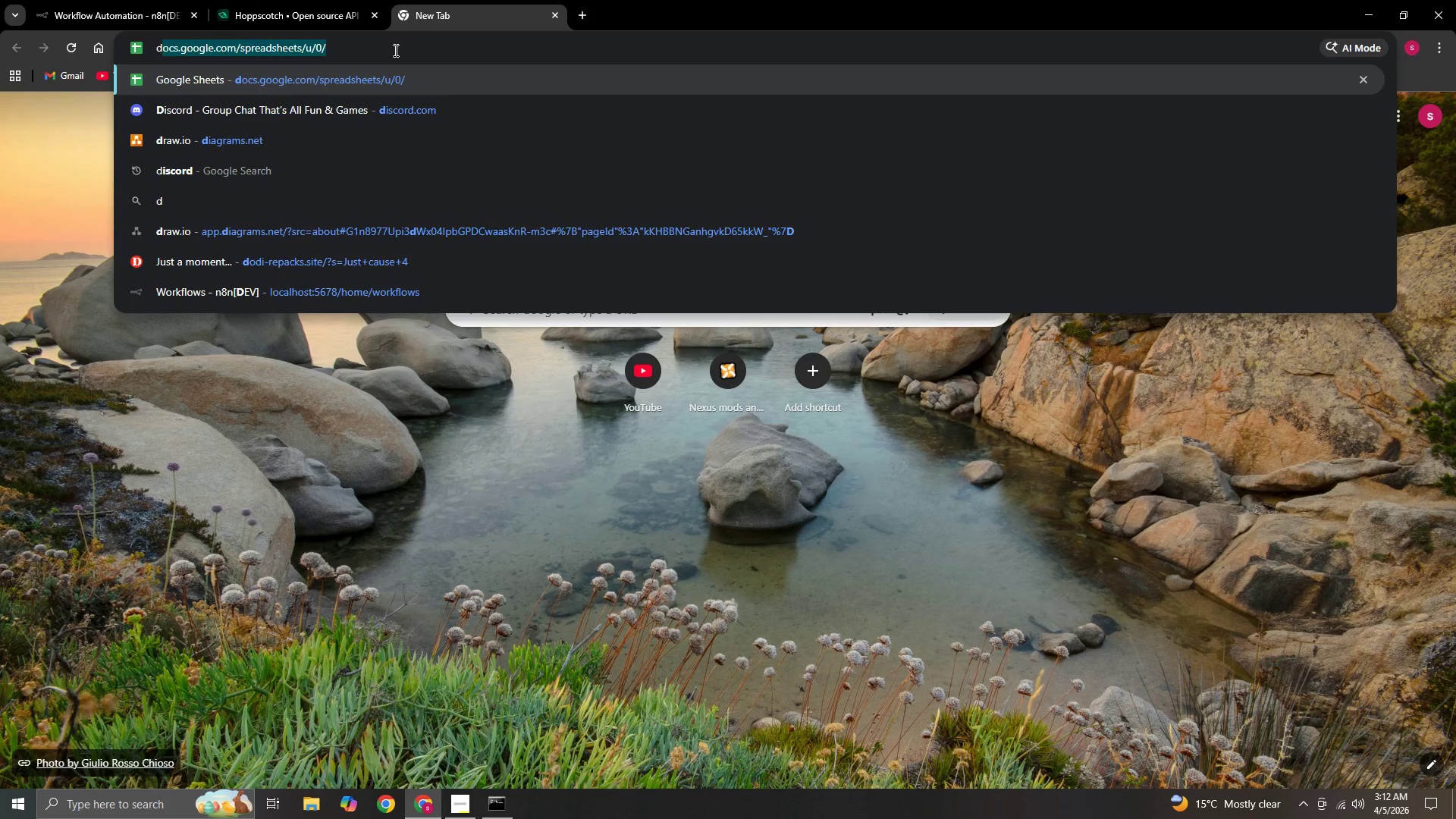 
left_click([350, 80])
 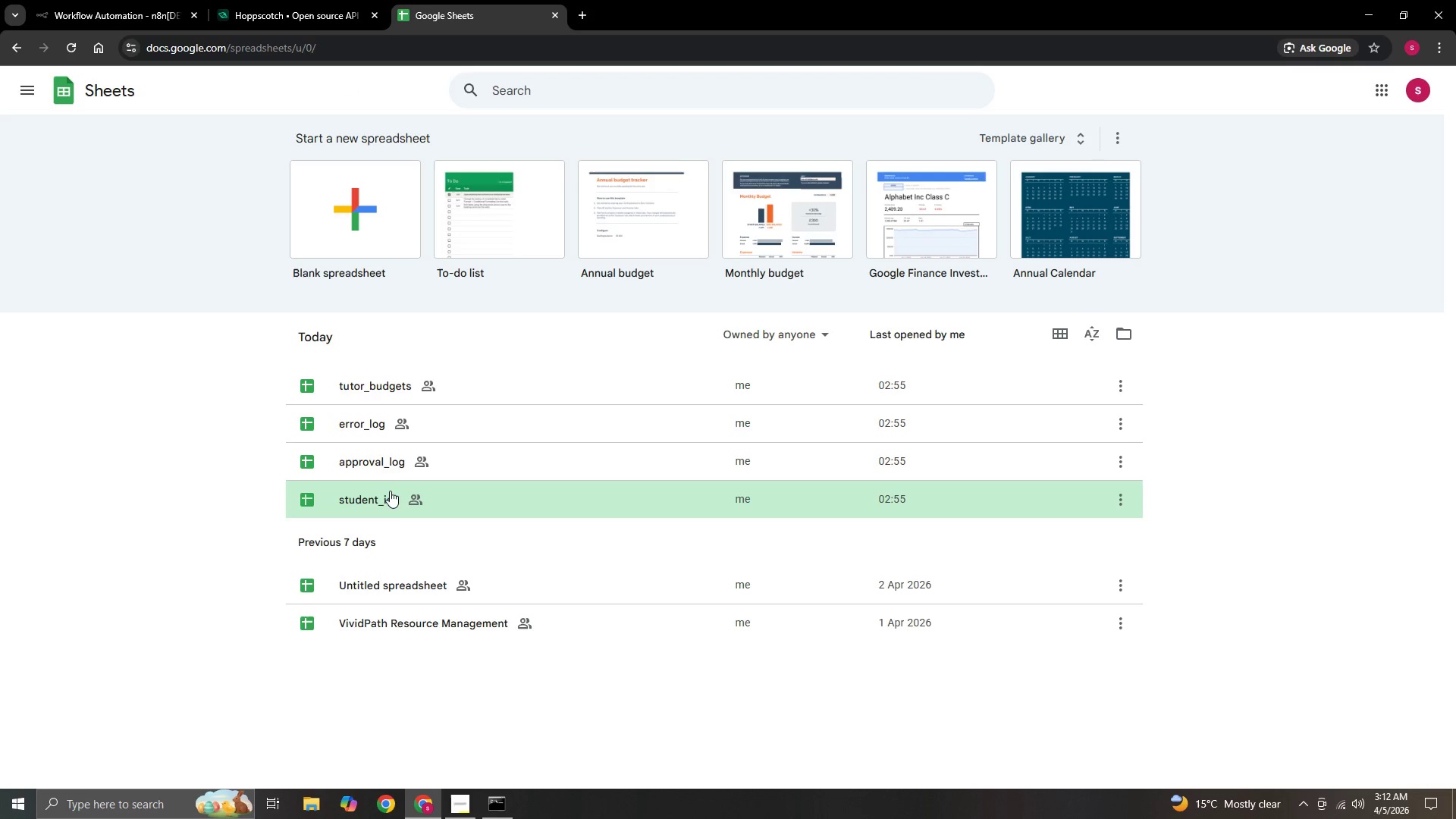 
right_click([385, 497])
 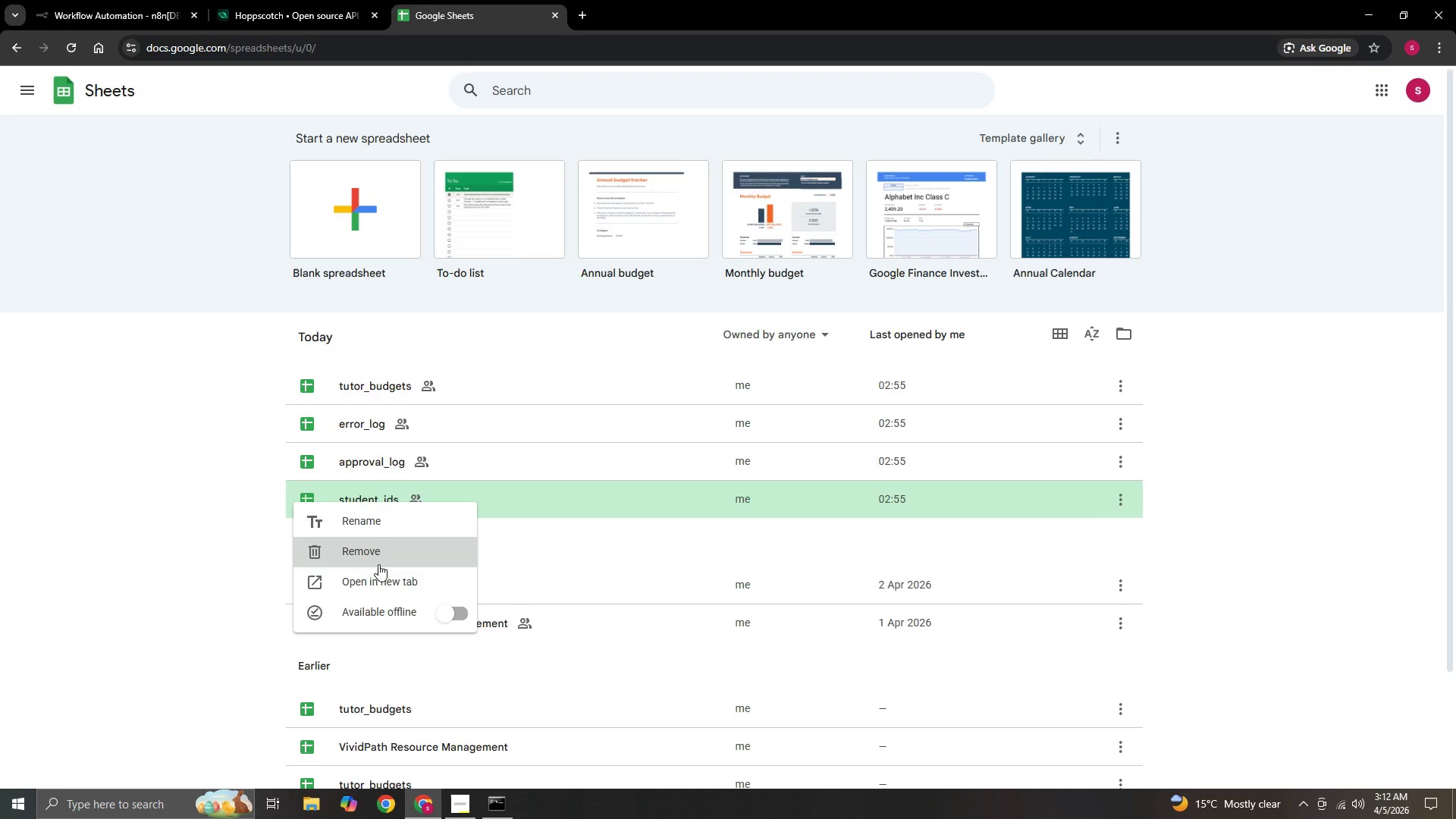 
left_click([383, 590])
 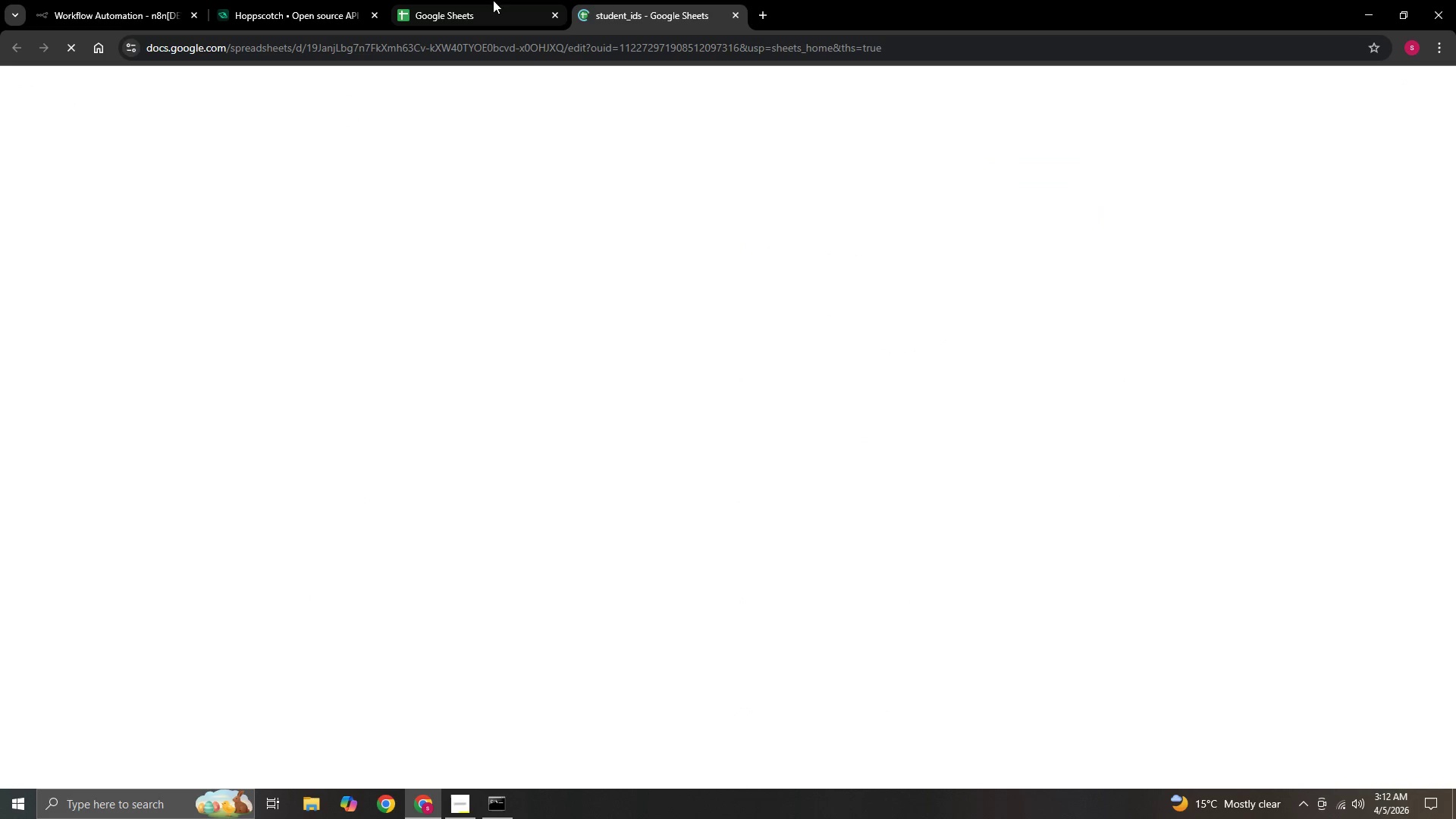 
left_click([487, 14])
 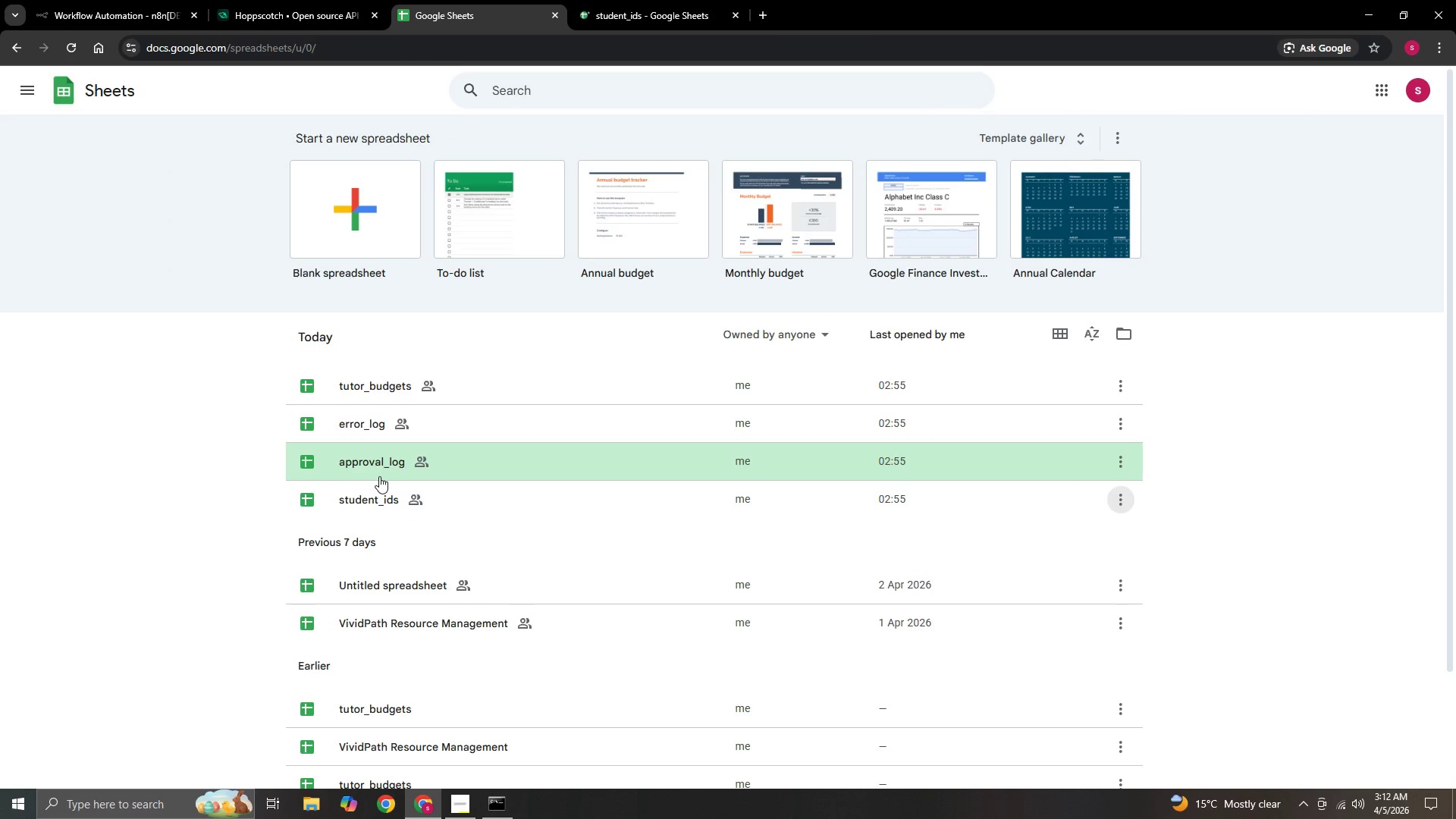 
right_click([379, 476])
 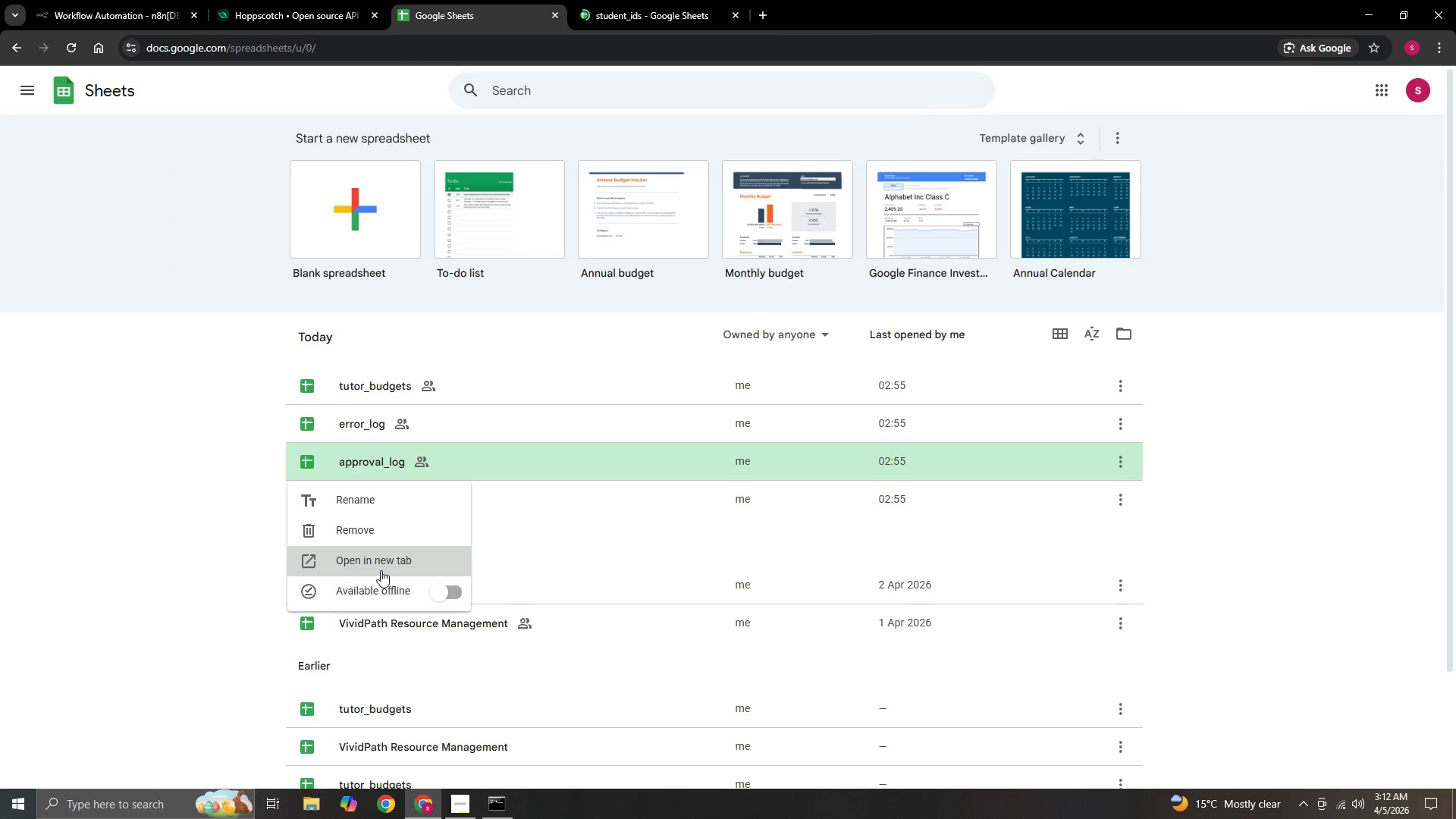 
left_click([379, 570])
 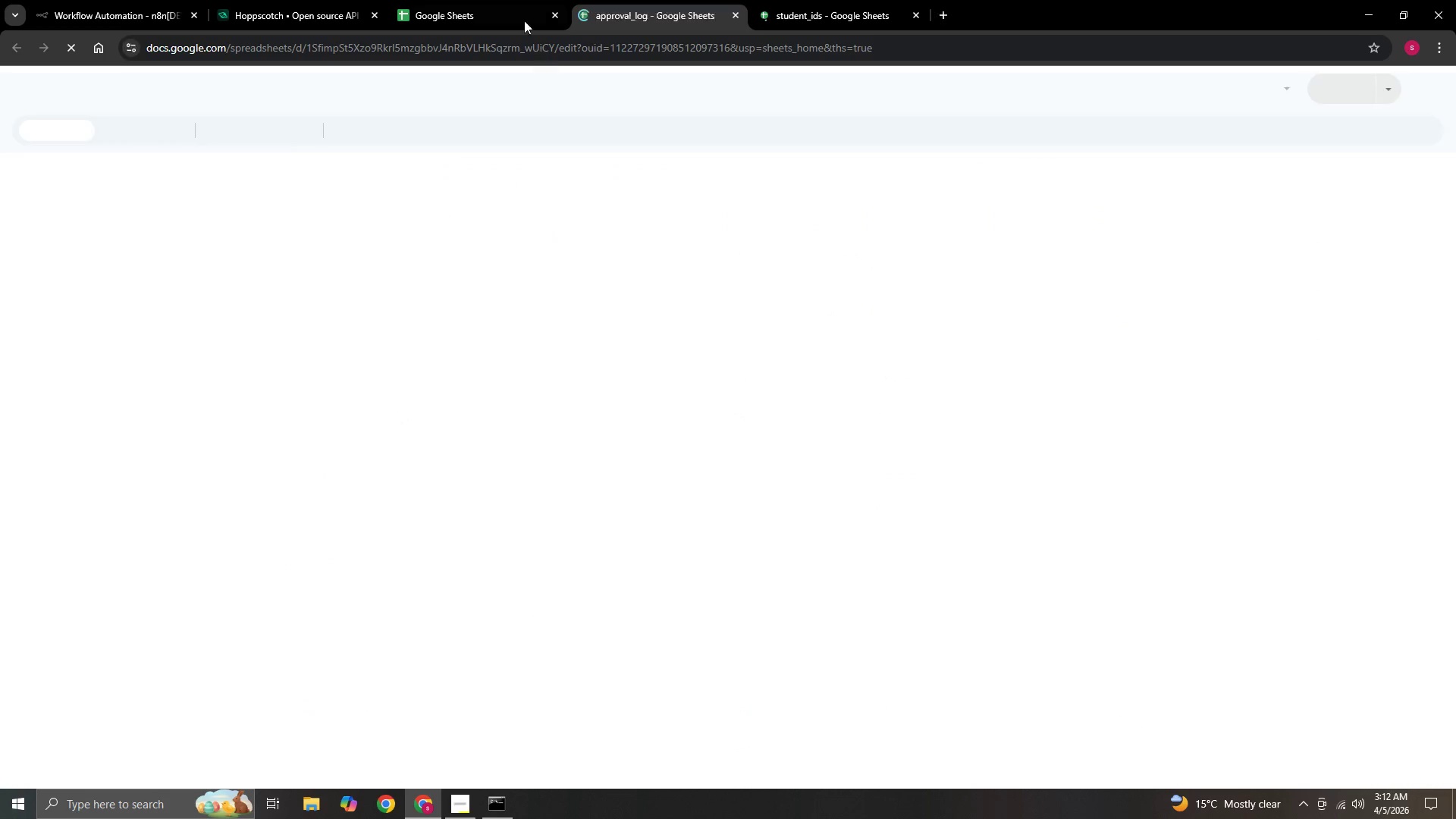 
left_click([506, 13])
 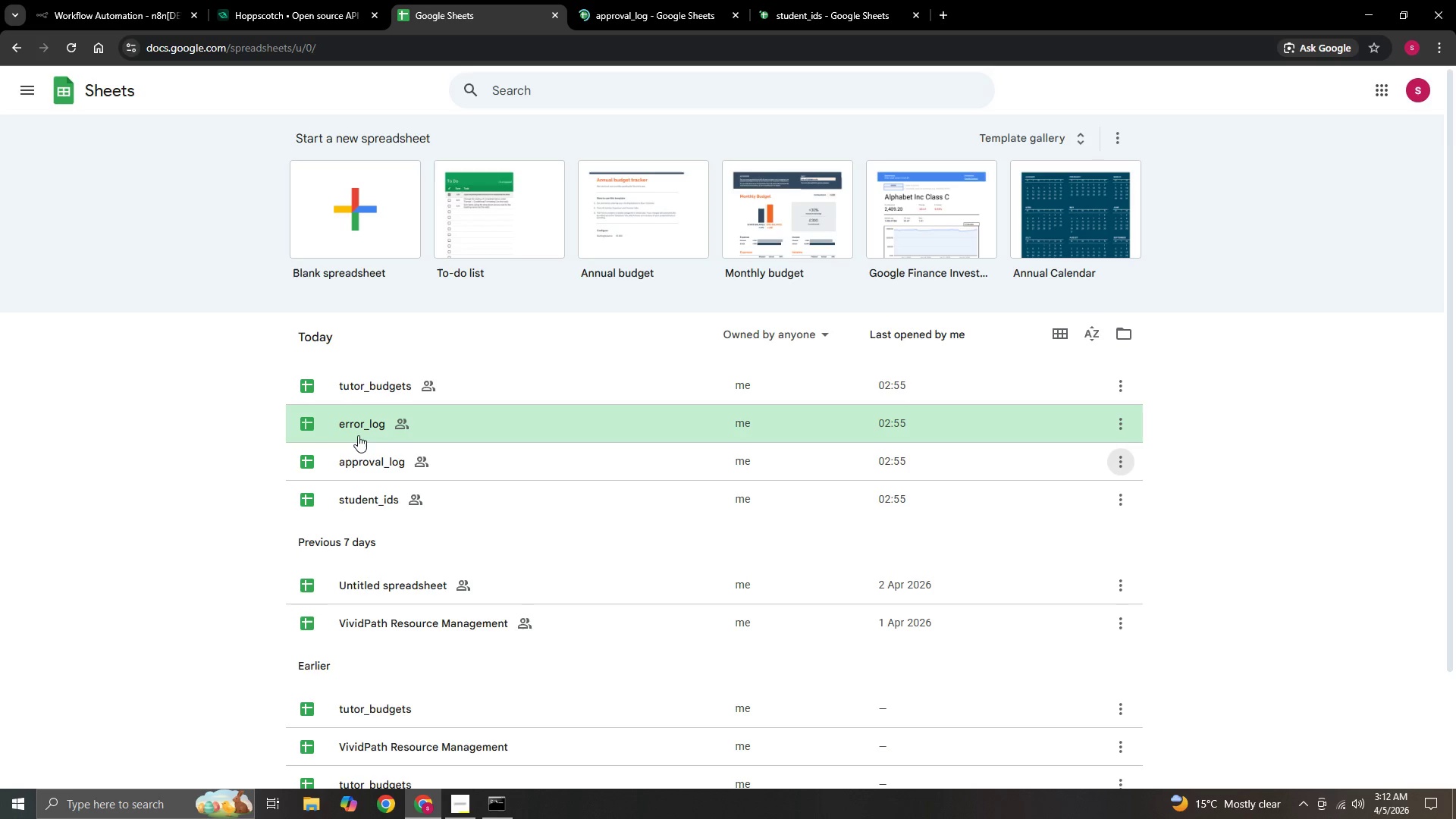 
right_click([356, 432])
 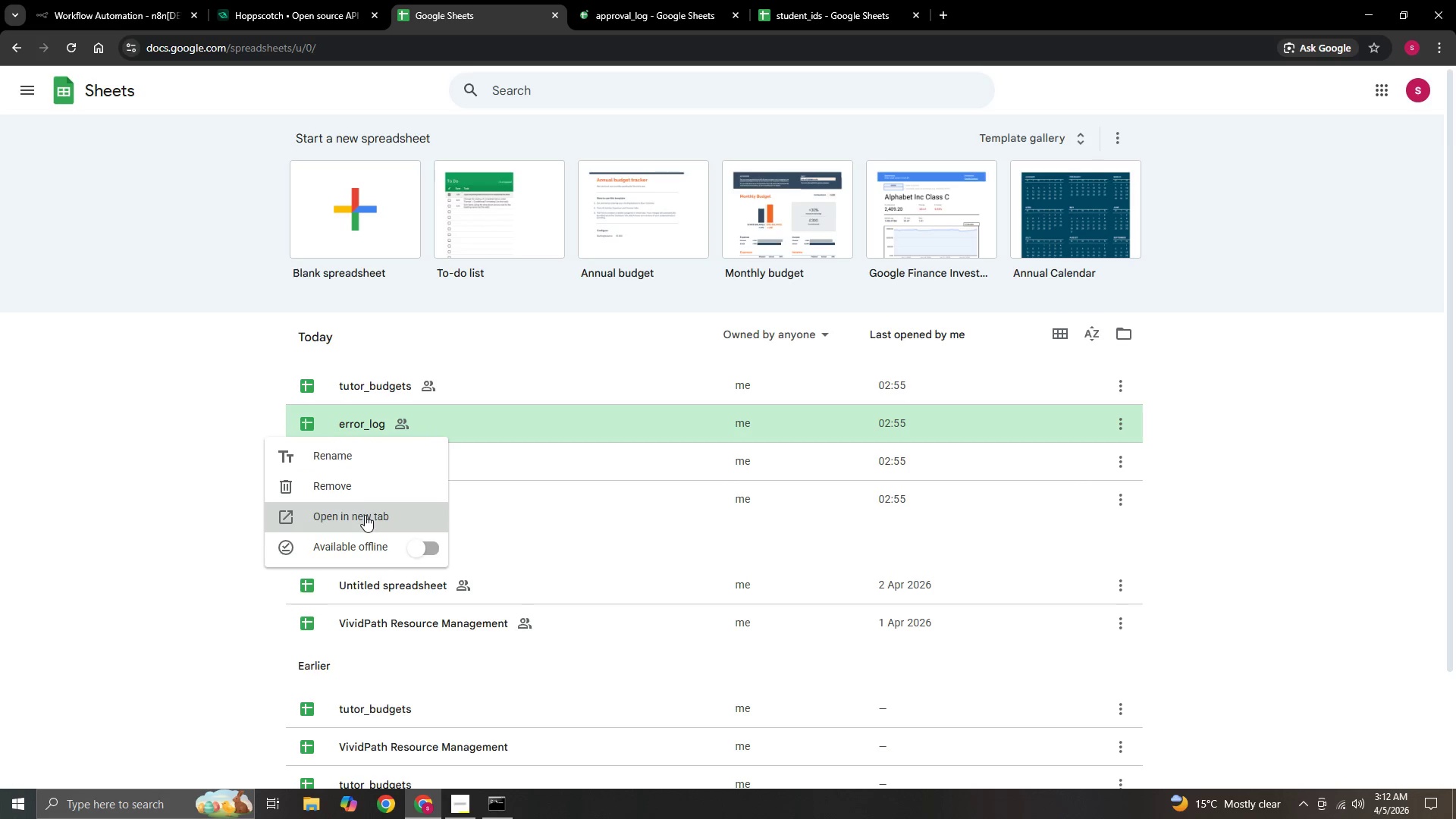 
left_click([365, 516])
 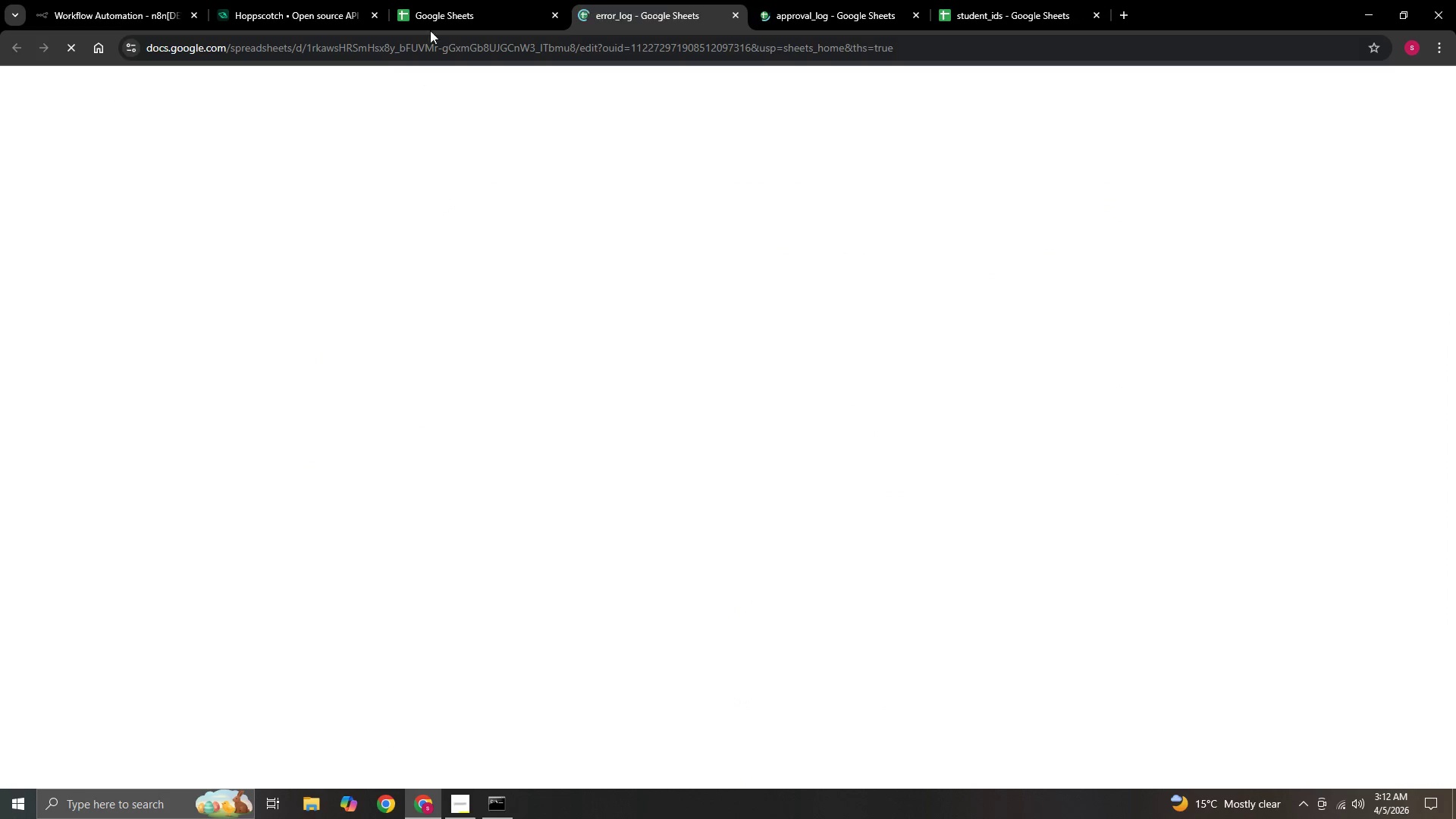 
left_click([438, 10])
 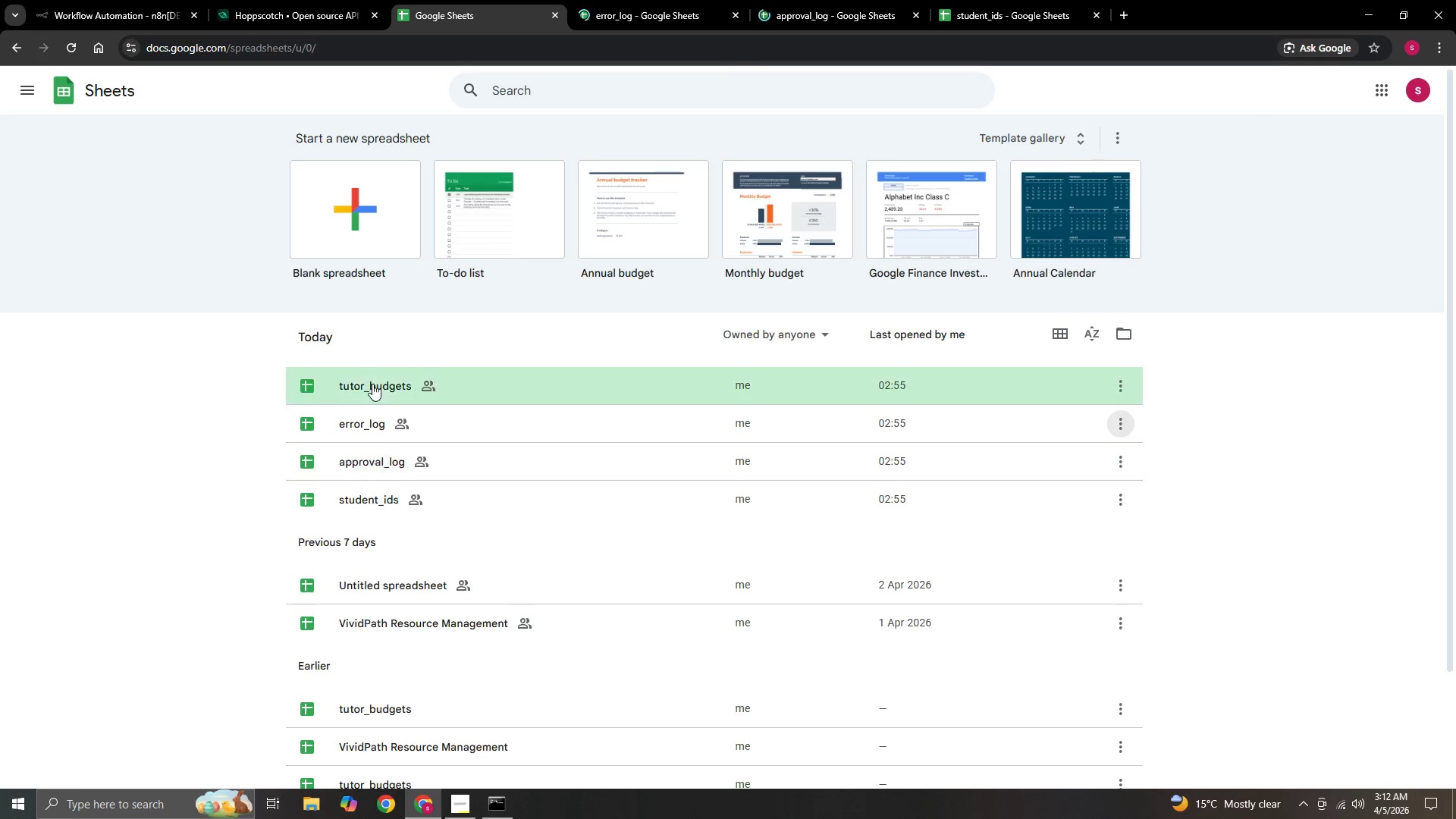 
right_click([372, 369])
 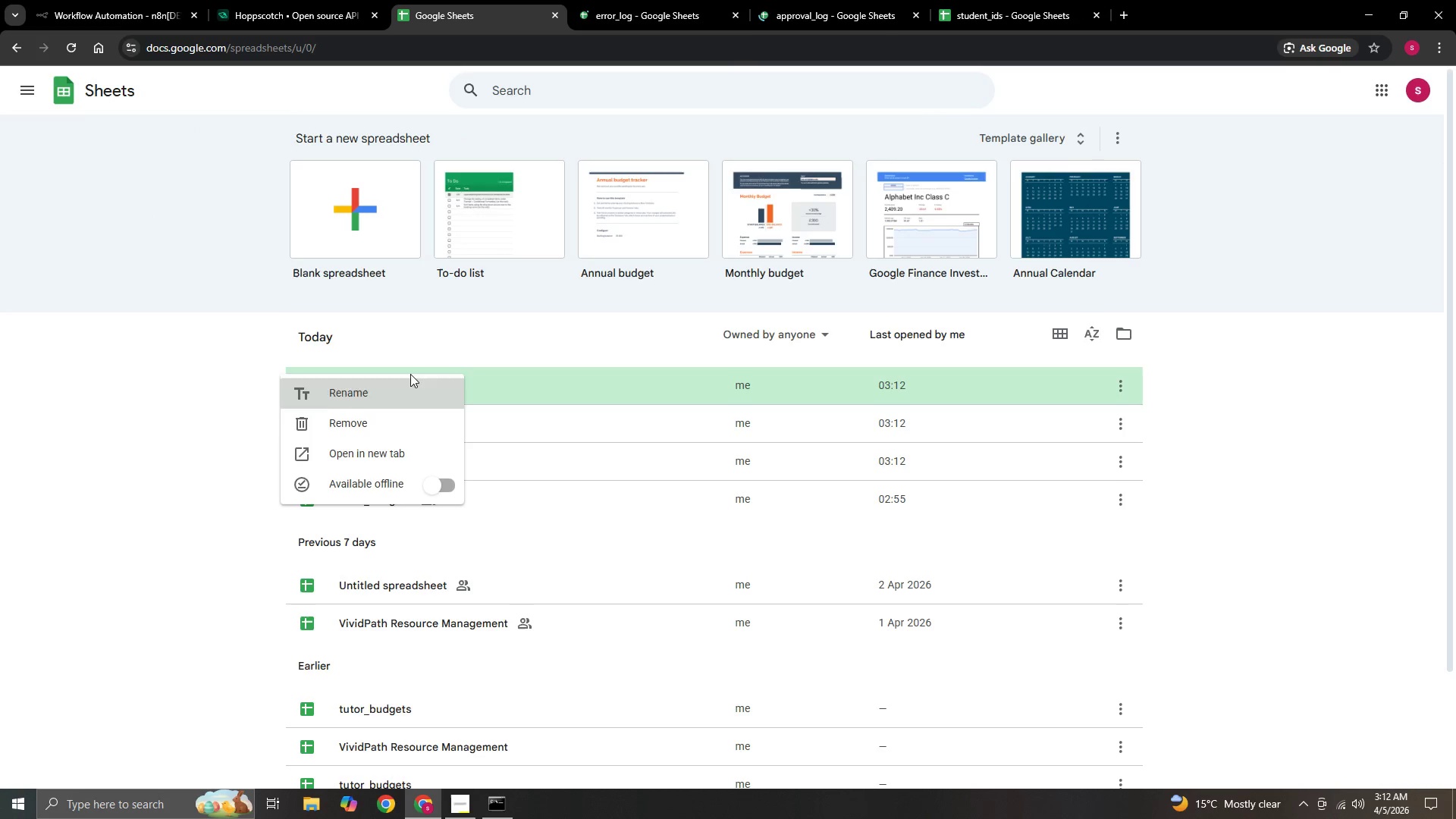 
left_click([488, 348])
 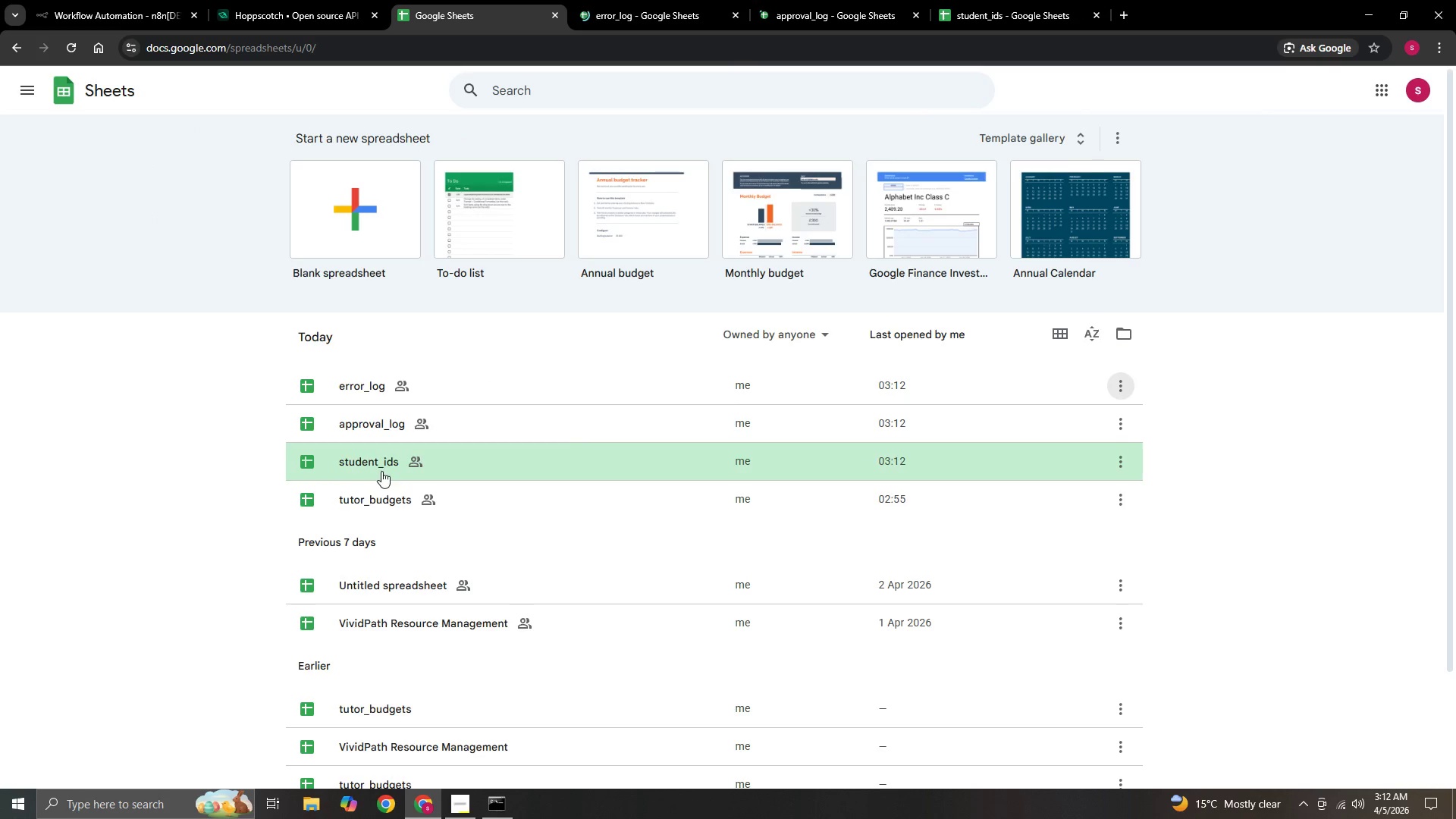 
right_click([372, 497])
 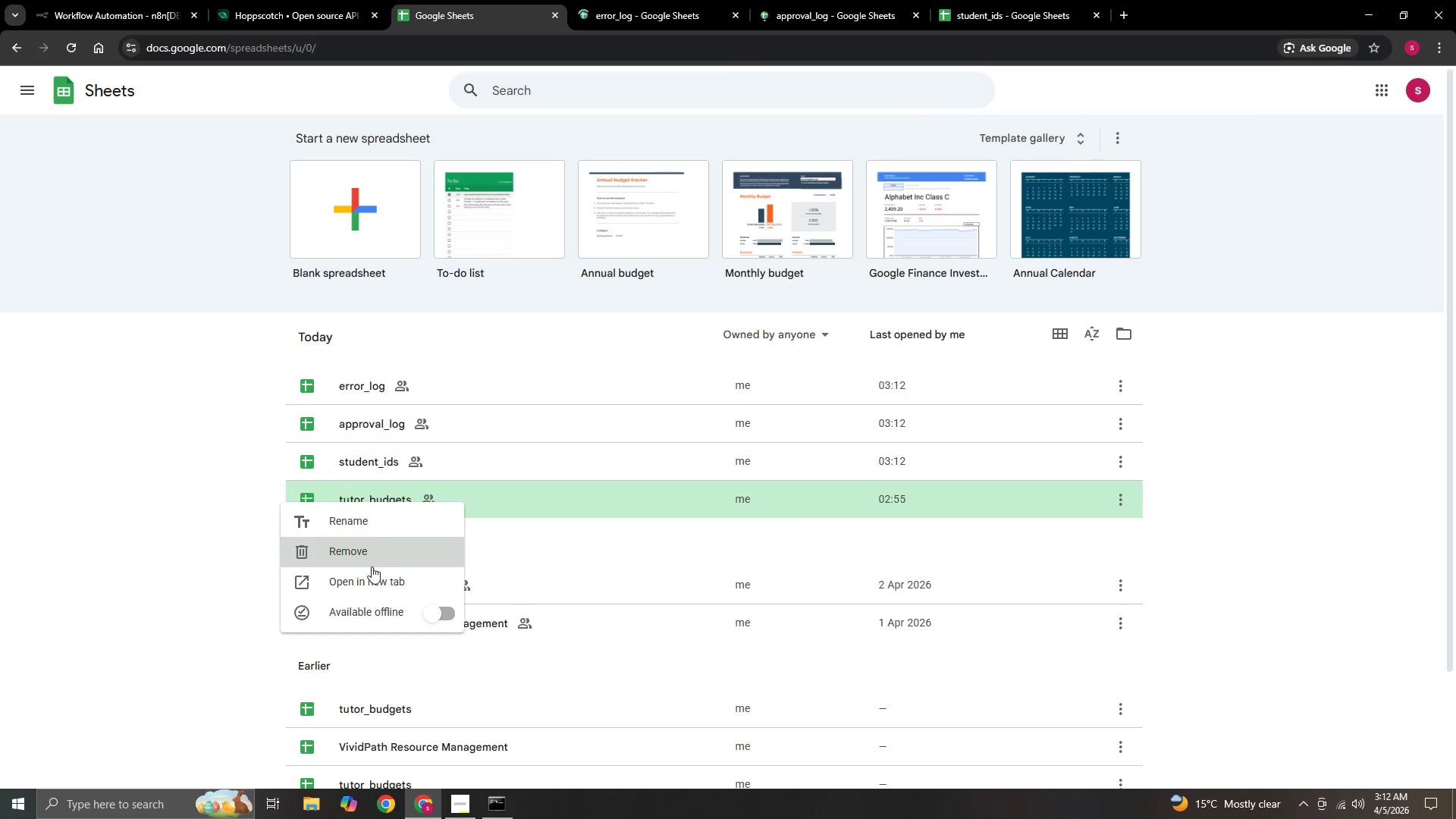 
left_click([366, 582])
 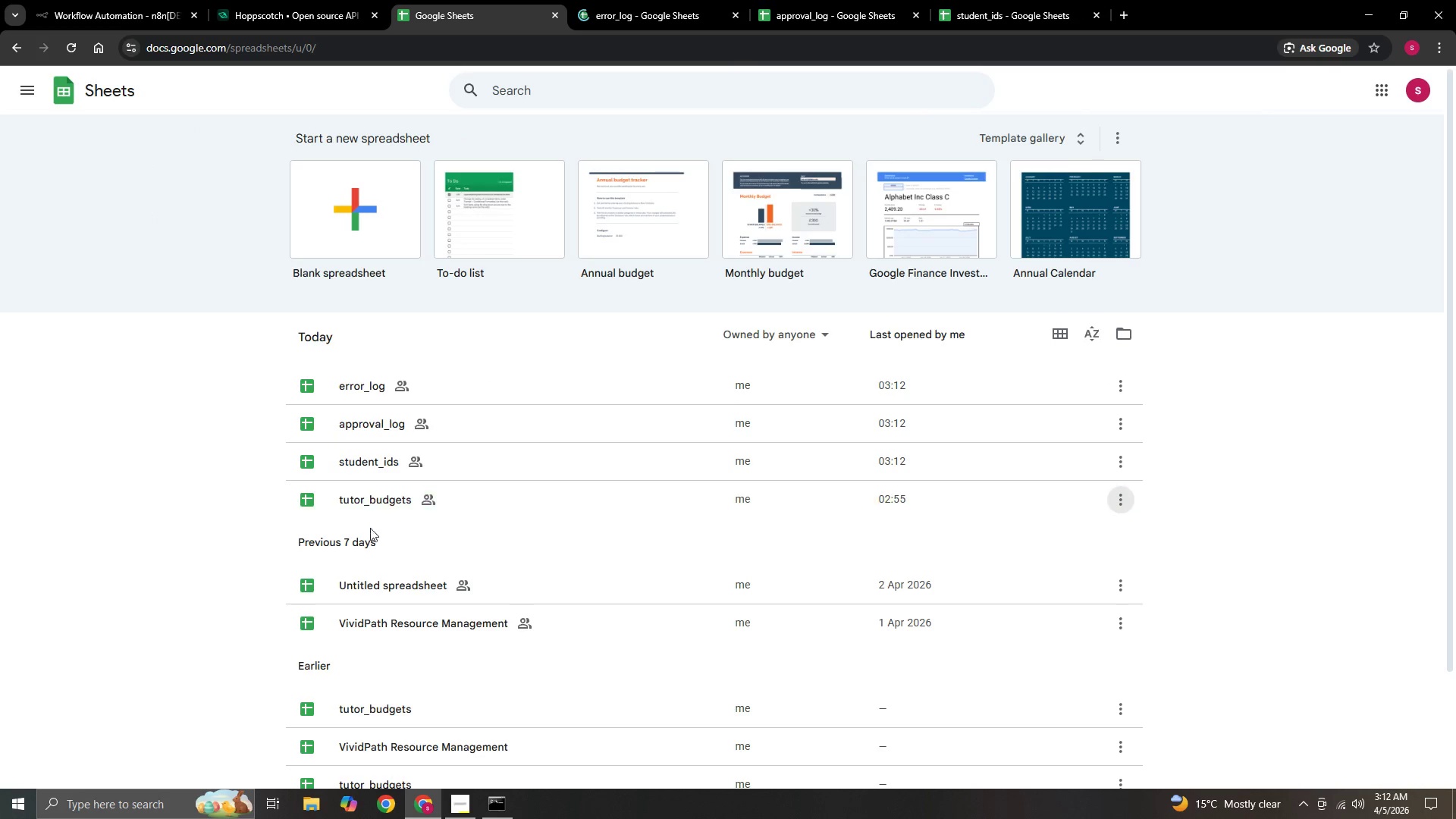 
left_click([370, 503])
 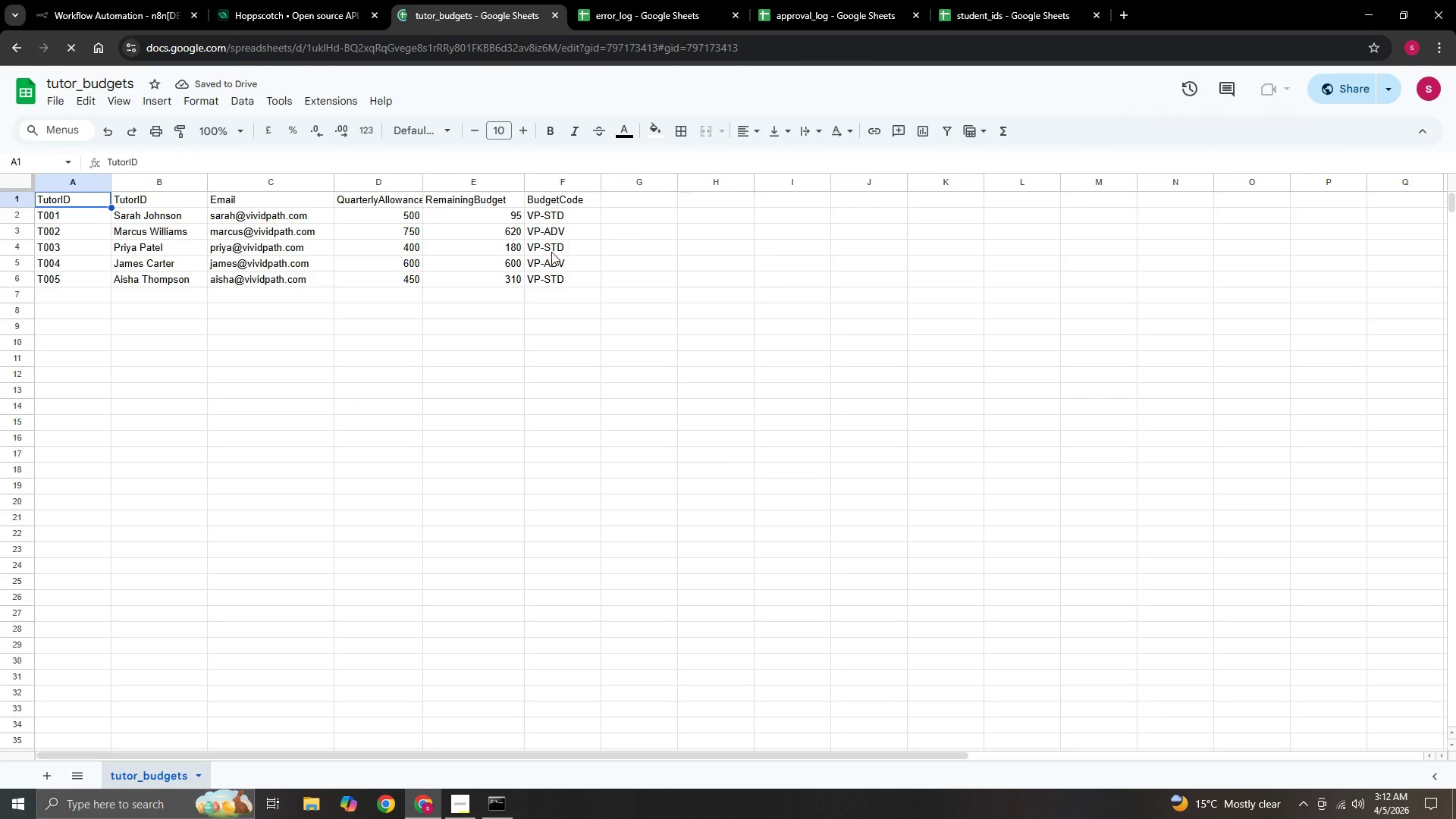 
left_click([623, 5])
 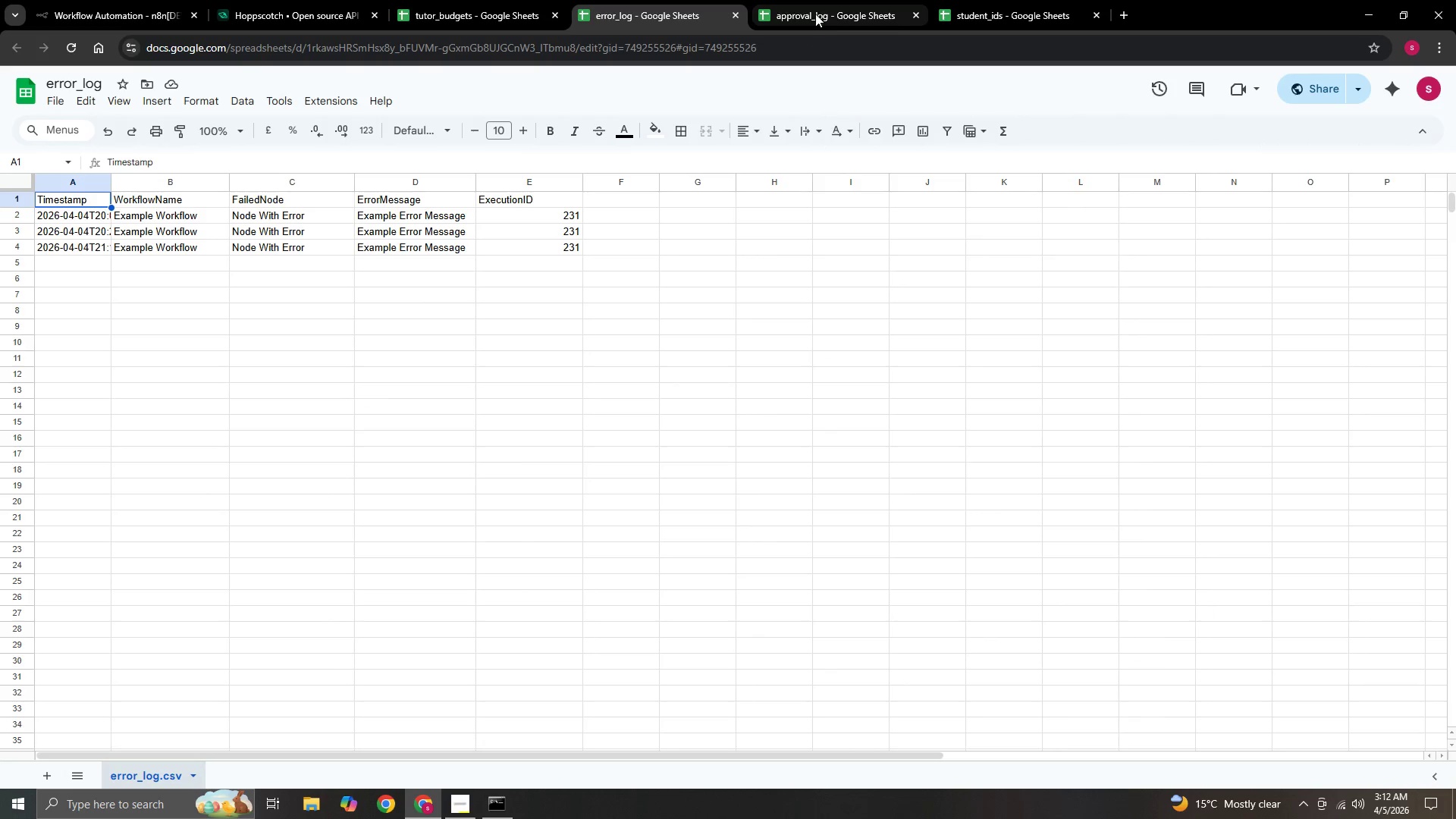 
left_click([815, 14])
 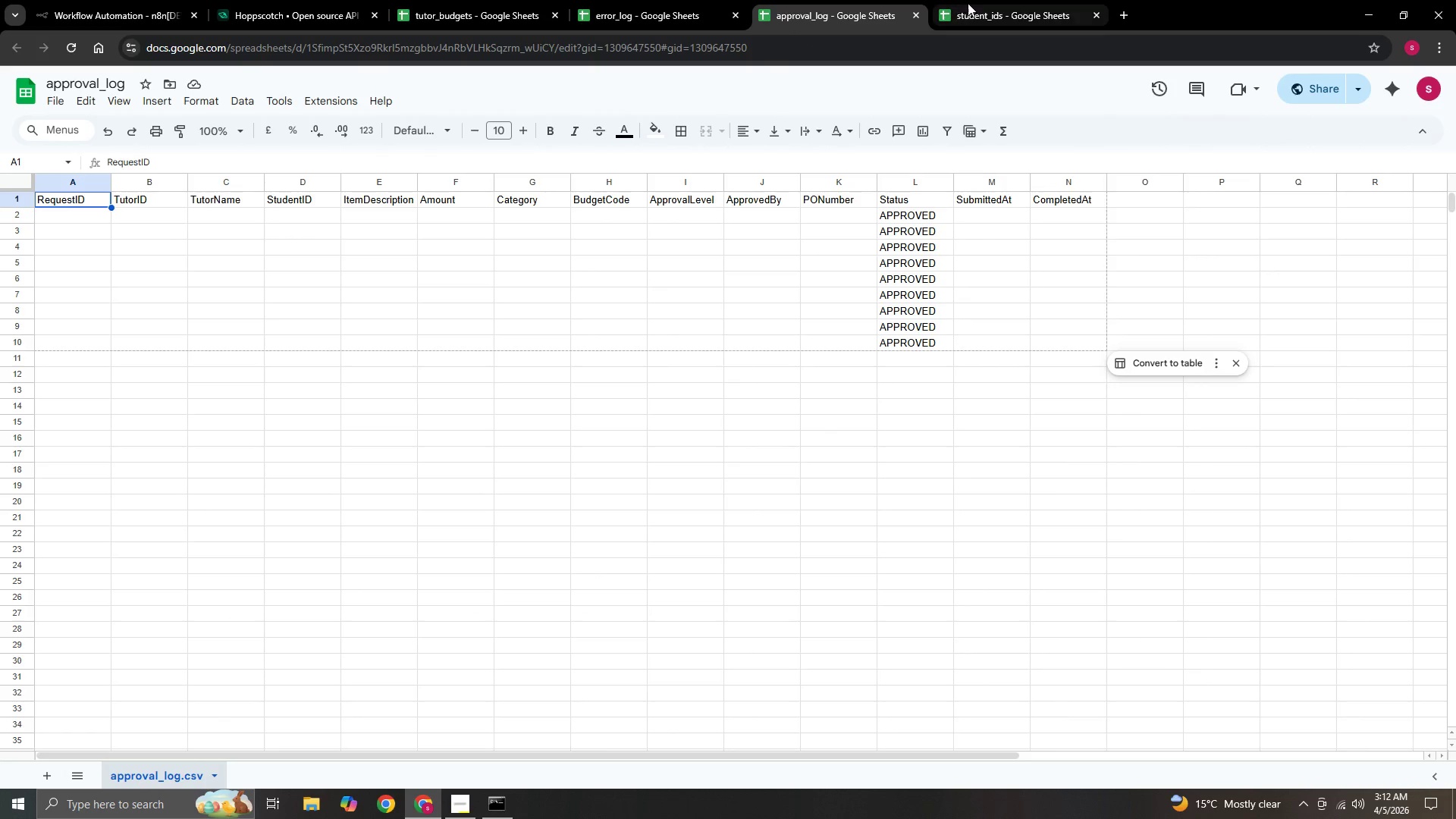 
left_click([968, 3])
 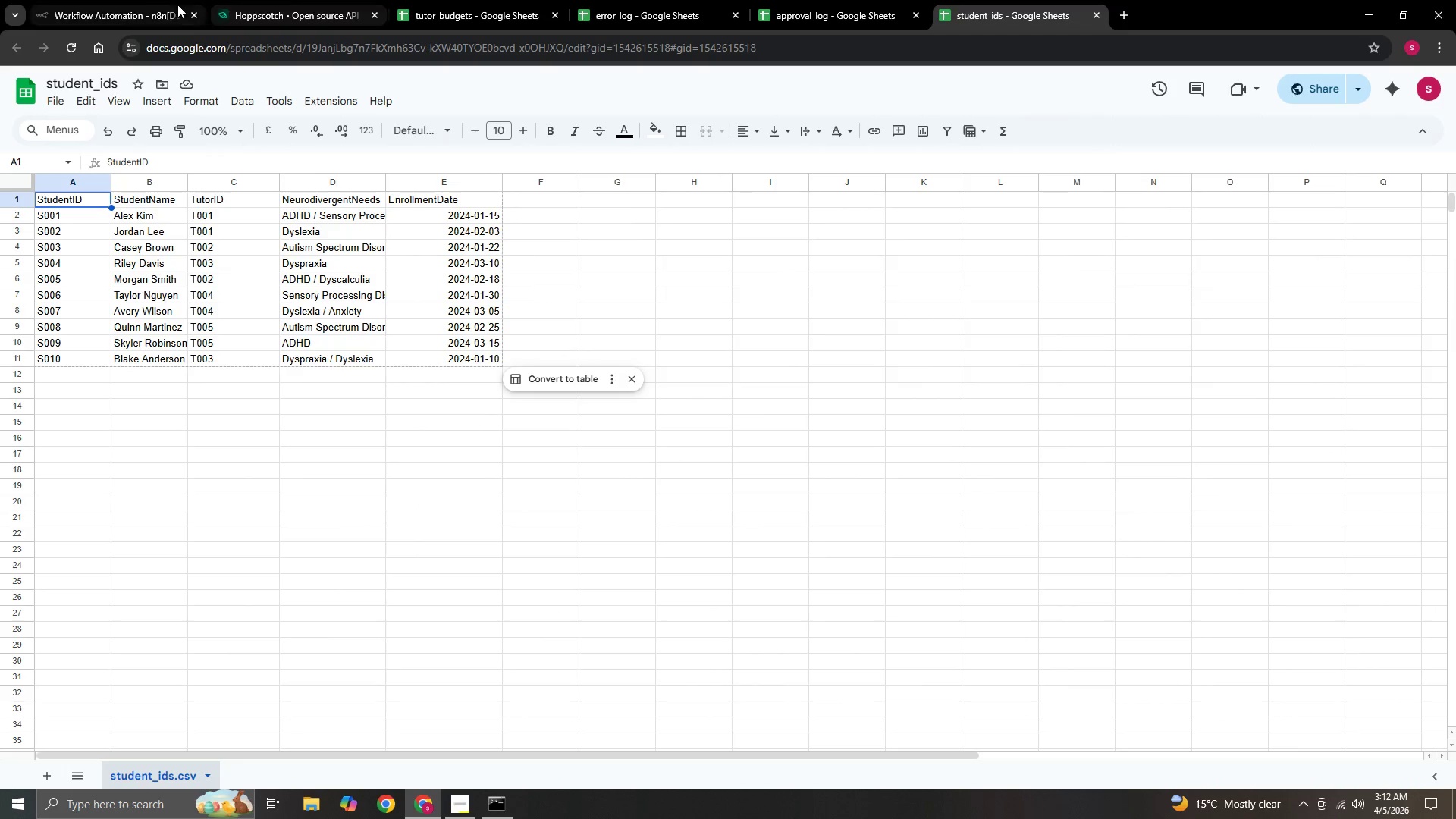 
left_click([86, 5])
 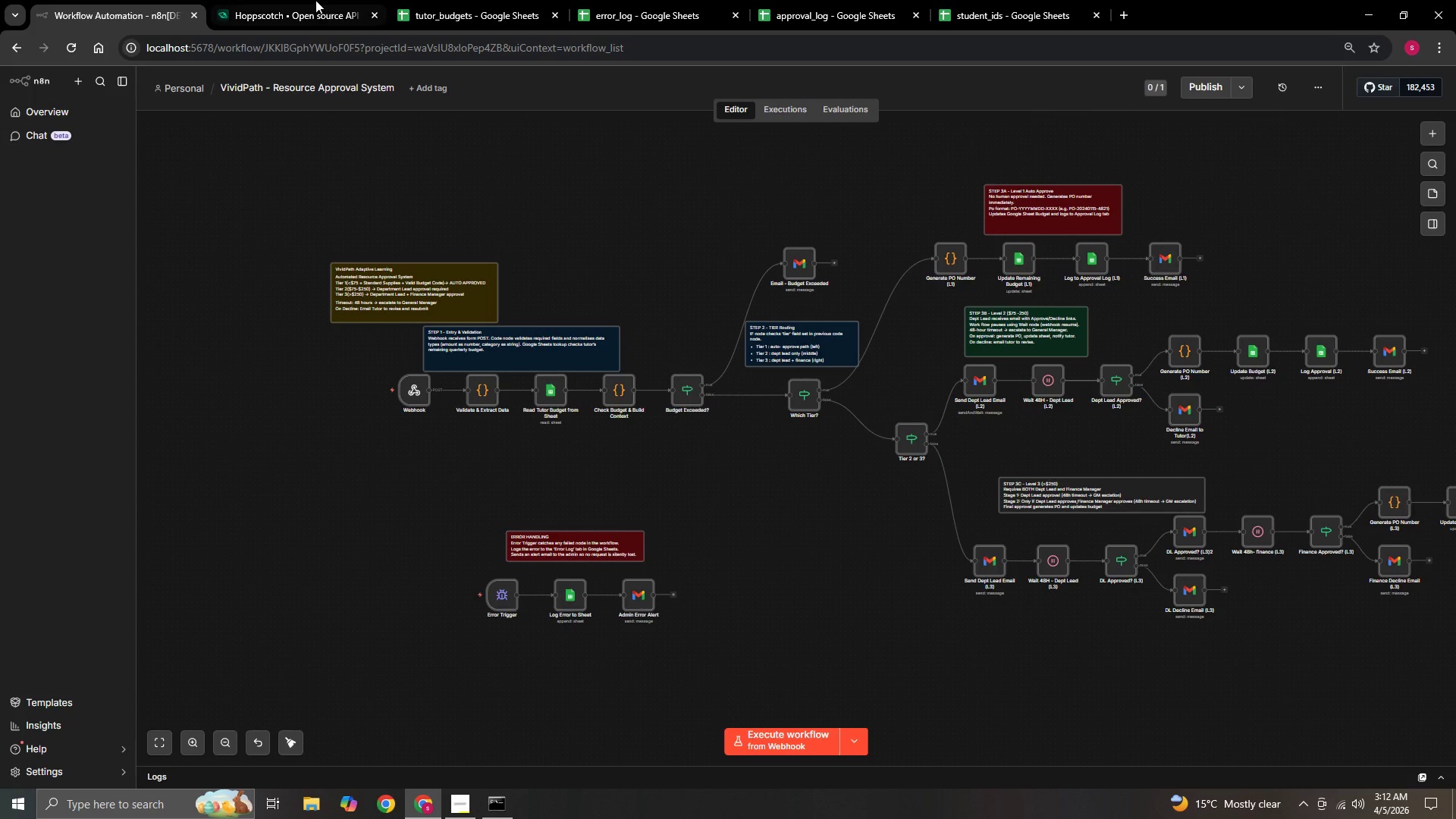 
left_click([315, 0])
 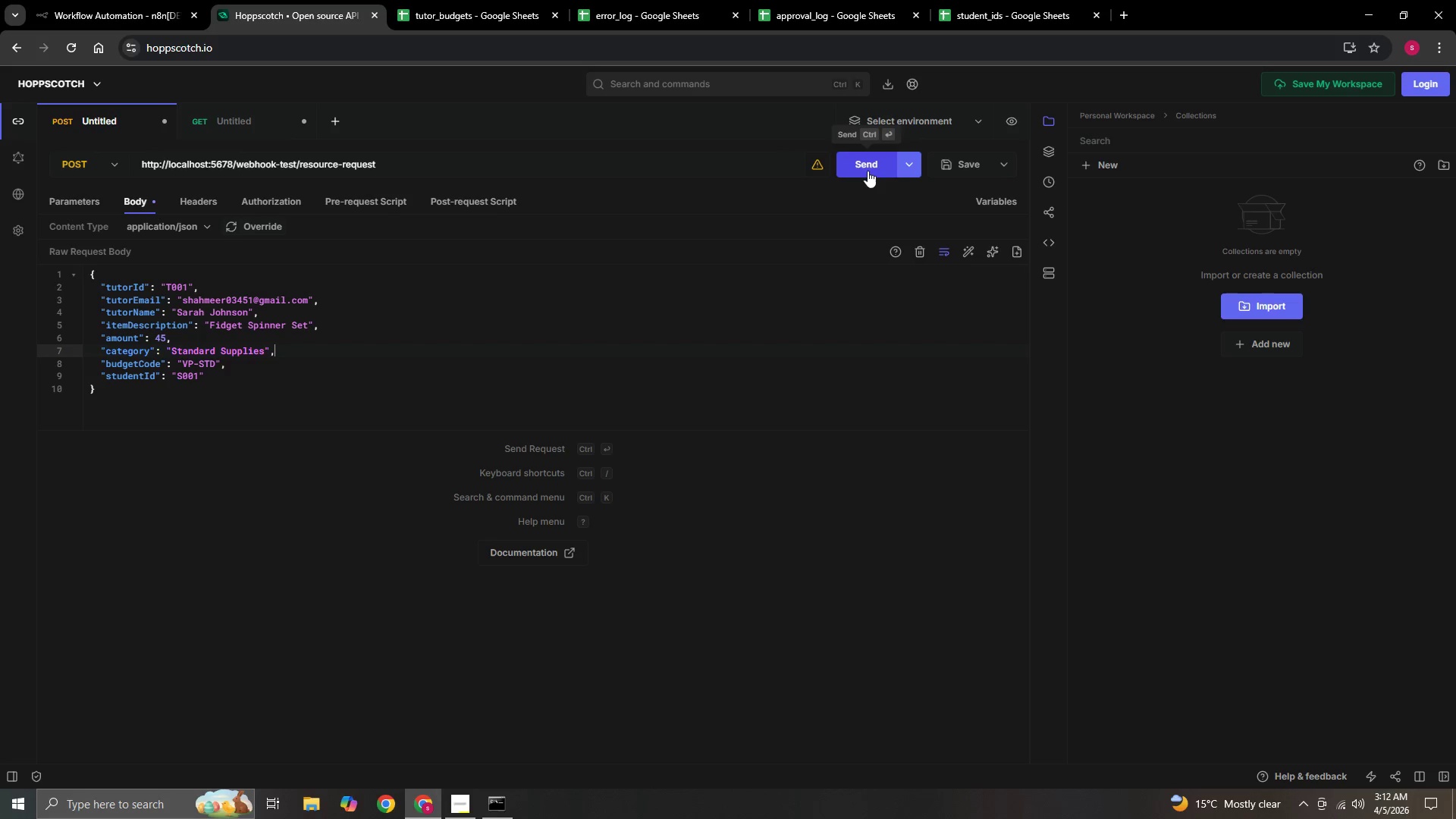 
left_click([868, 171])
 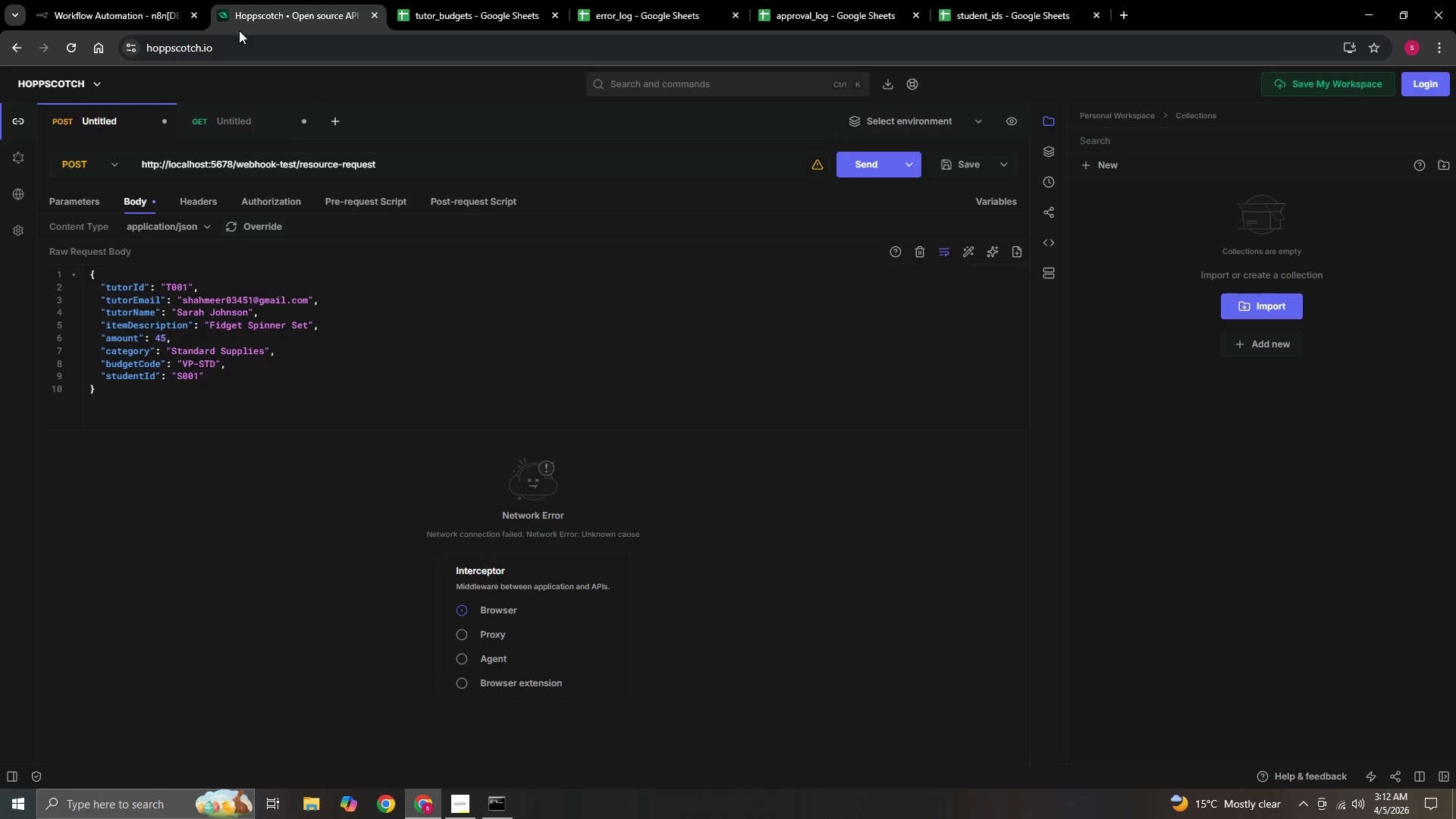 
left_click([99, 4])
 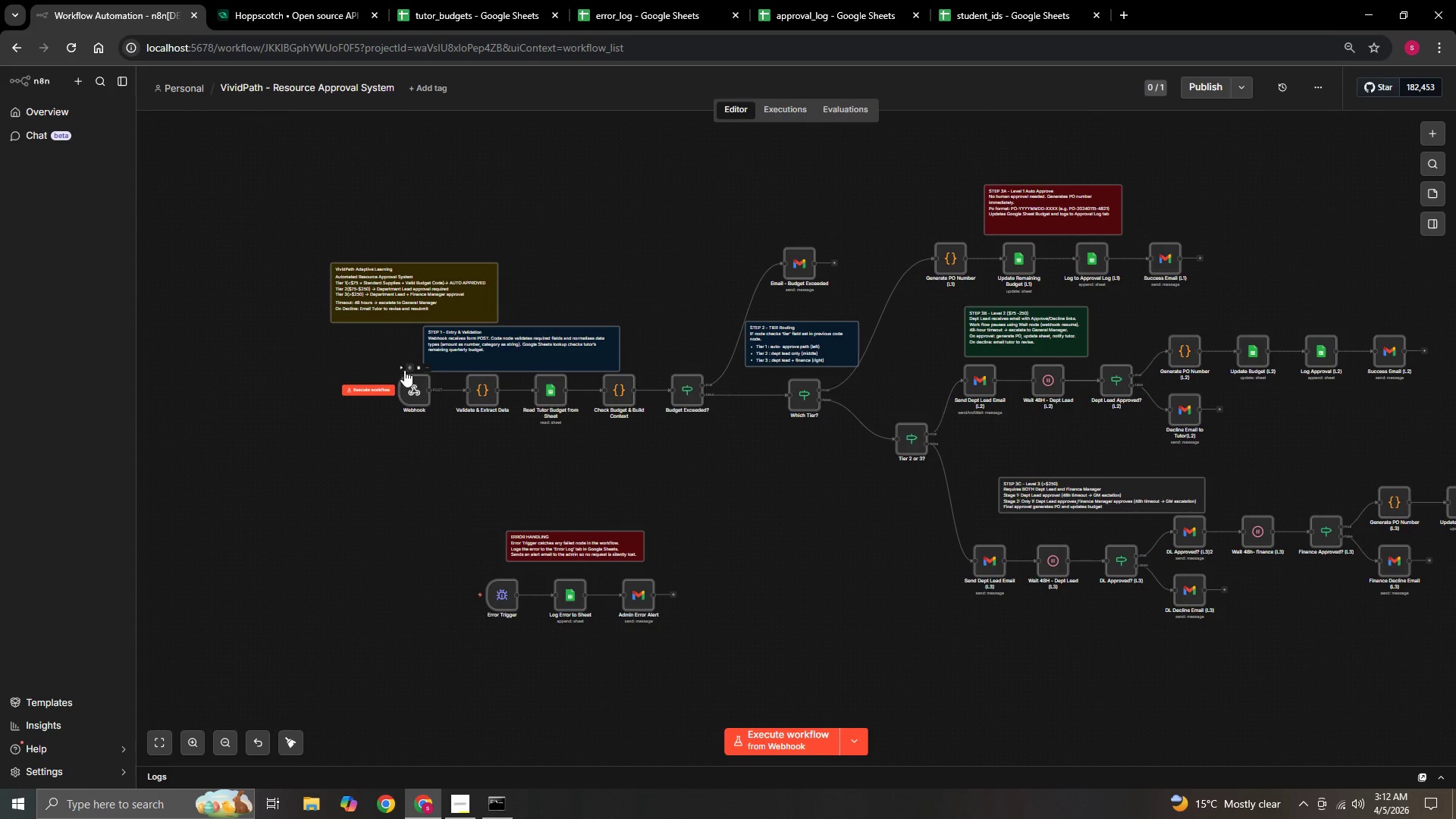 
left_click([398, 369])
 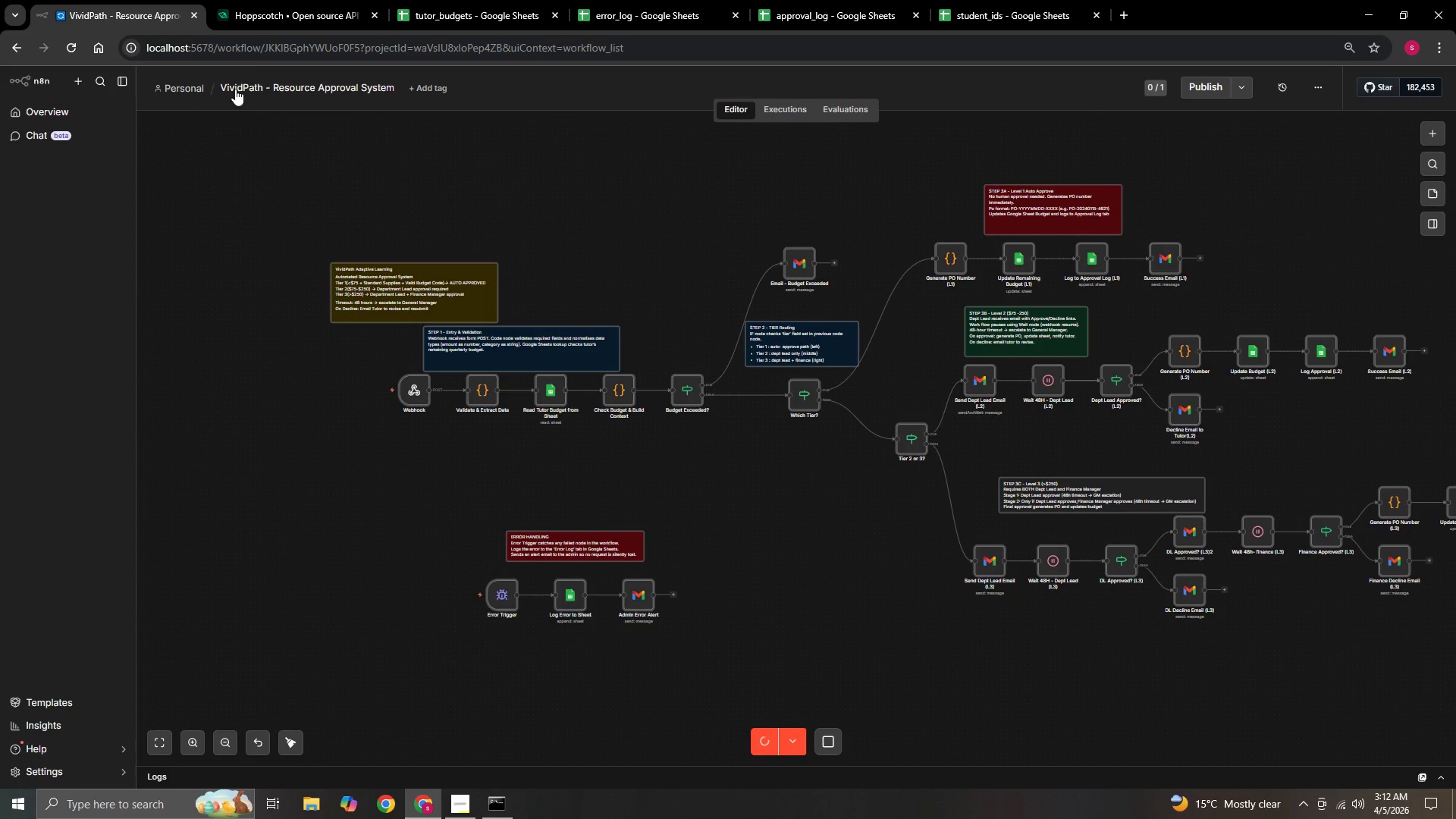 
left_click([267, 2])
 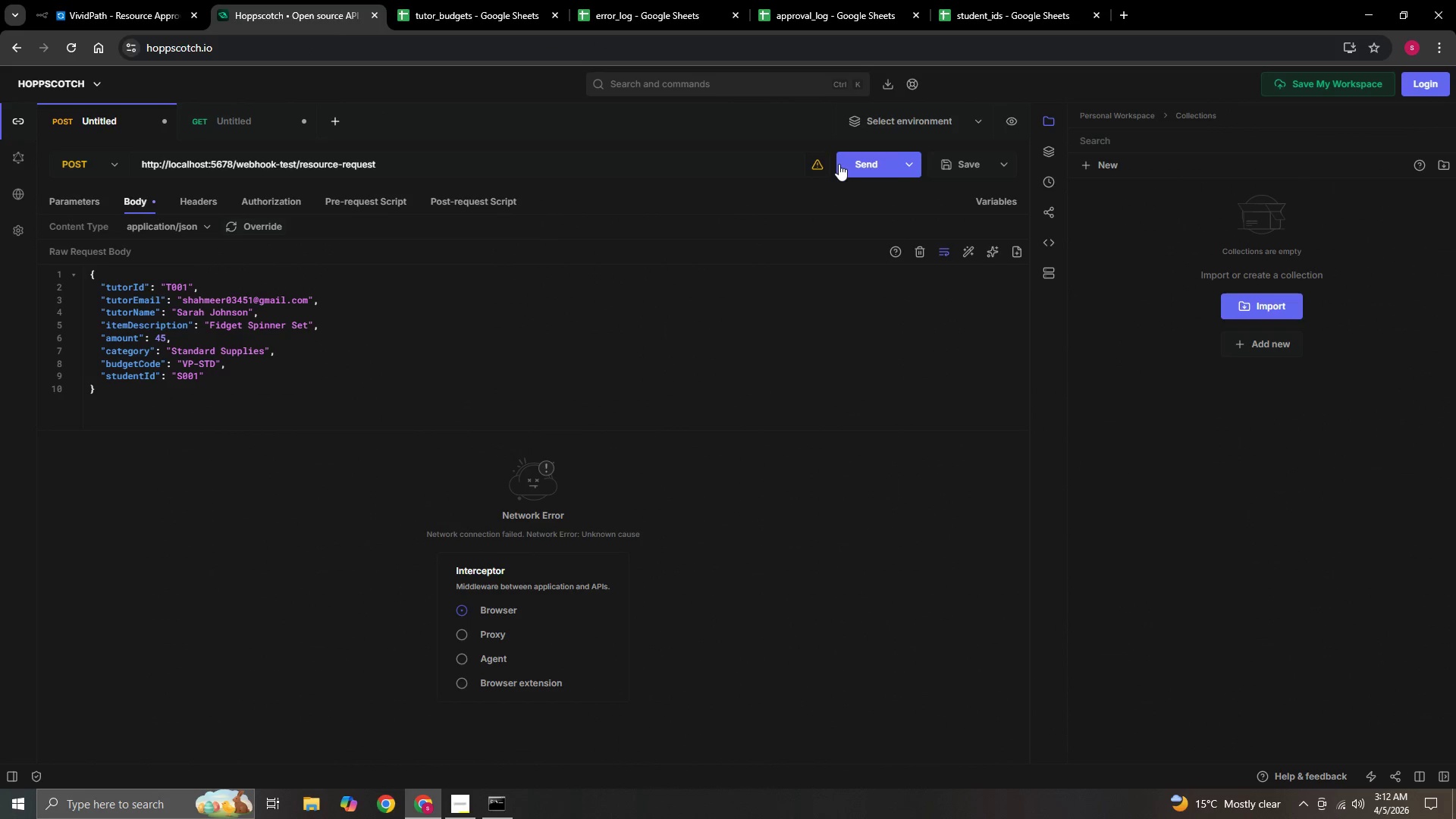 
left_click([845, 164])
 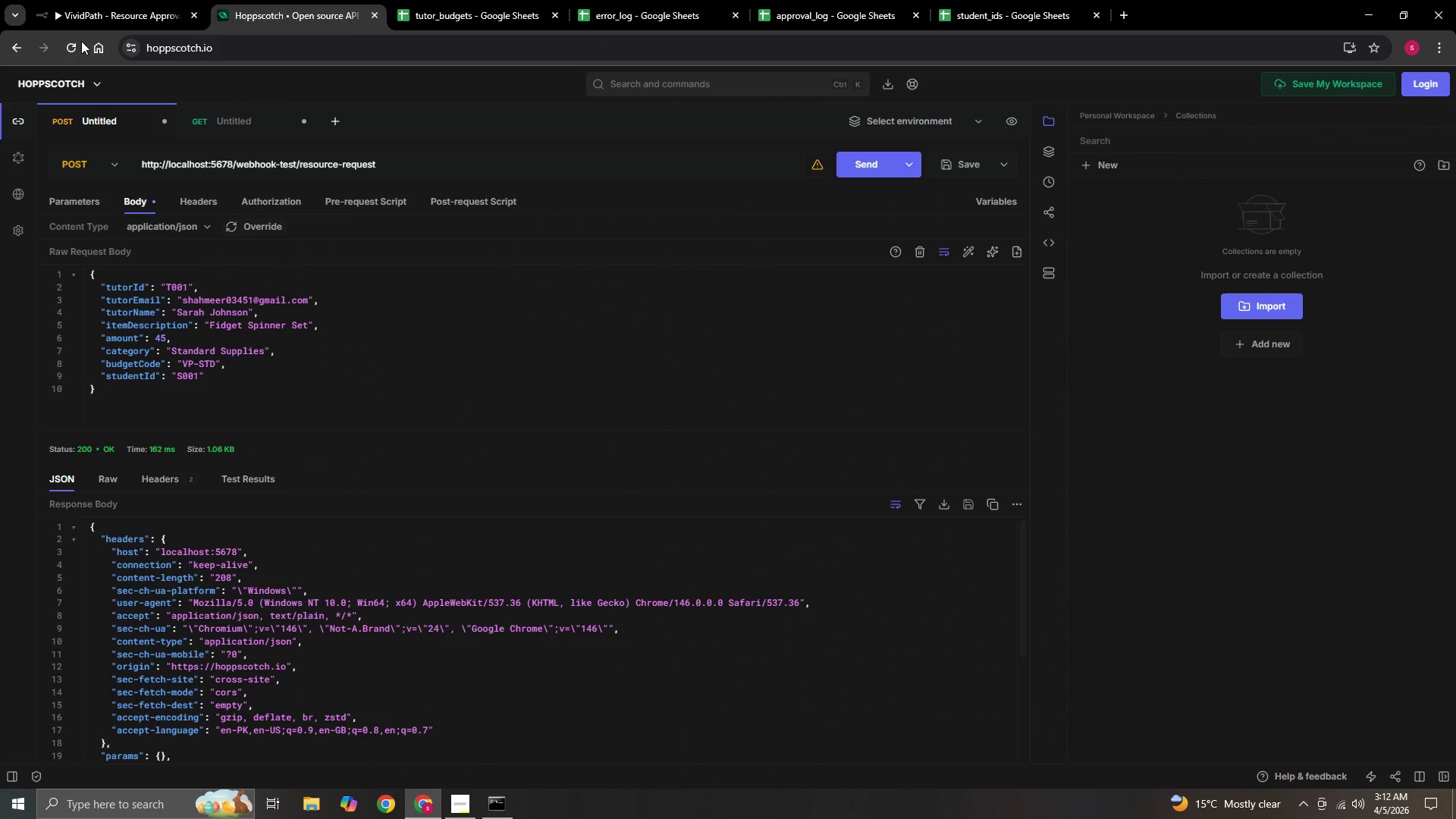 
left_click([93, 19])
 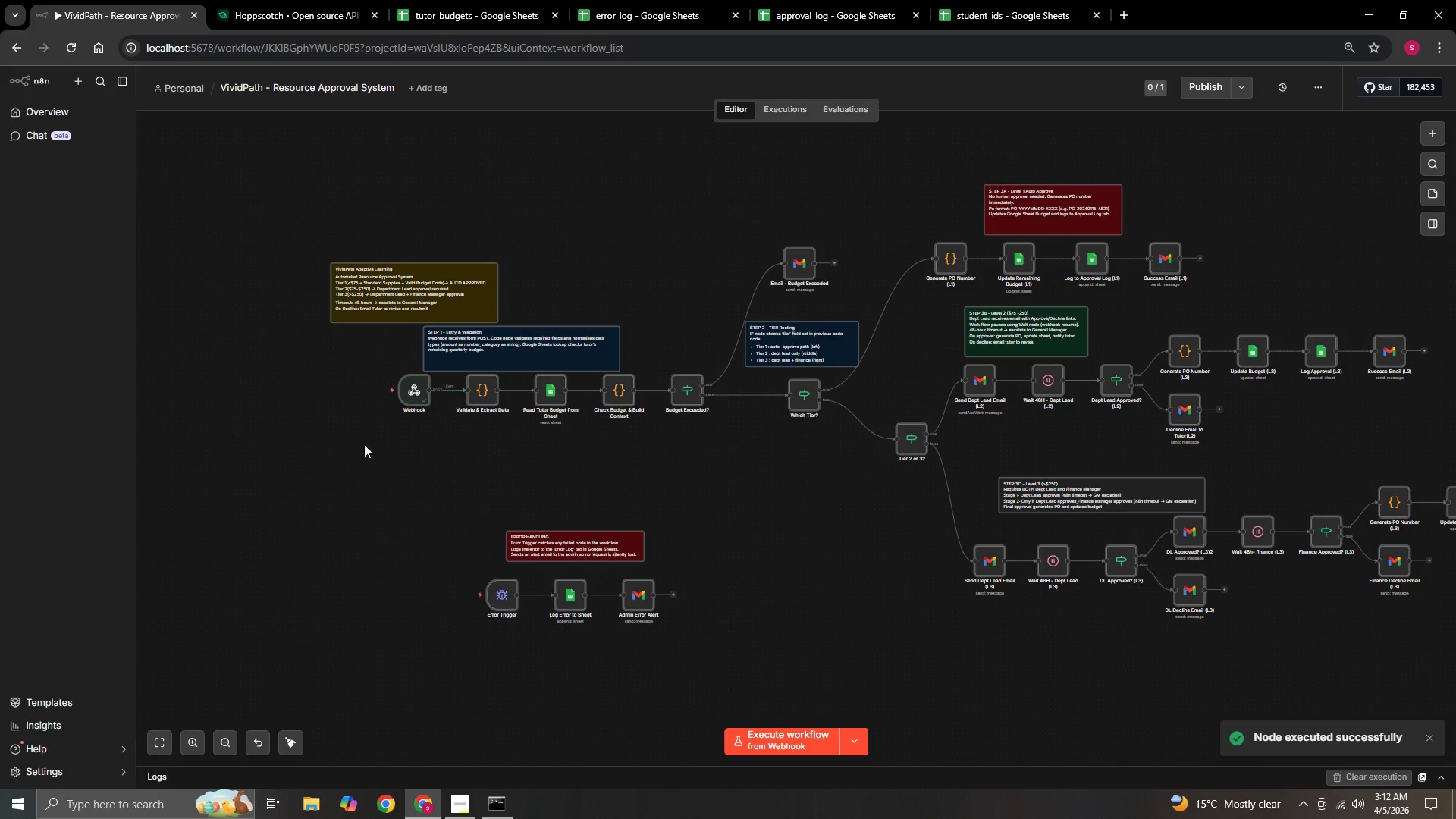 
hold_key(key=ControlLeft, duration=1.5)
left_click_drag(start_coordinate=[486, 491], to_coordinate=[466, 544])
 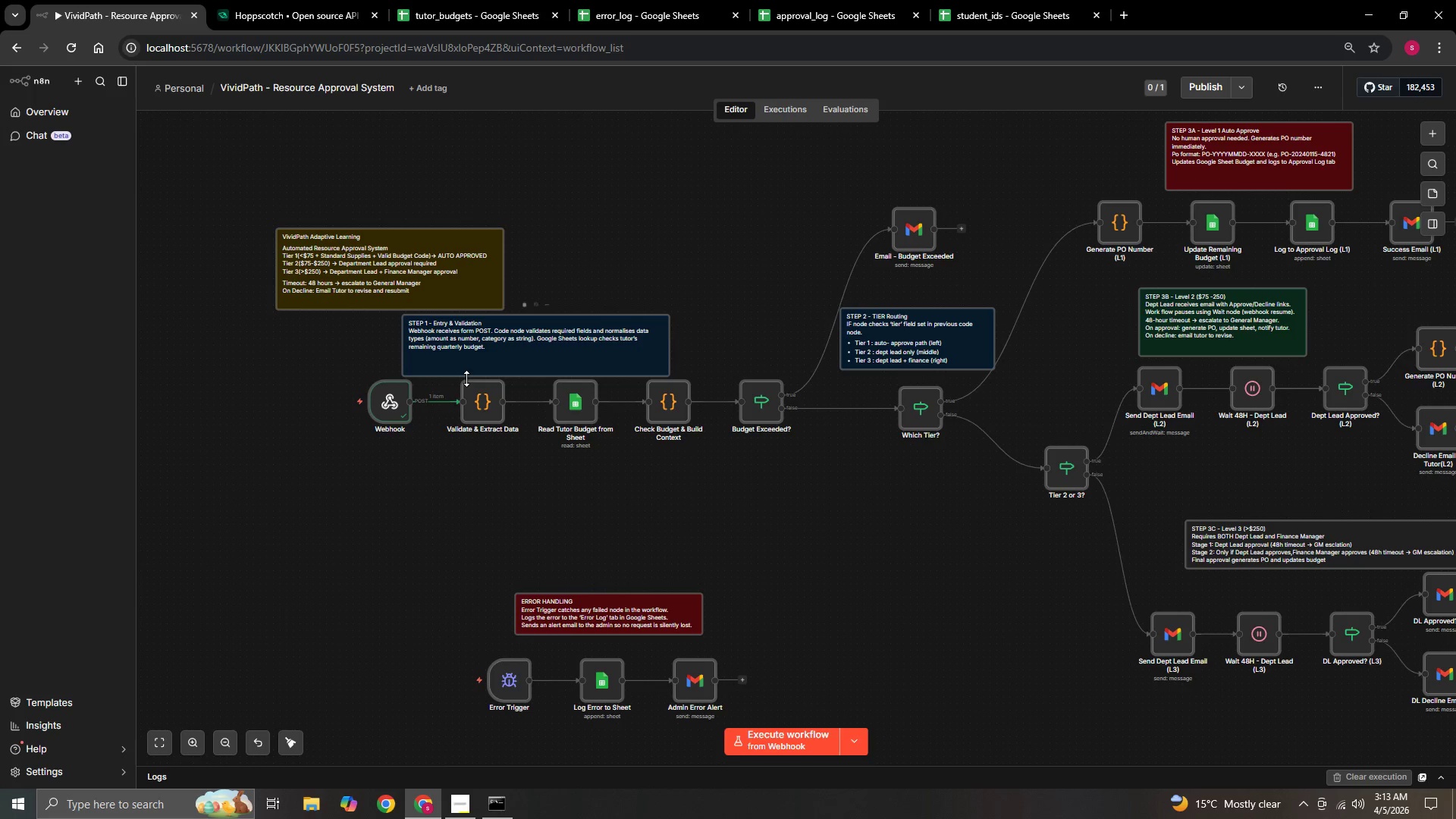 
scroll: coordinate [425, 506], scroll_direction: up, amount: 2.0
 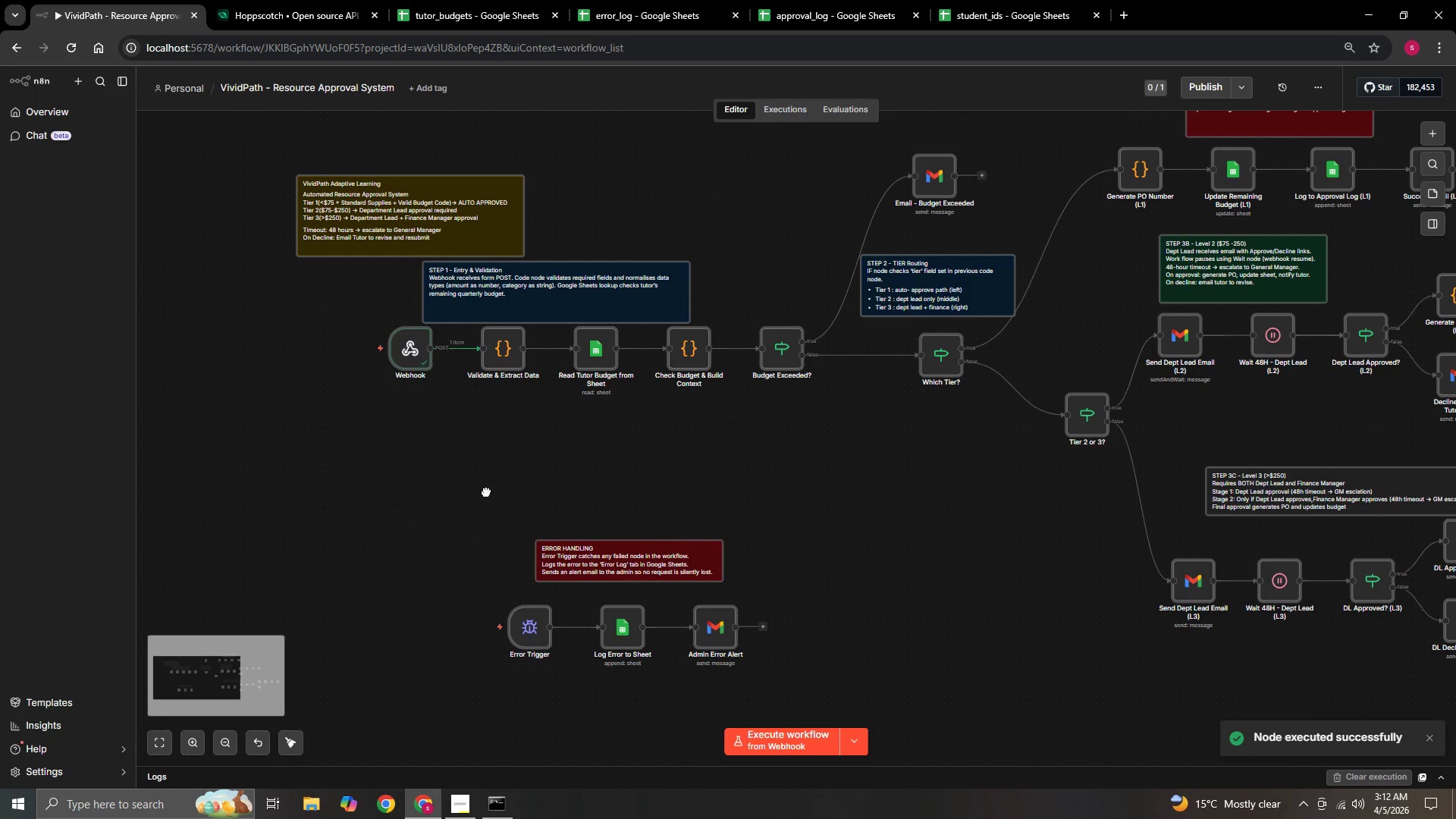 
left_click_drag(start_coordinate=[532, 335], to_coordinate=[551, 334])
 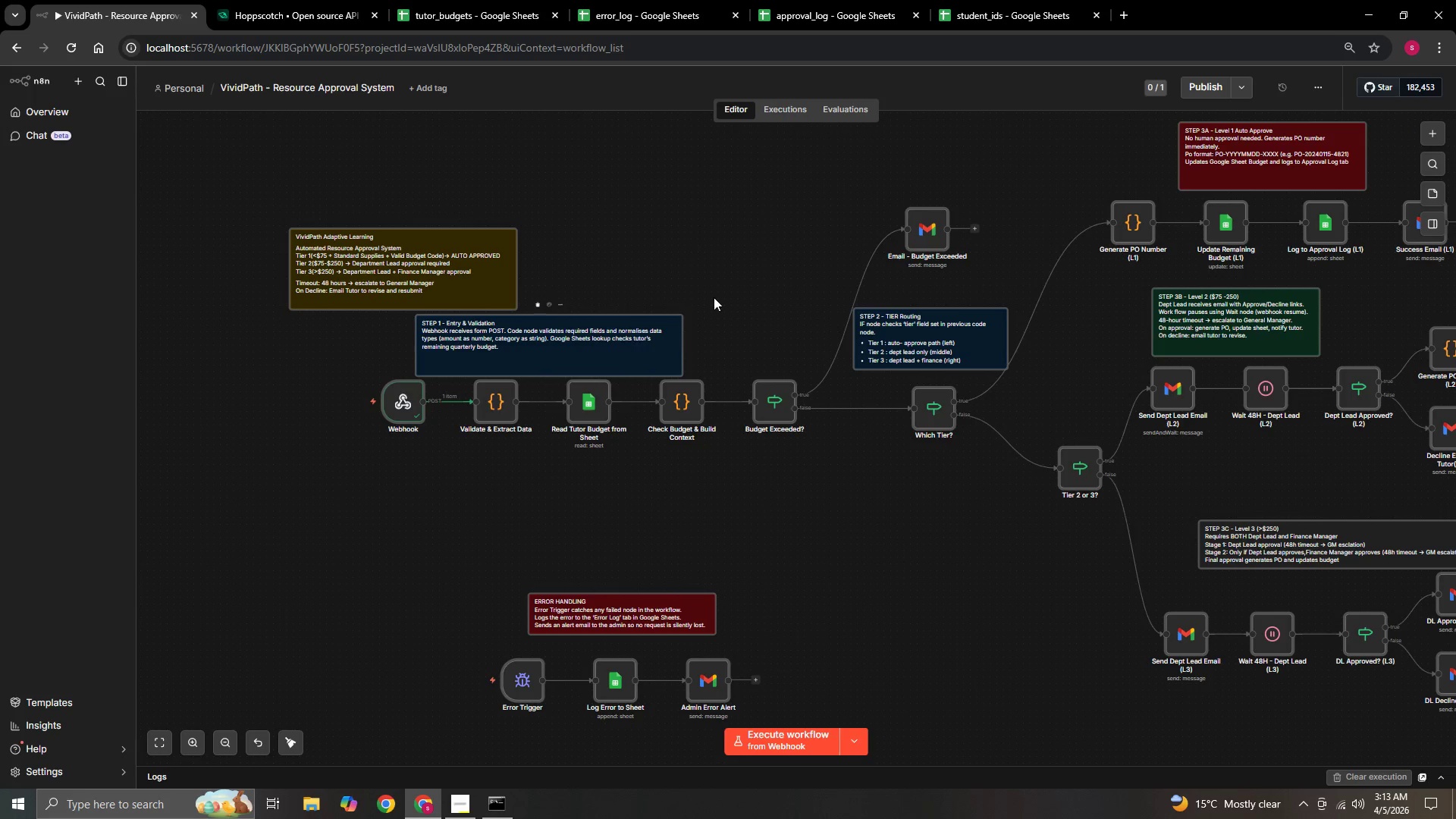 
left_click([714, 297])
 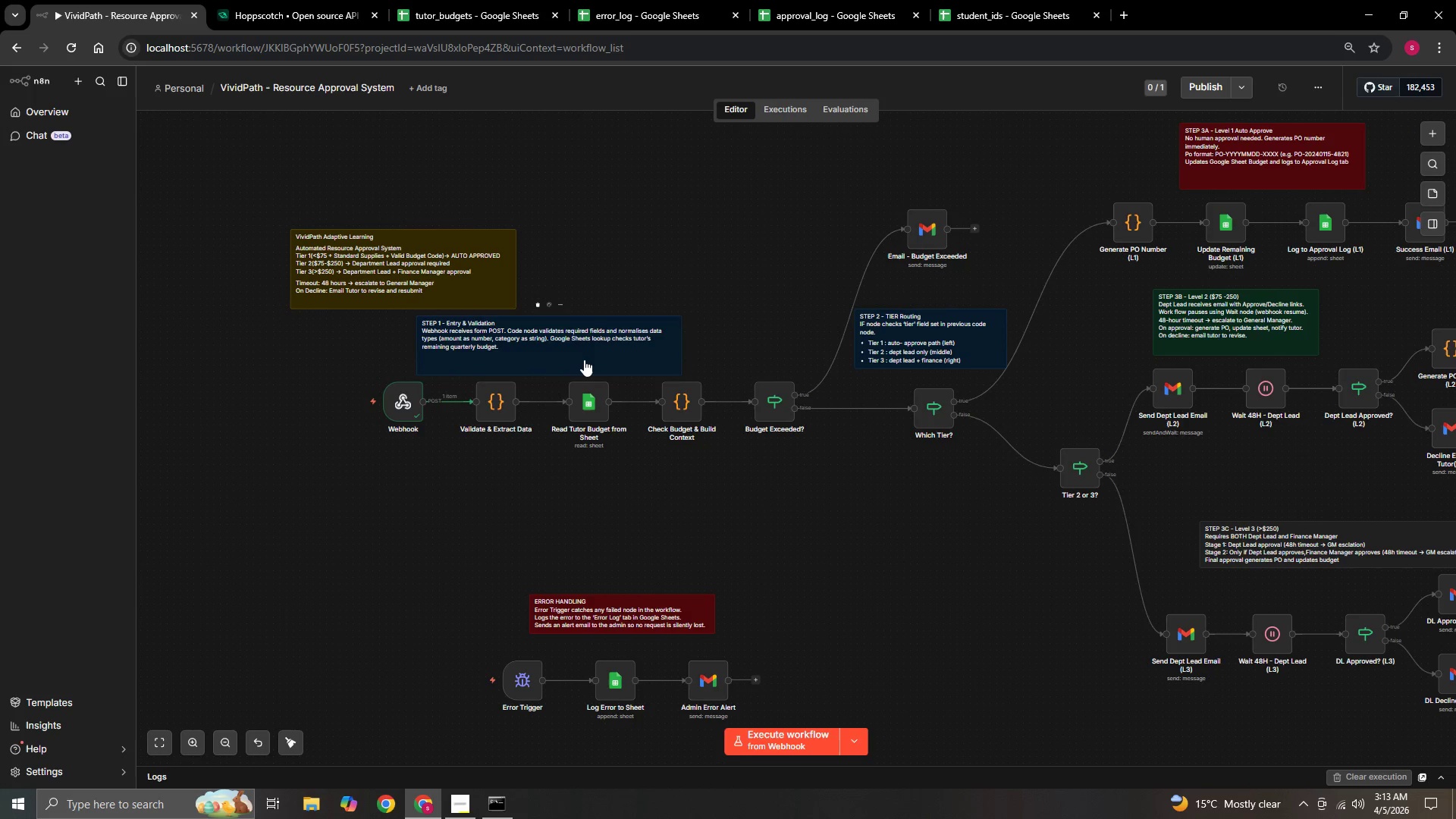 
left_click_drag(start_coordinate=[583, 359], to_coordinate=[599, 328])
 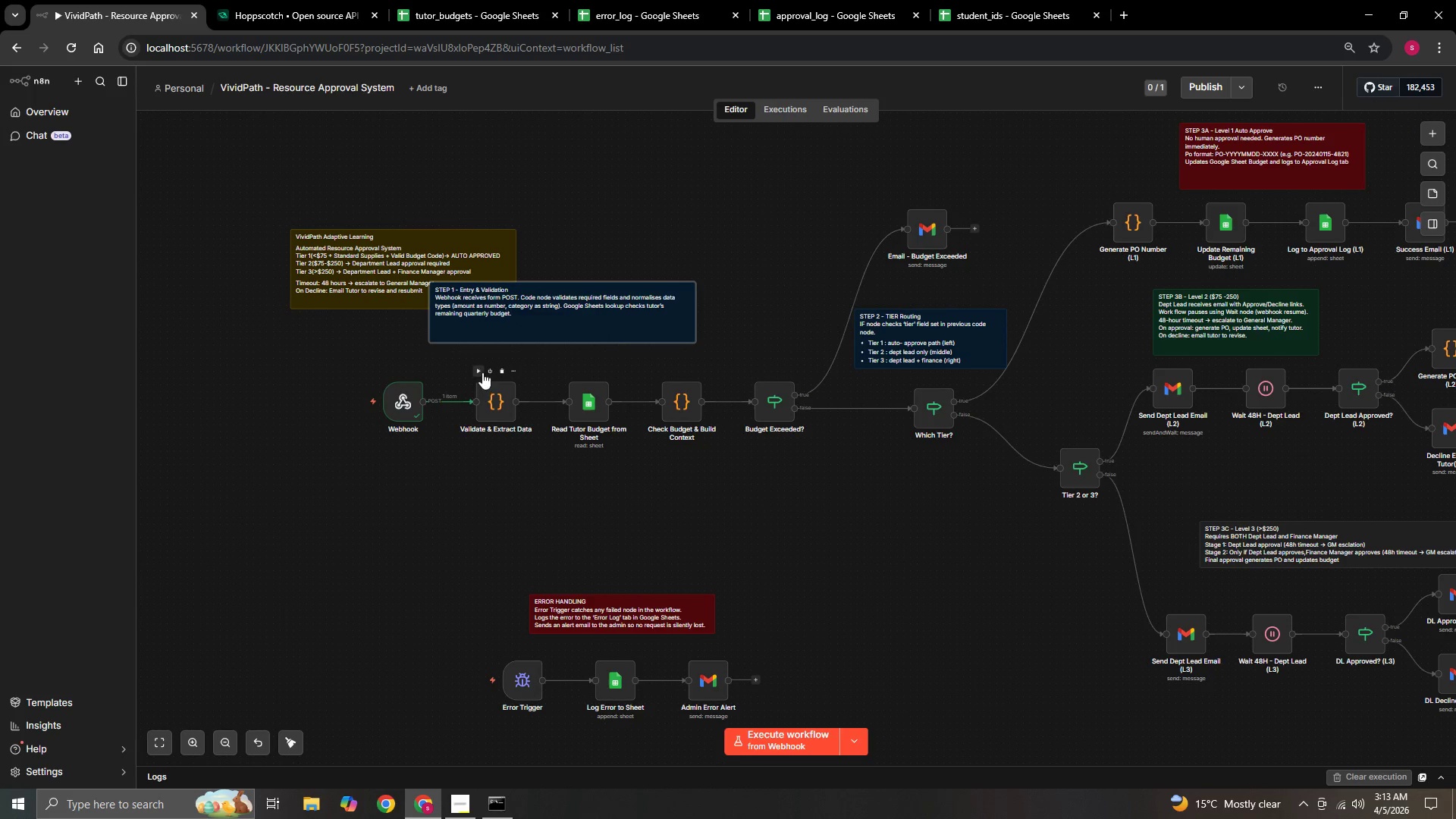 
left_click([482, 372])
 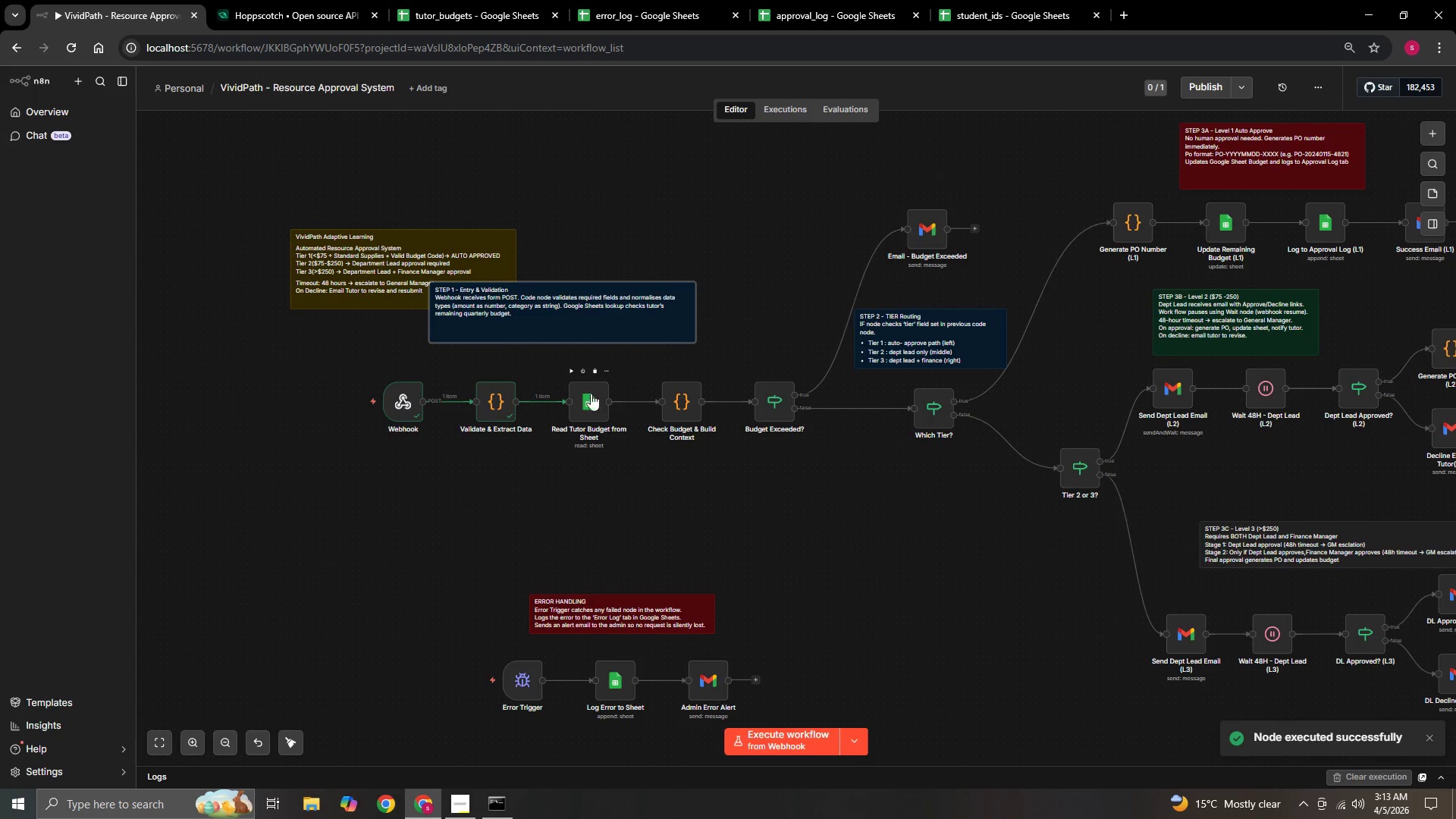 
left_click([569, 369])
 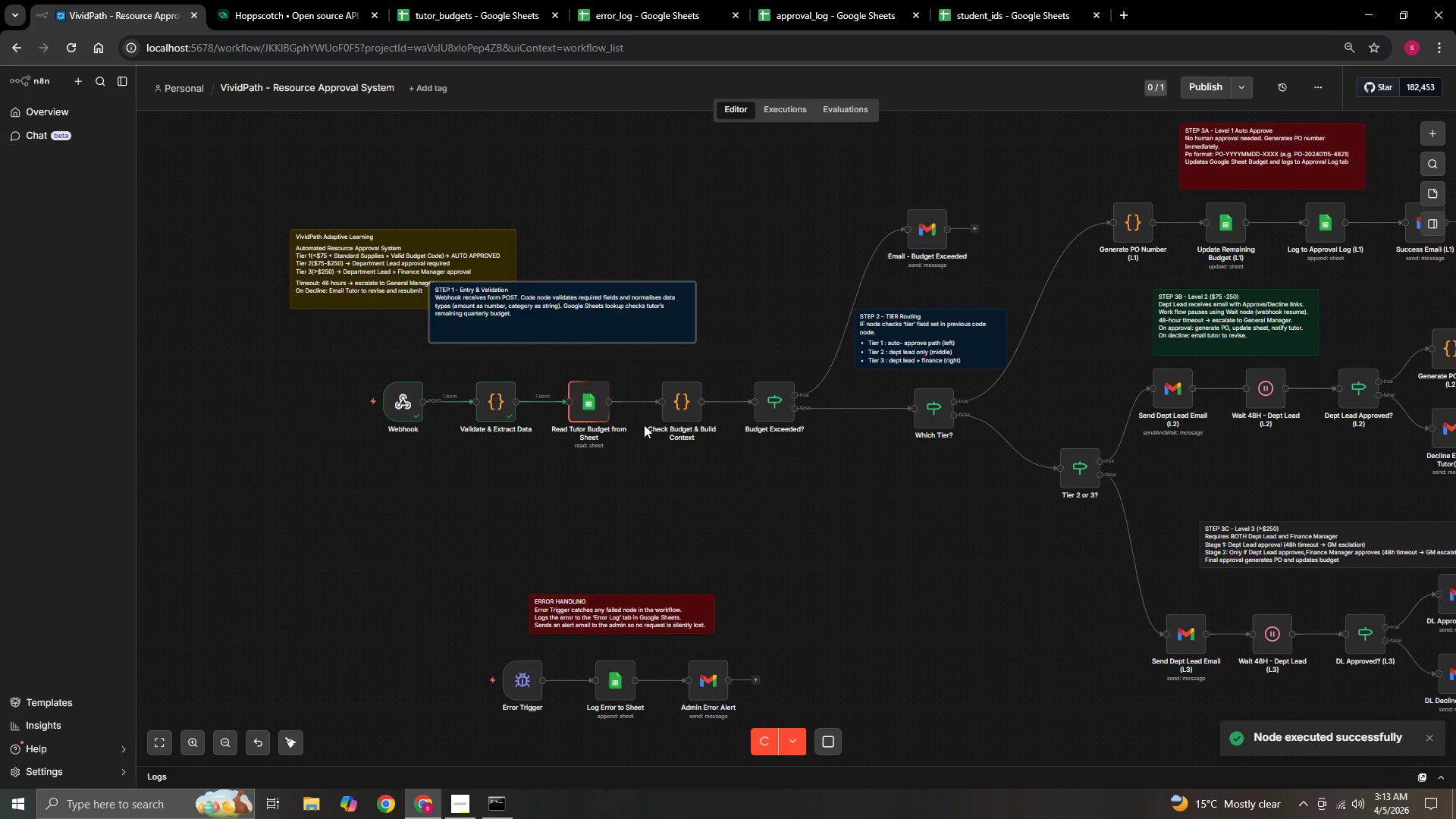 
hold_key(key=ControlLeft, duration=0.62)
left_click_drag(start_coordinate=[680, 508], to_coordinate=[583, 510])
 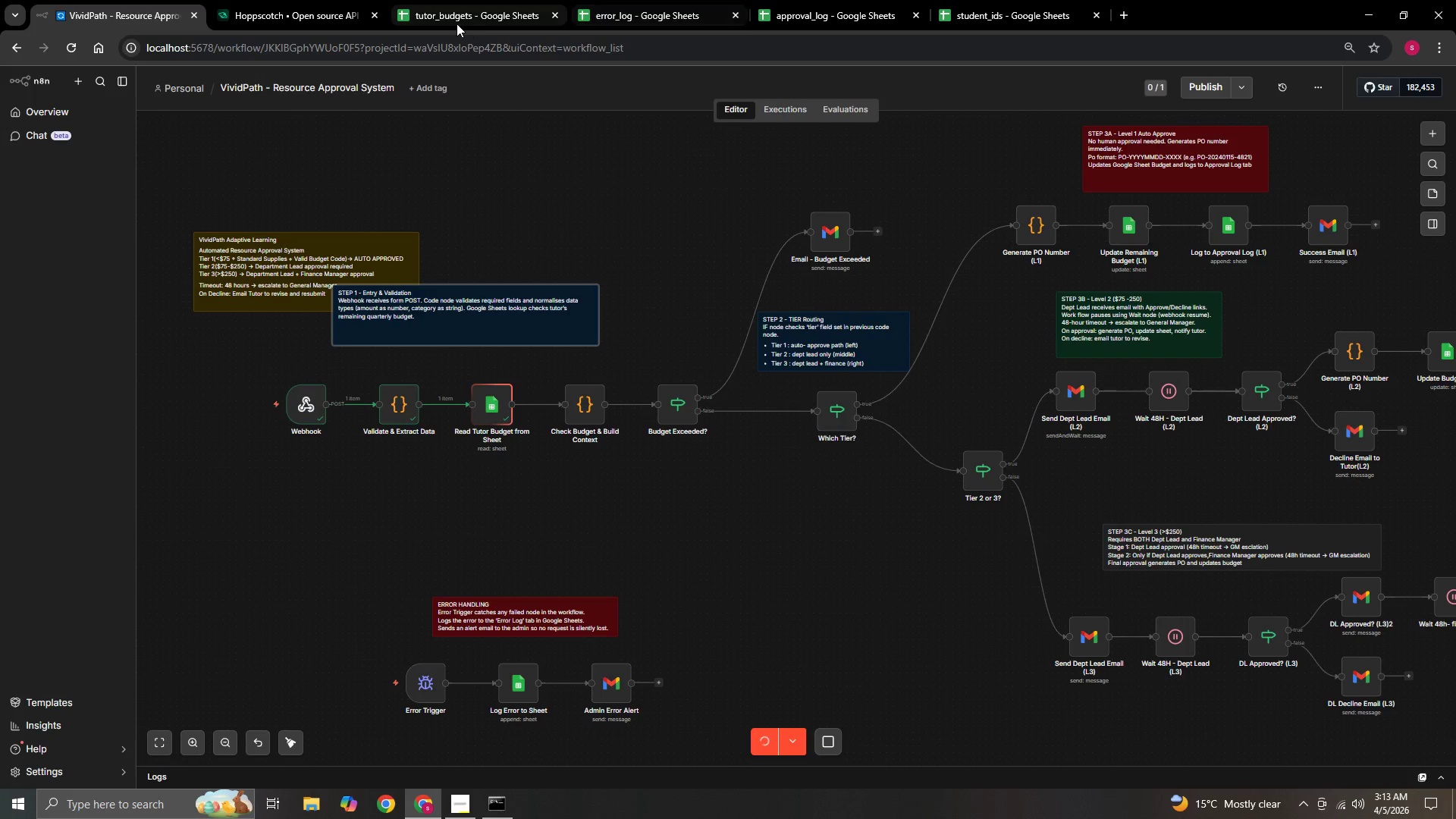 
left_click([458, 16])
 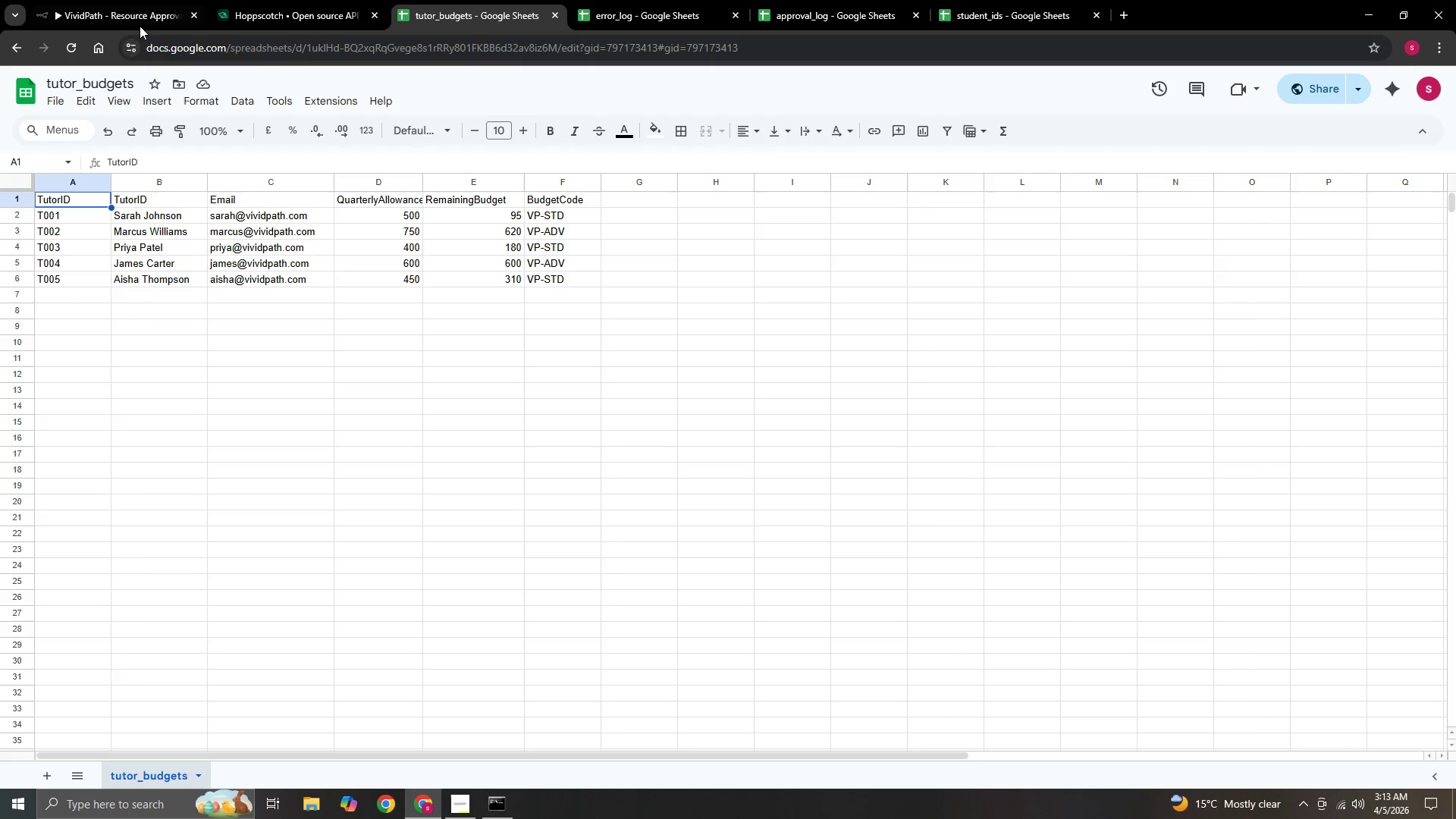 
left_click([112, 9])
 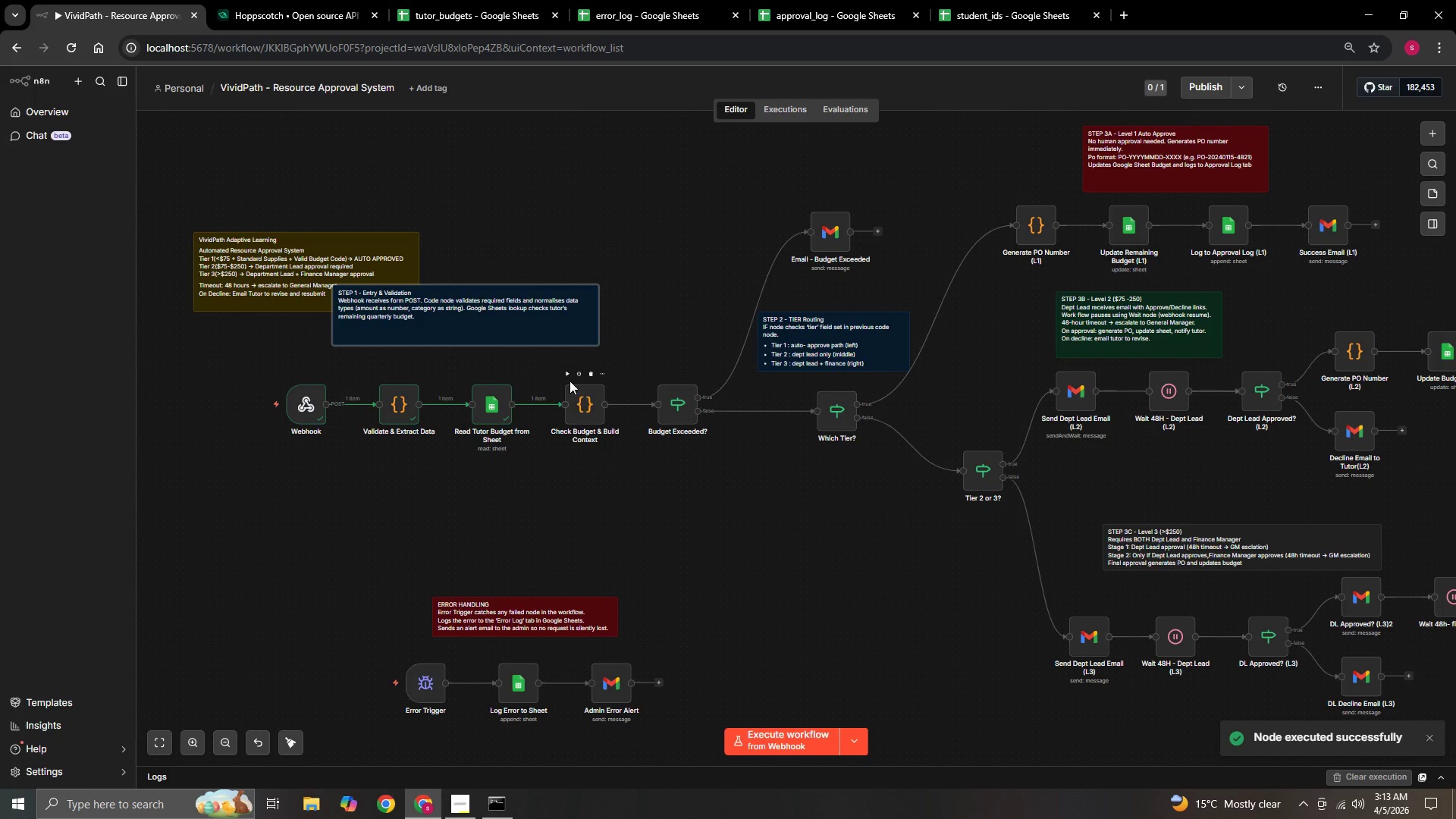 
left_click([563, 375])
 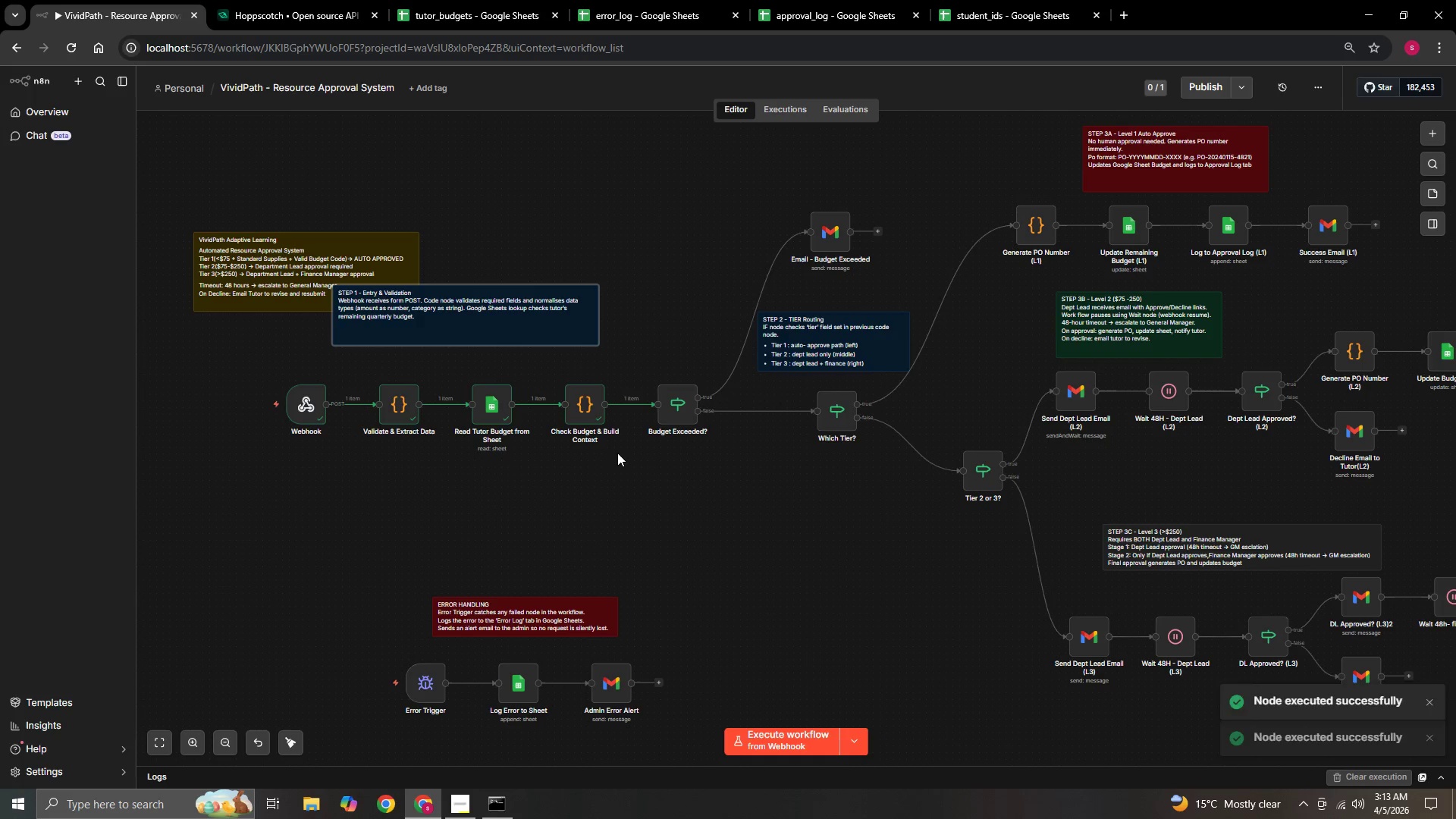 
hold_key(key=ControlLeft, duration=0.62)
left_click_drag(start_coordinate=[736, 491], to_coordinate=[589, 527])
 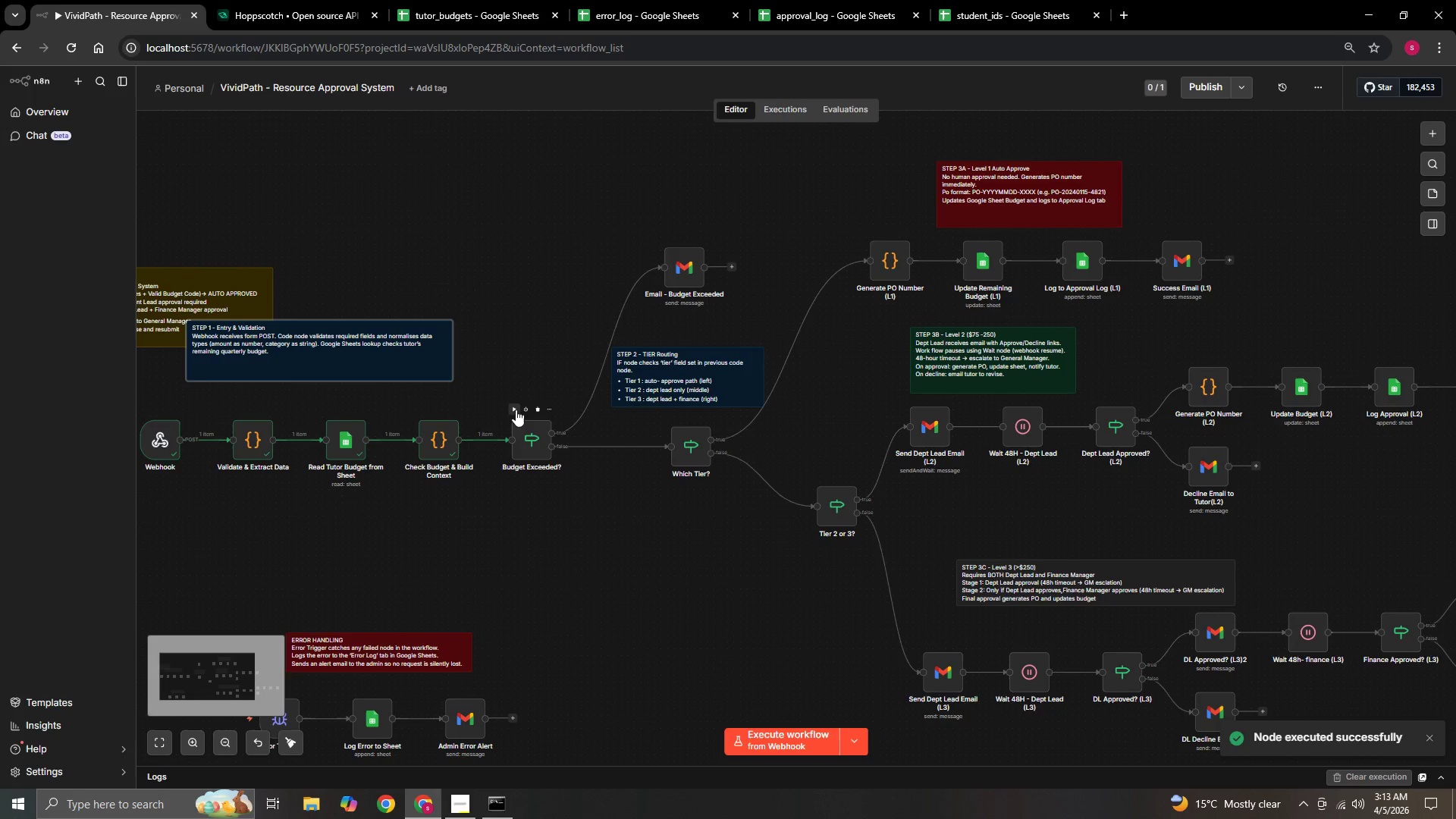 
left_click([516, 410])
 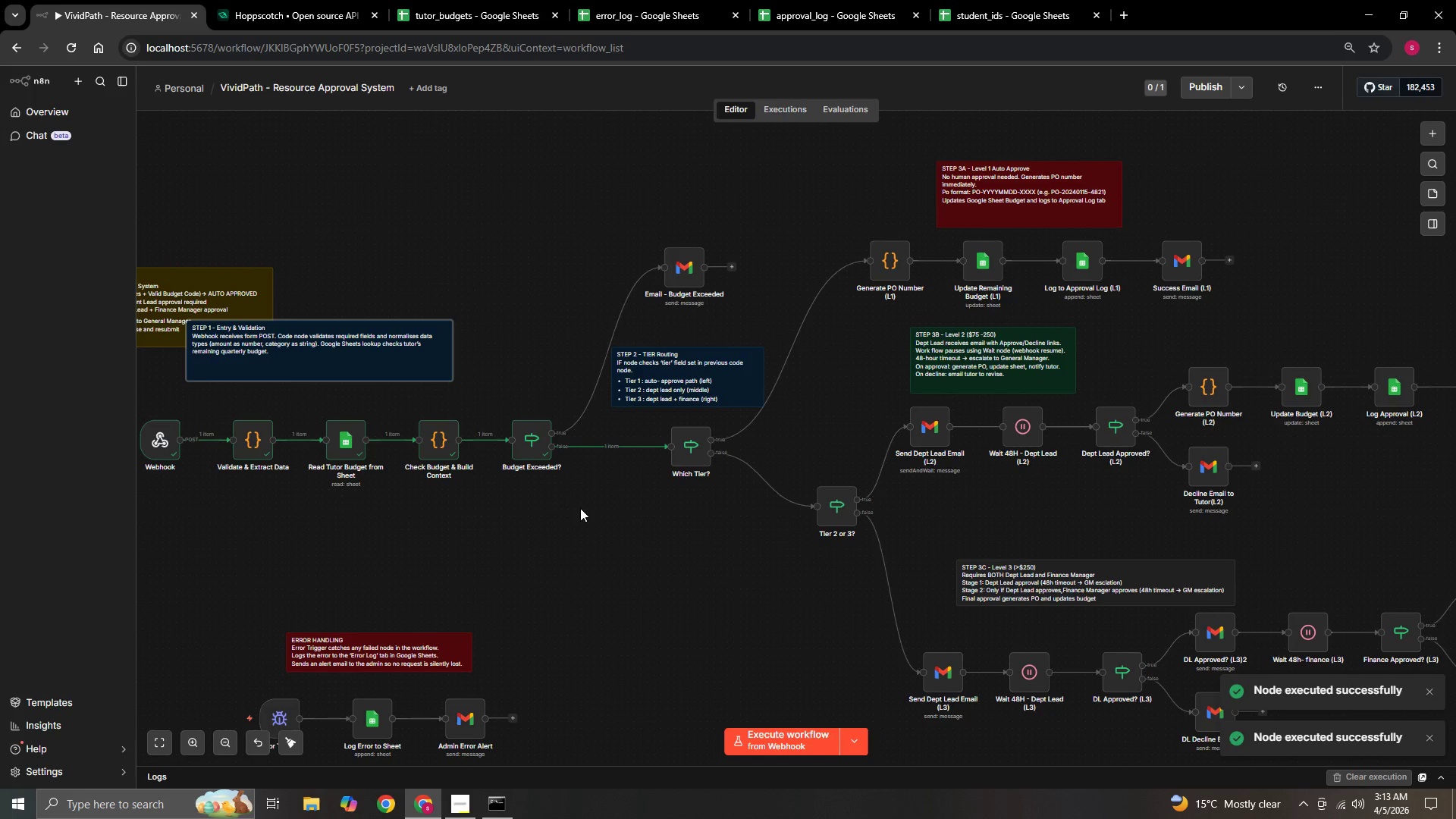 
hold_key(key=ControlLeft, duration=0.8)
left_click_drag(start_coordinate=[592, 509], to_coordinate=[481, 498])
 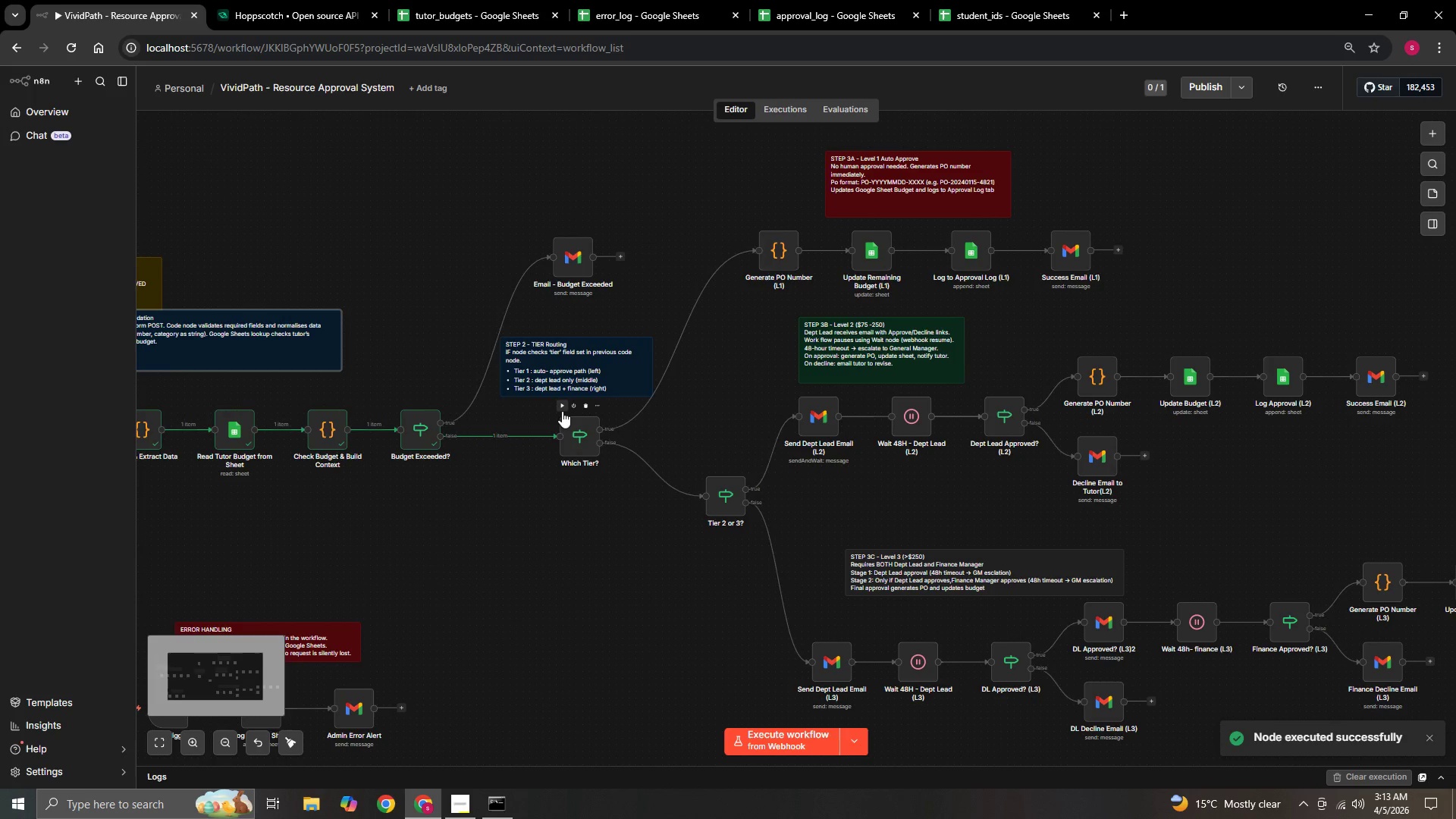 
left_click([562, 411])
 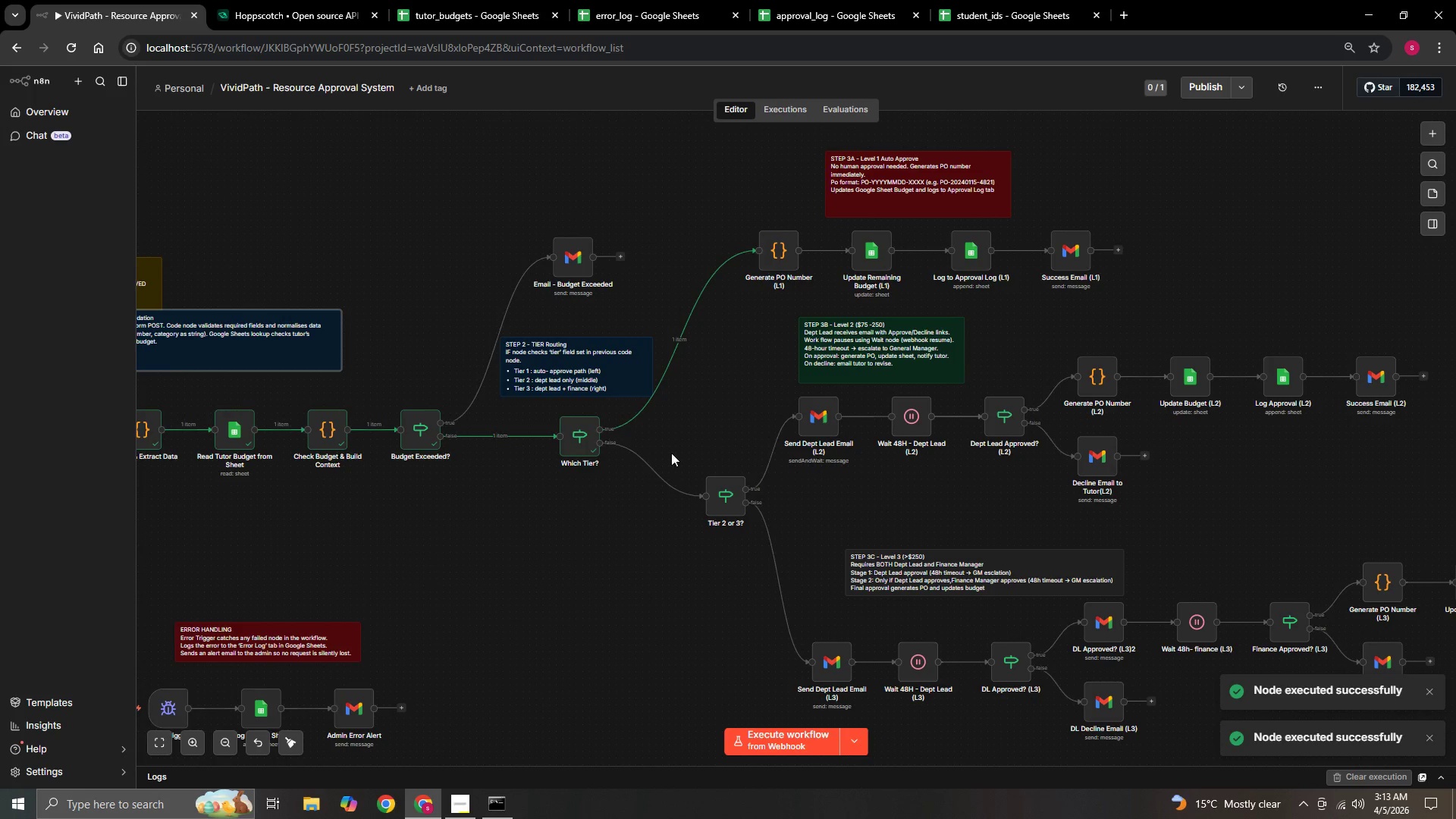 
hold_key(key=ControlLeft, duration=0.61)
left_click_drag(start_coordinate=[717, 362], to_coordinate=[570, 477])
 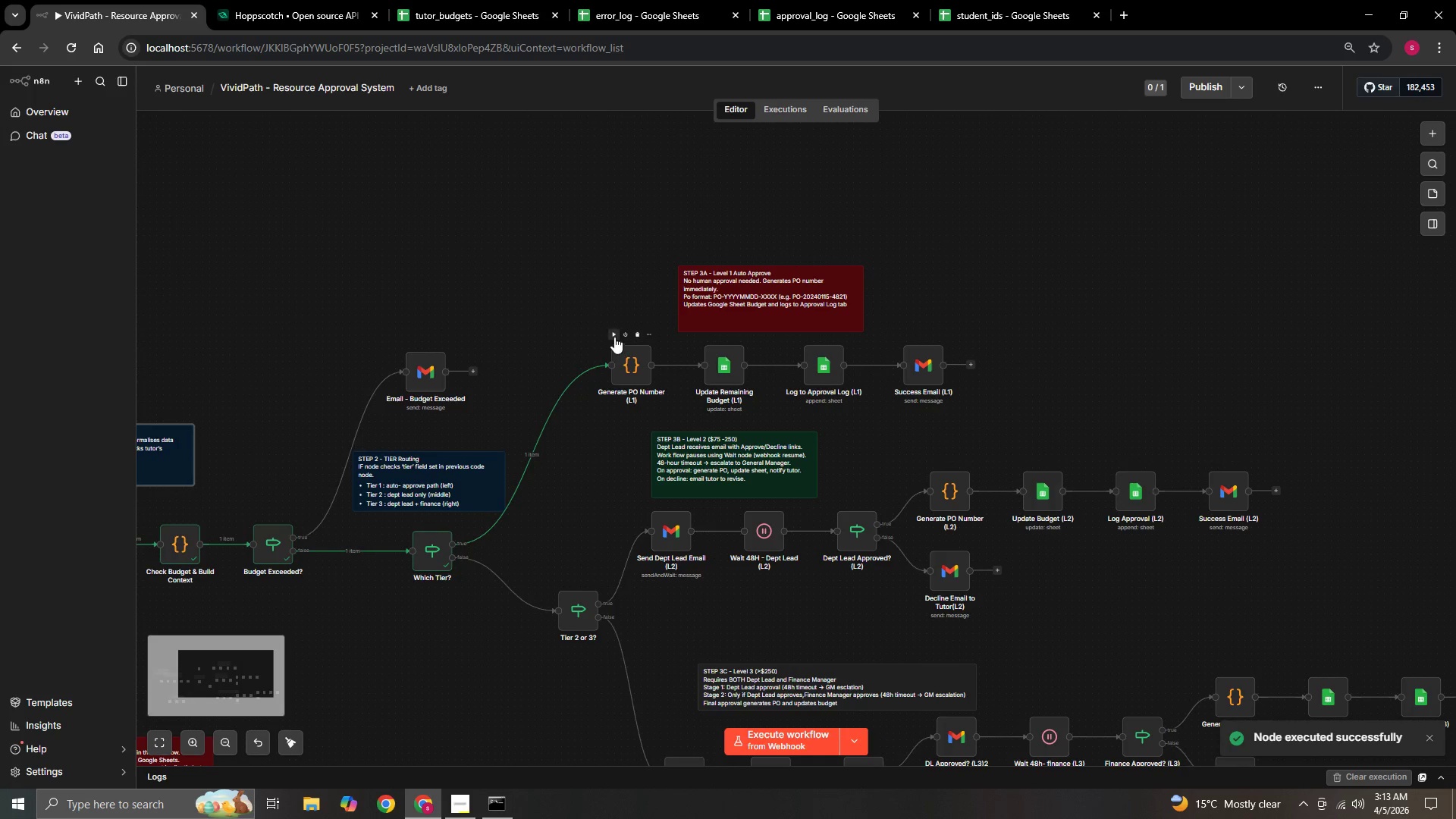 
left_click([613, 335])
 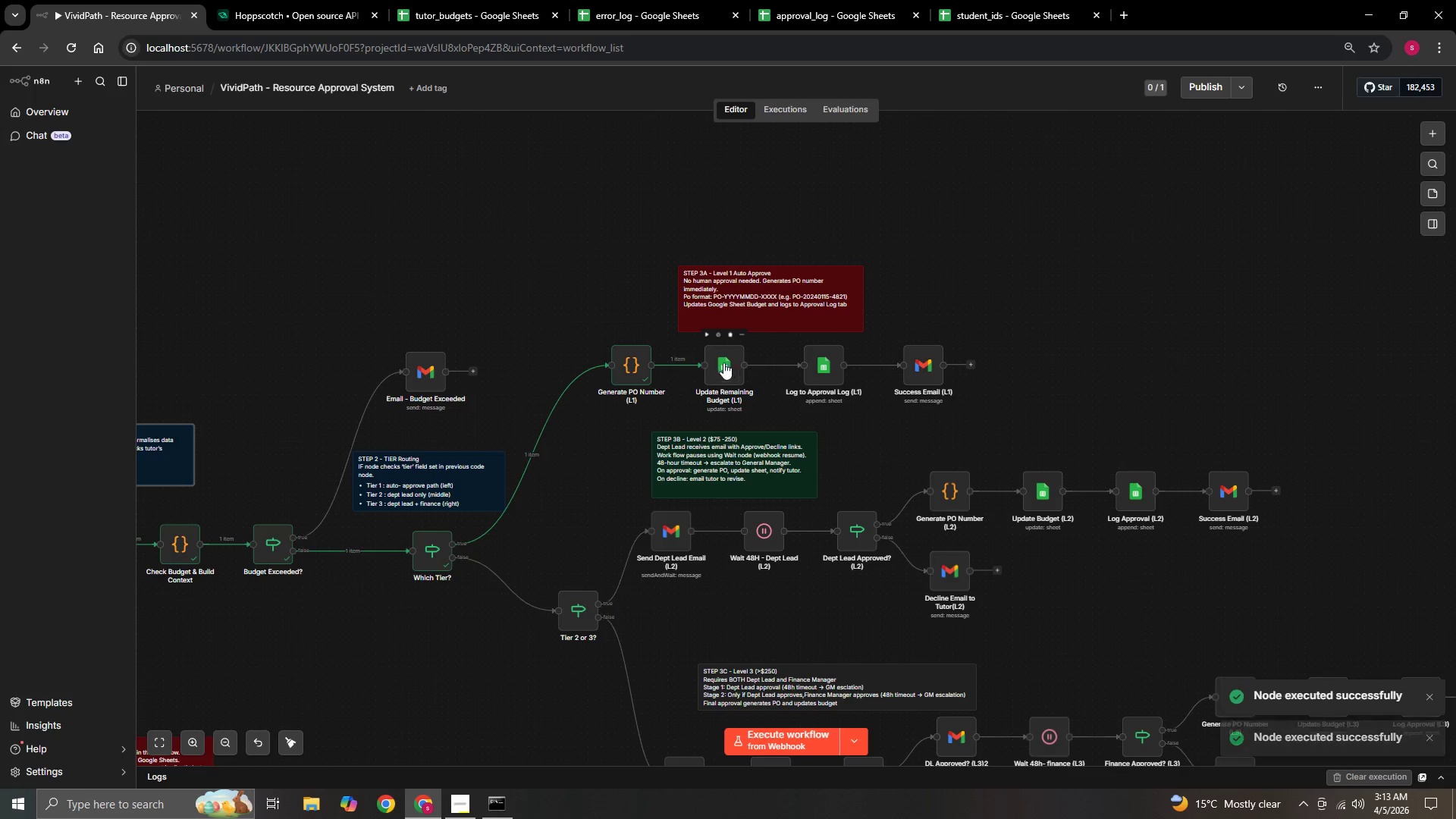 
left_click([705, 333])
 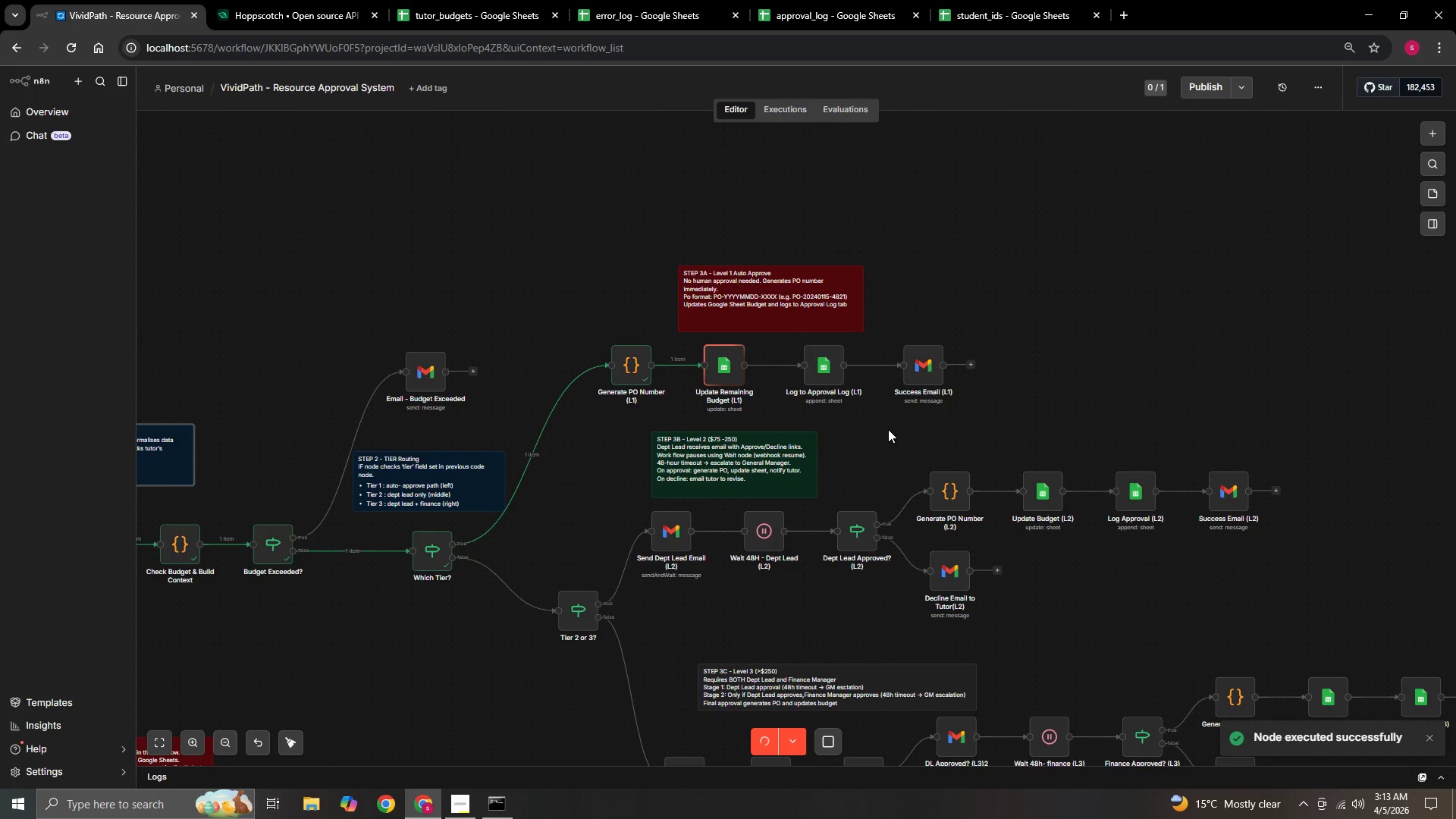 
hold_key(key=ControlLeft, duration=1.22)
left_click_drag(start_coordinate=[882, 429], to_coordinate=[795, 447])
 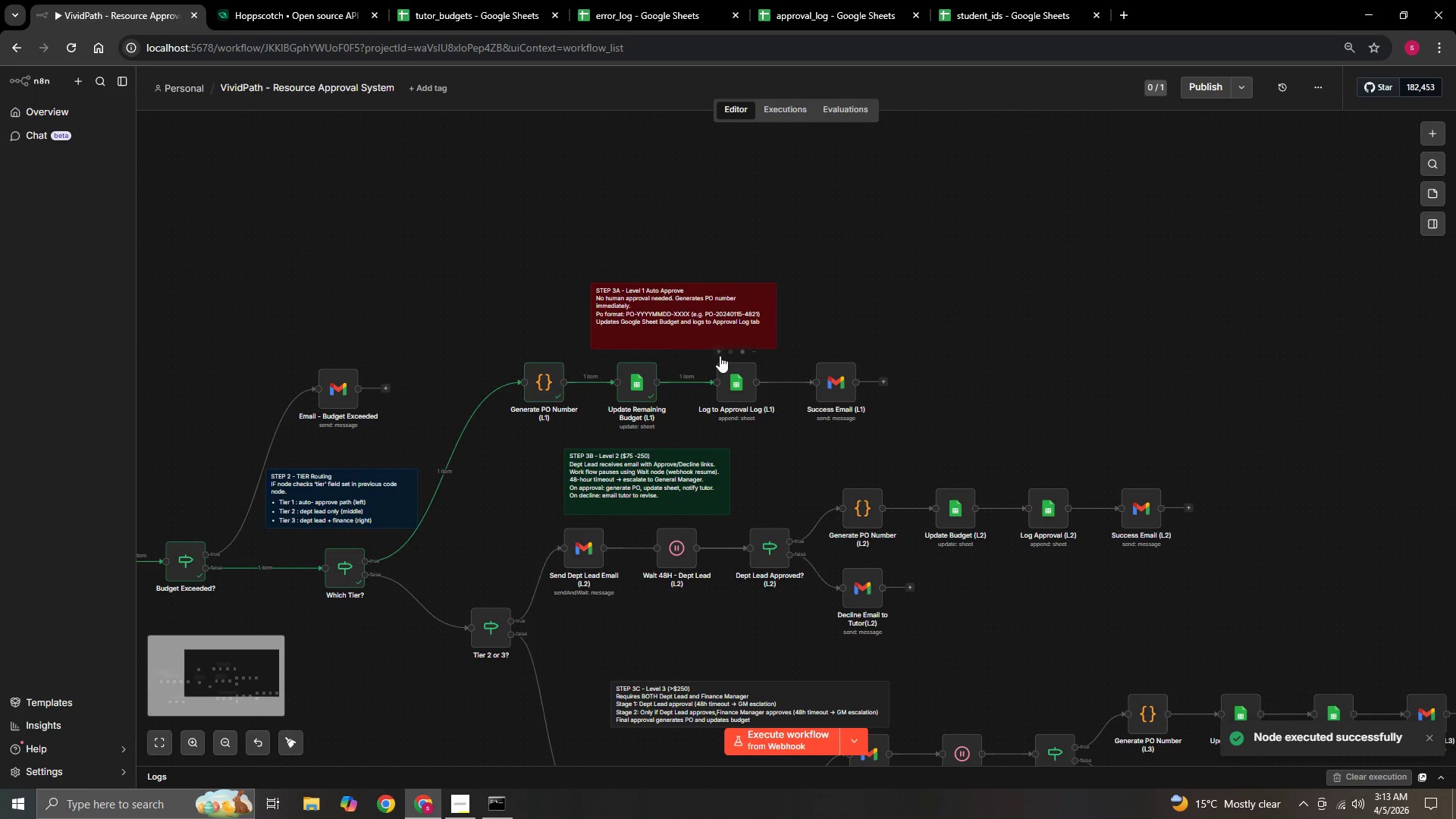 
left_click([720, 355])
 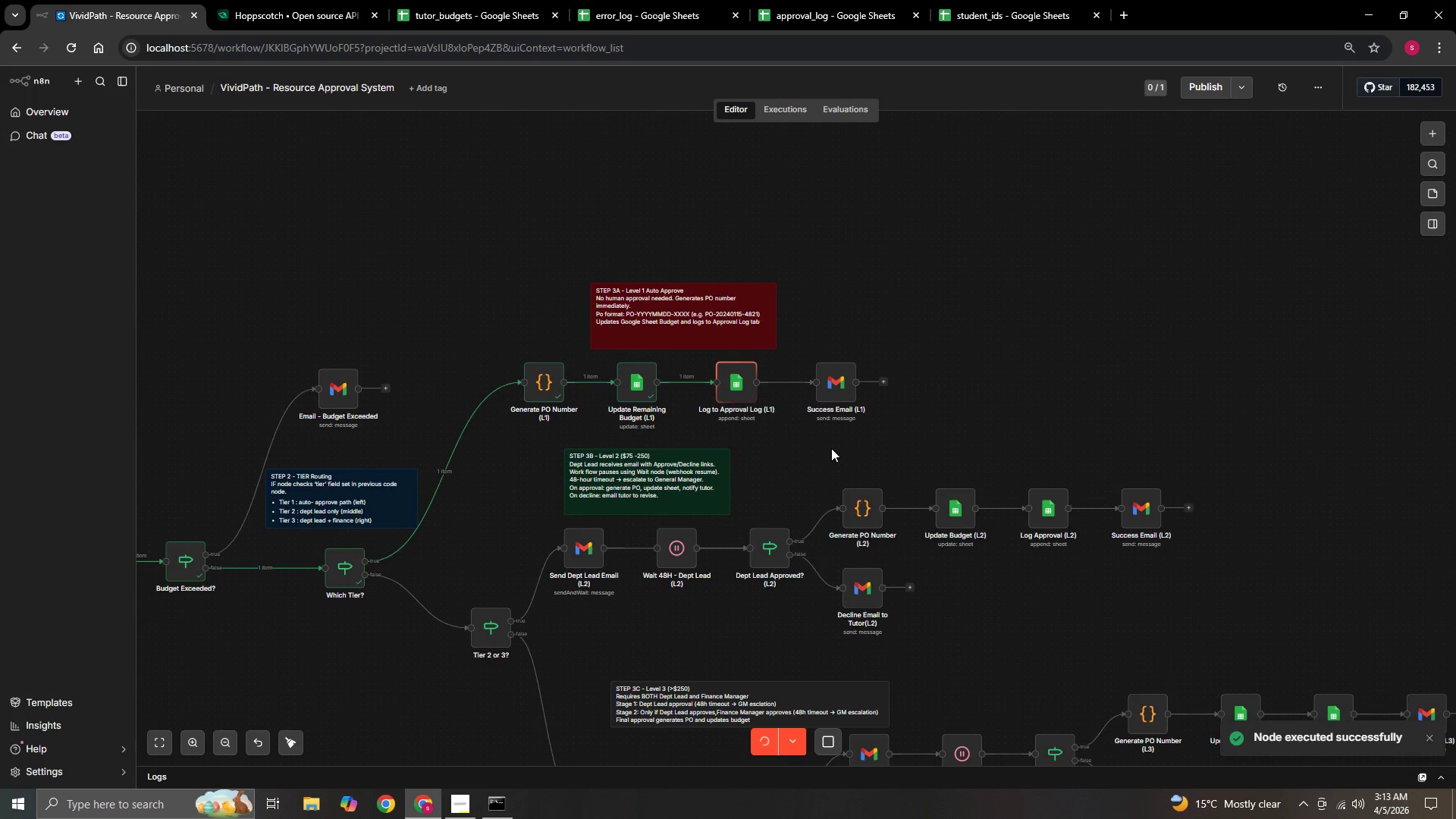 
hold_key(key=ControlLeft, duration=1.5)
left_click_drag(start_coordinate=[813, 458], to_coordinate=[789, 448])
 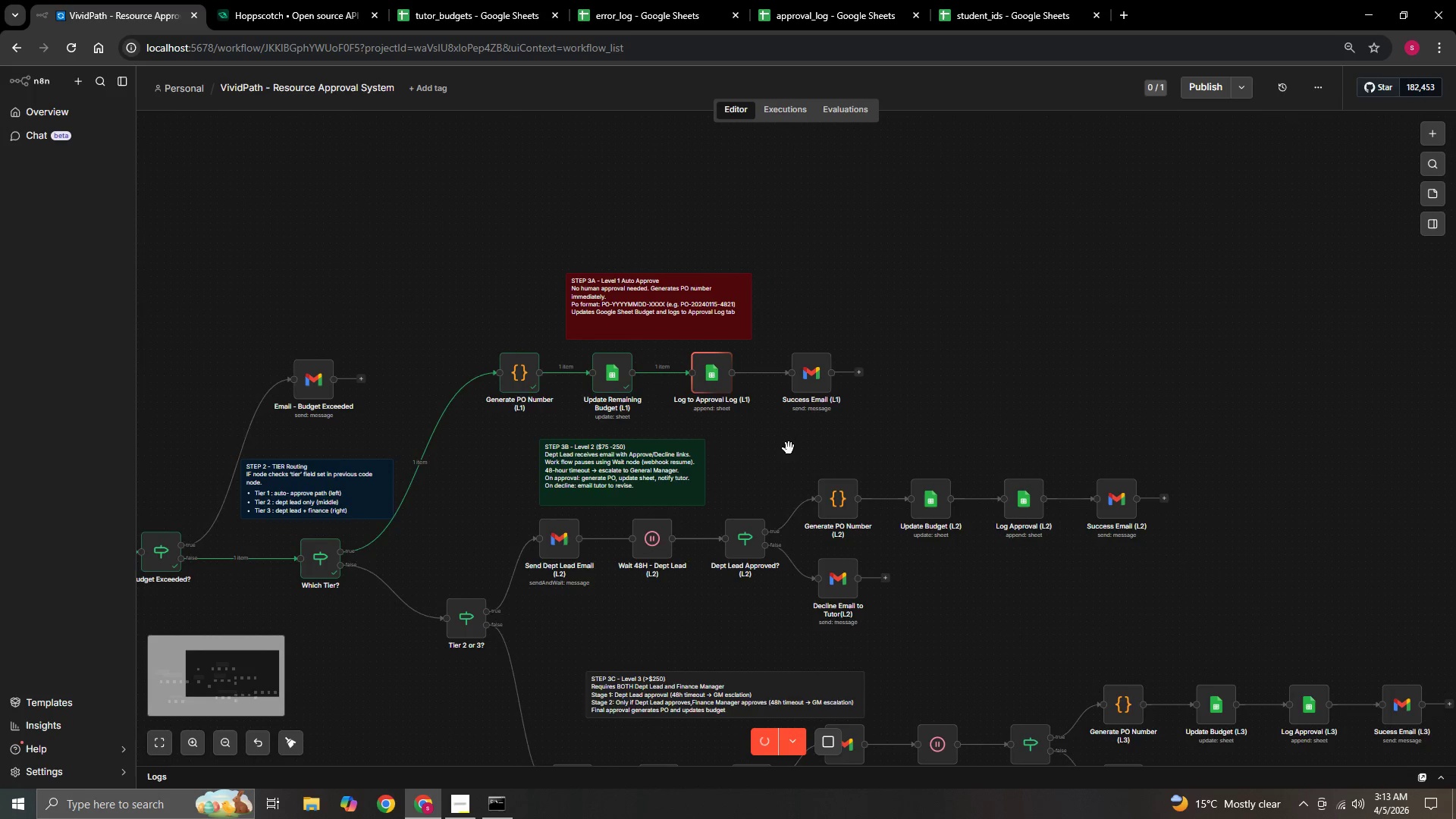 
hold_key(key=ControlLeft, duration=0.86)
 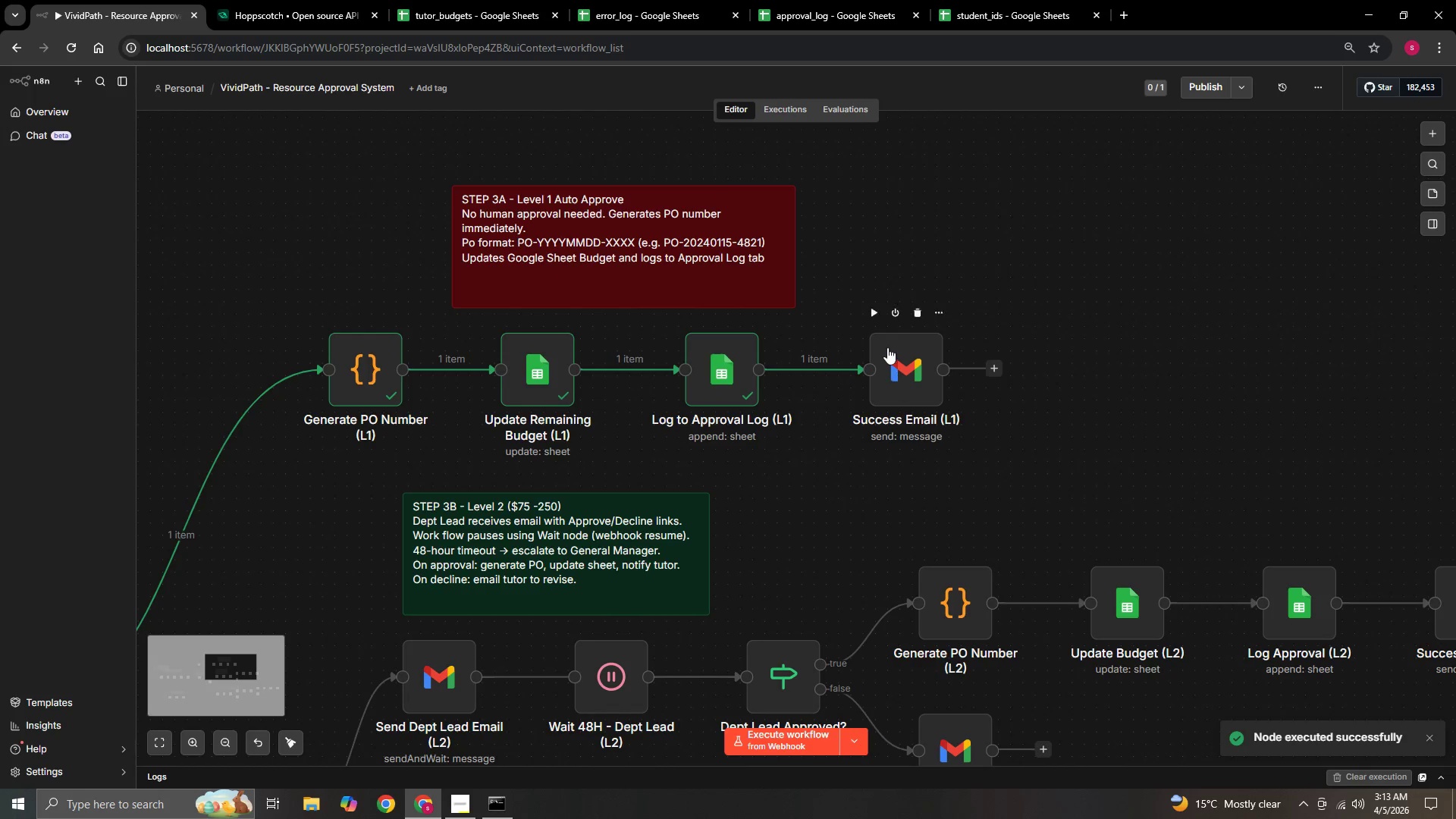 
scroll: coordinate [789, 448], scroll_direction: up, amount: 4.0
 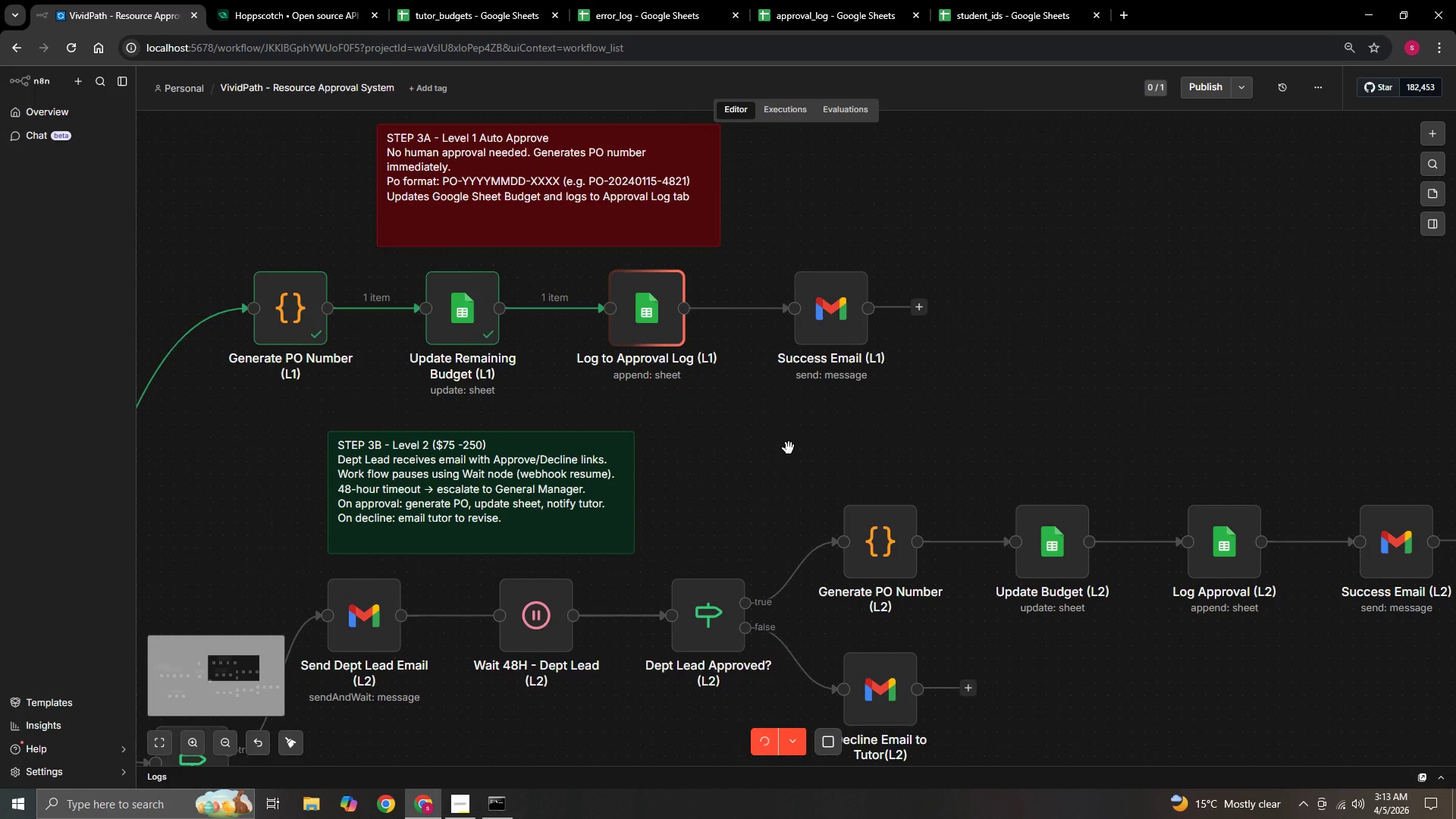 
left_click_drag(start_coordinate=[752, 440], to_coordinate=[827, 501])
 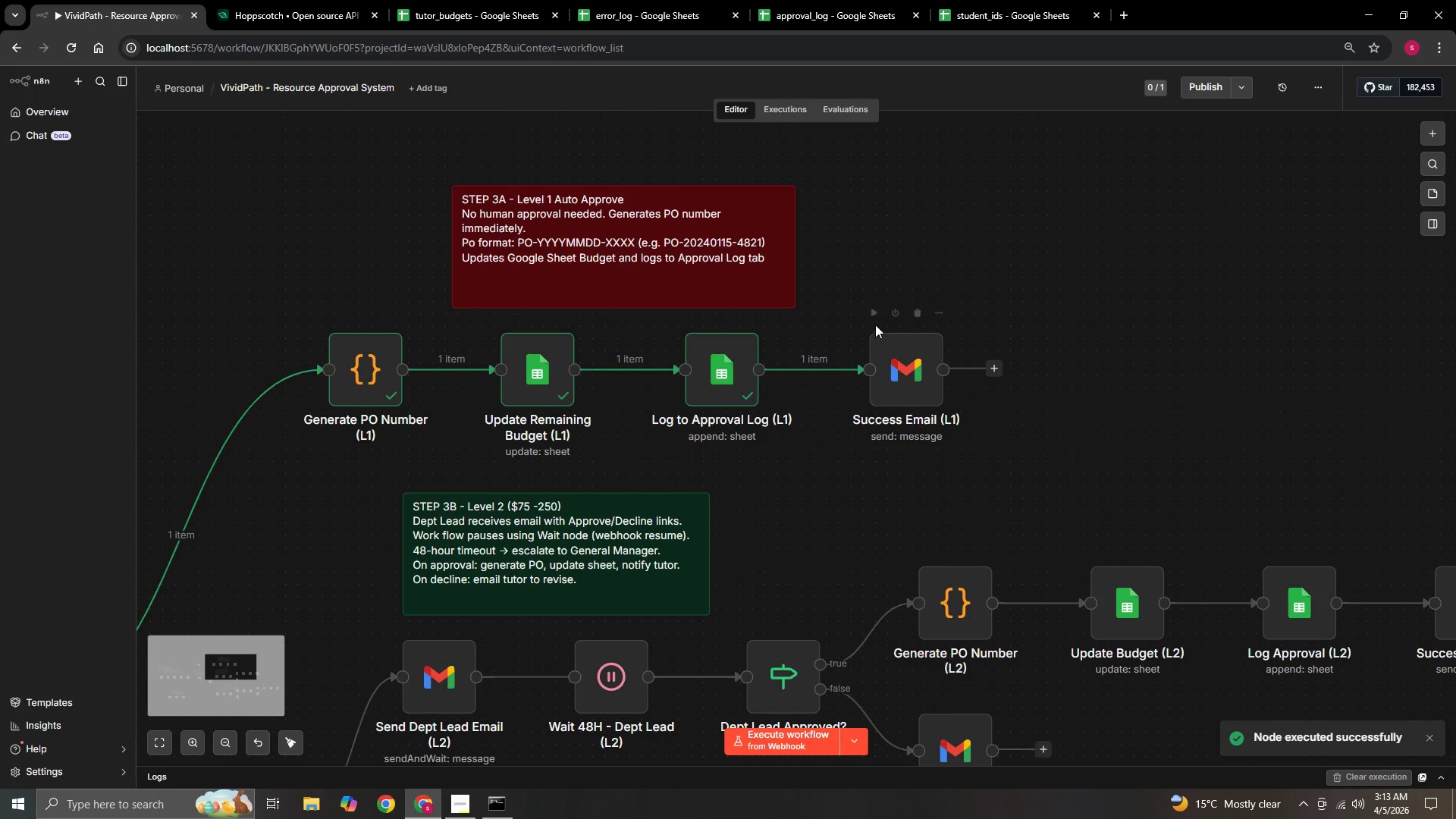 
left_click([873, 315])
 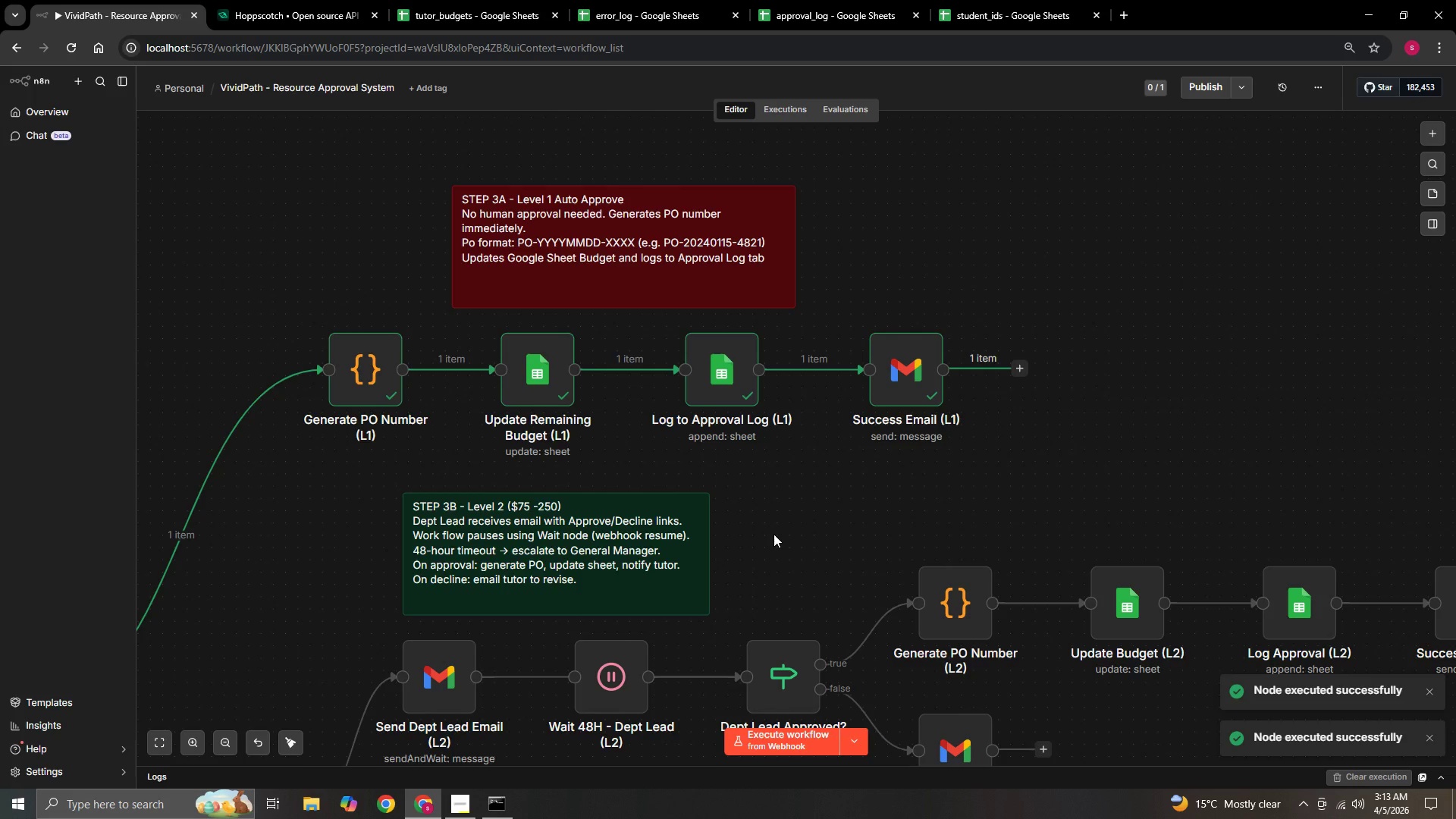 
hold_key(key=ControlLeft, duration=1.5)
left_click_drag(start_coordinate=[774, 534], to_coordinate=[940, 507])
 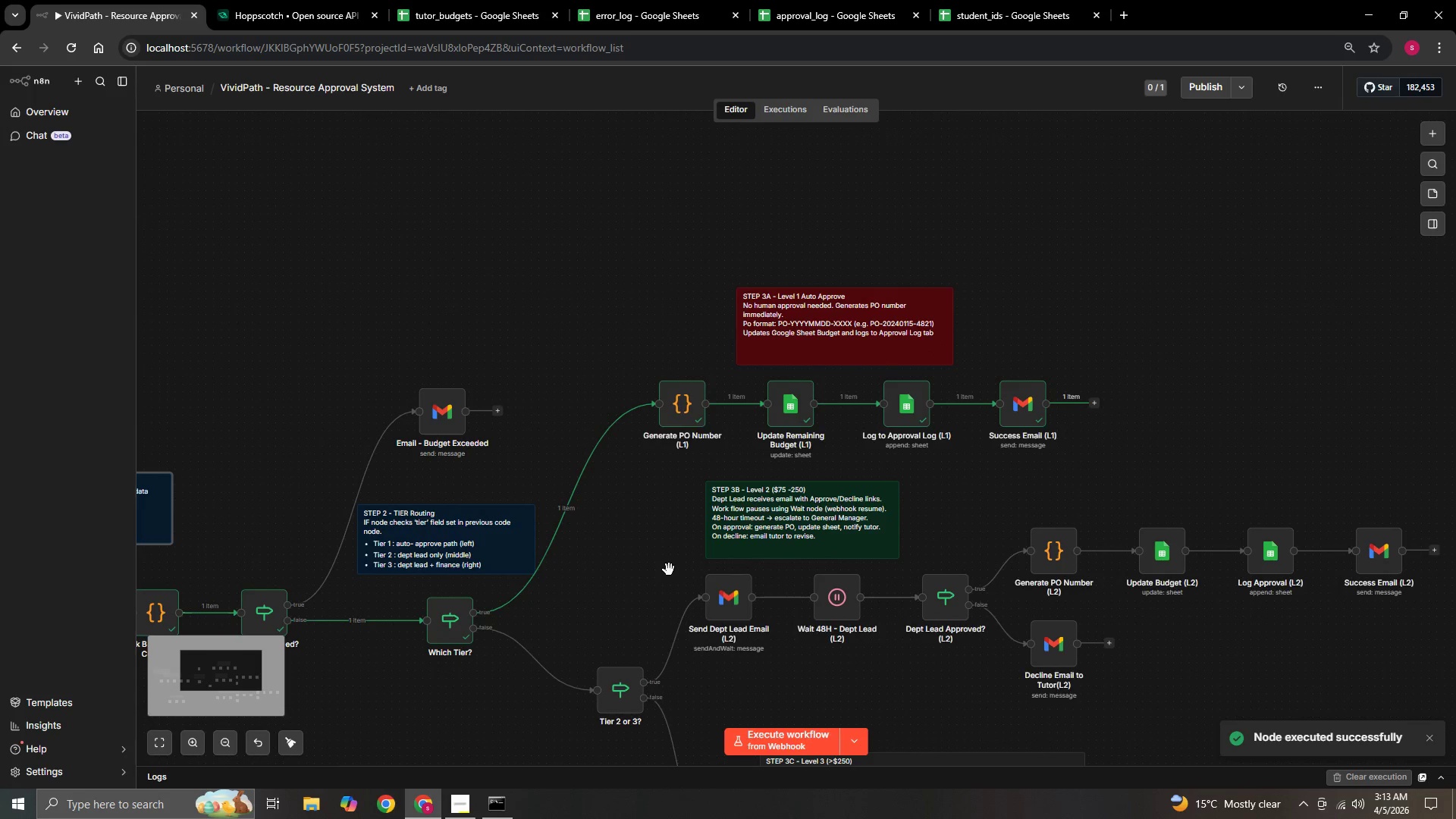 
scroll: coordinate [774, 534], scroll_direction: down, amount: 3.0
 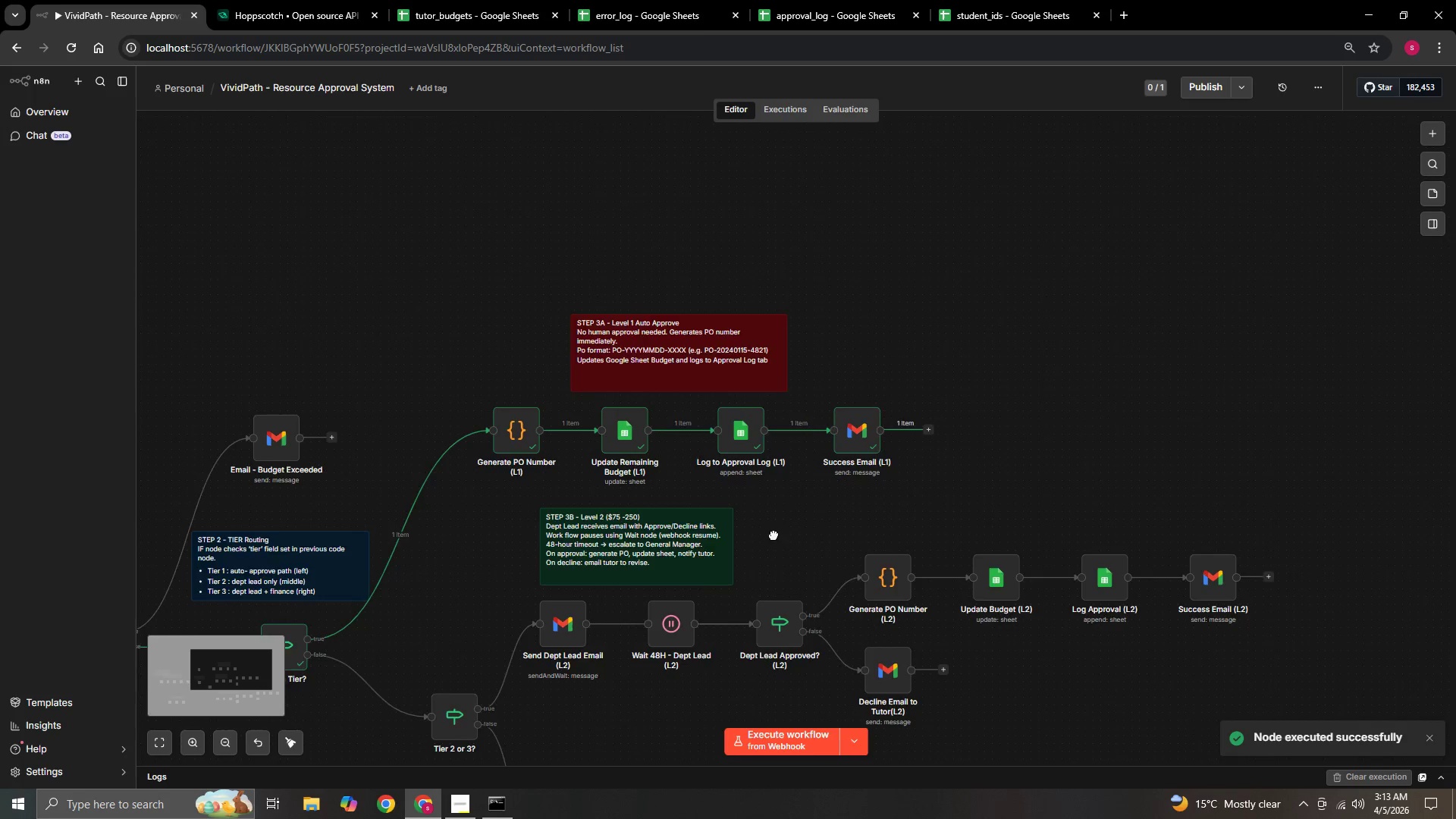 
hold_key(key=ControlLeft, duration=1.5)
left_click_drag(start_coordinate=[661, 566], to_coordinate=[991, 475])
 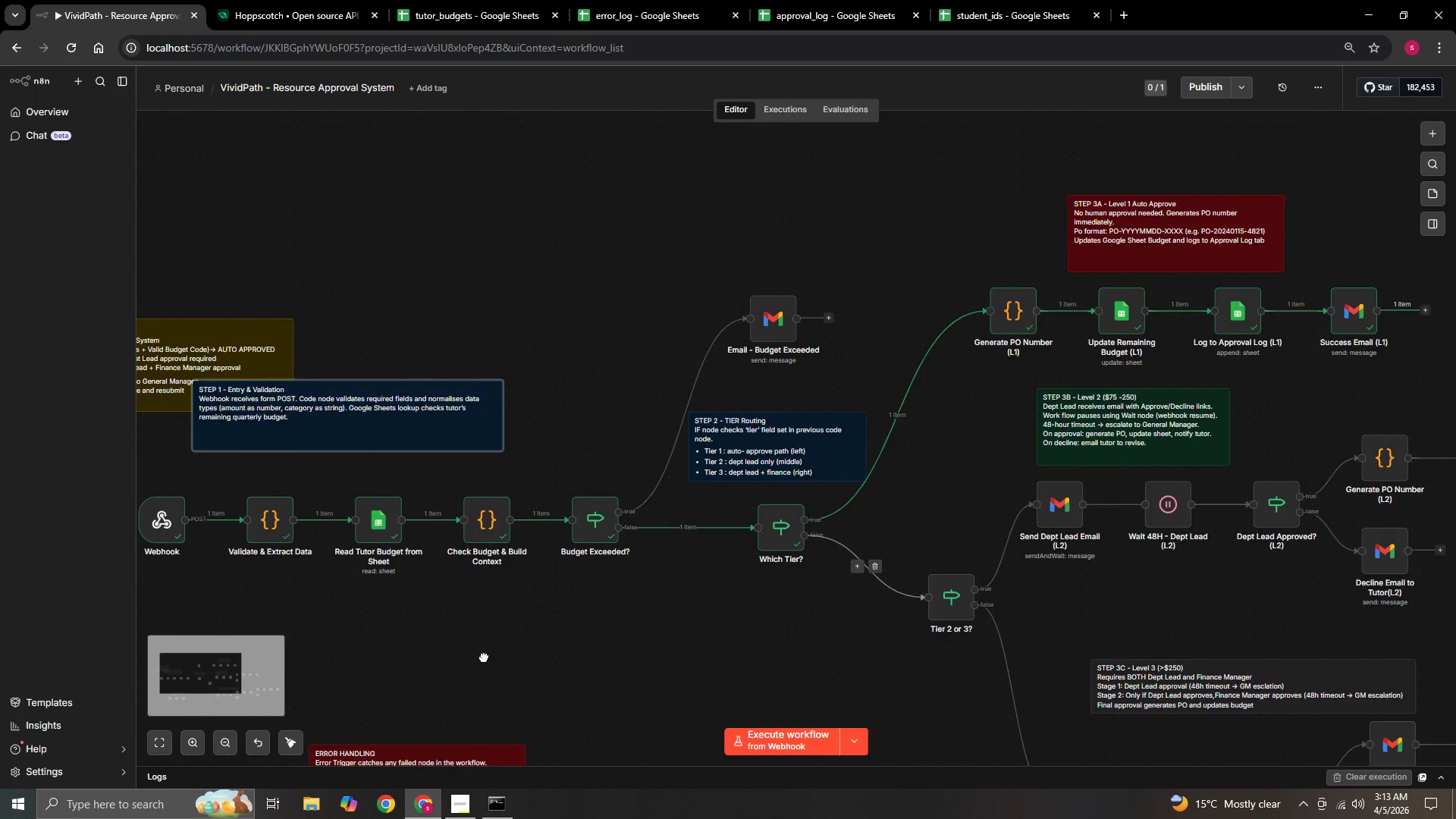 
hold_key(key=ControlLeft, duration=1.22)
left_click_drag(start_coordinate=[475, 664], to_coordinate=[744, 609])
 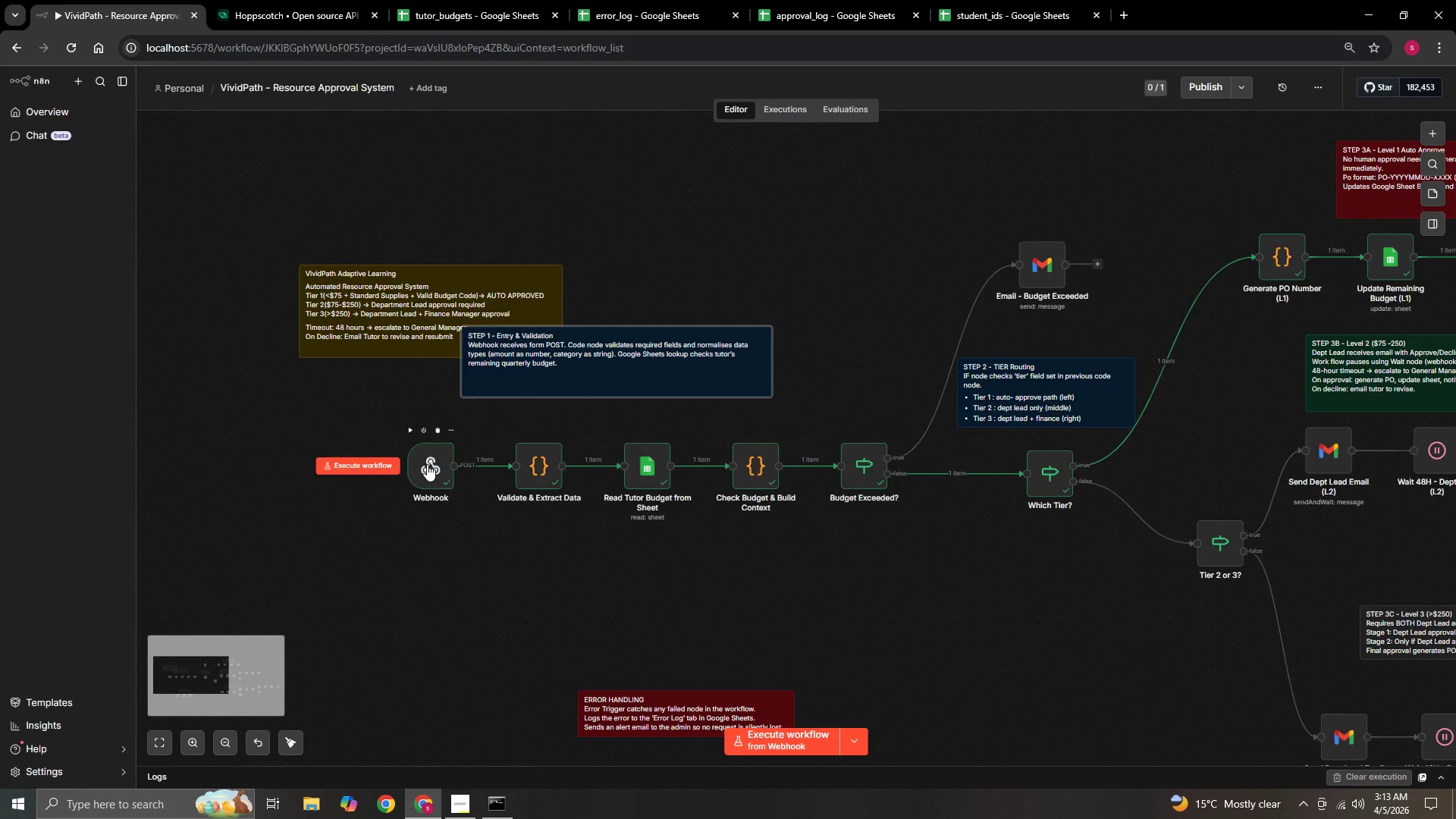 
double_click([427, 464])
 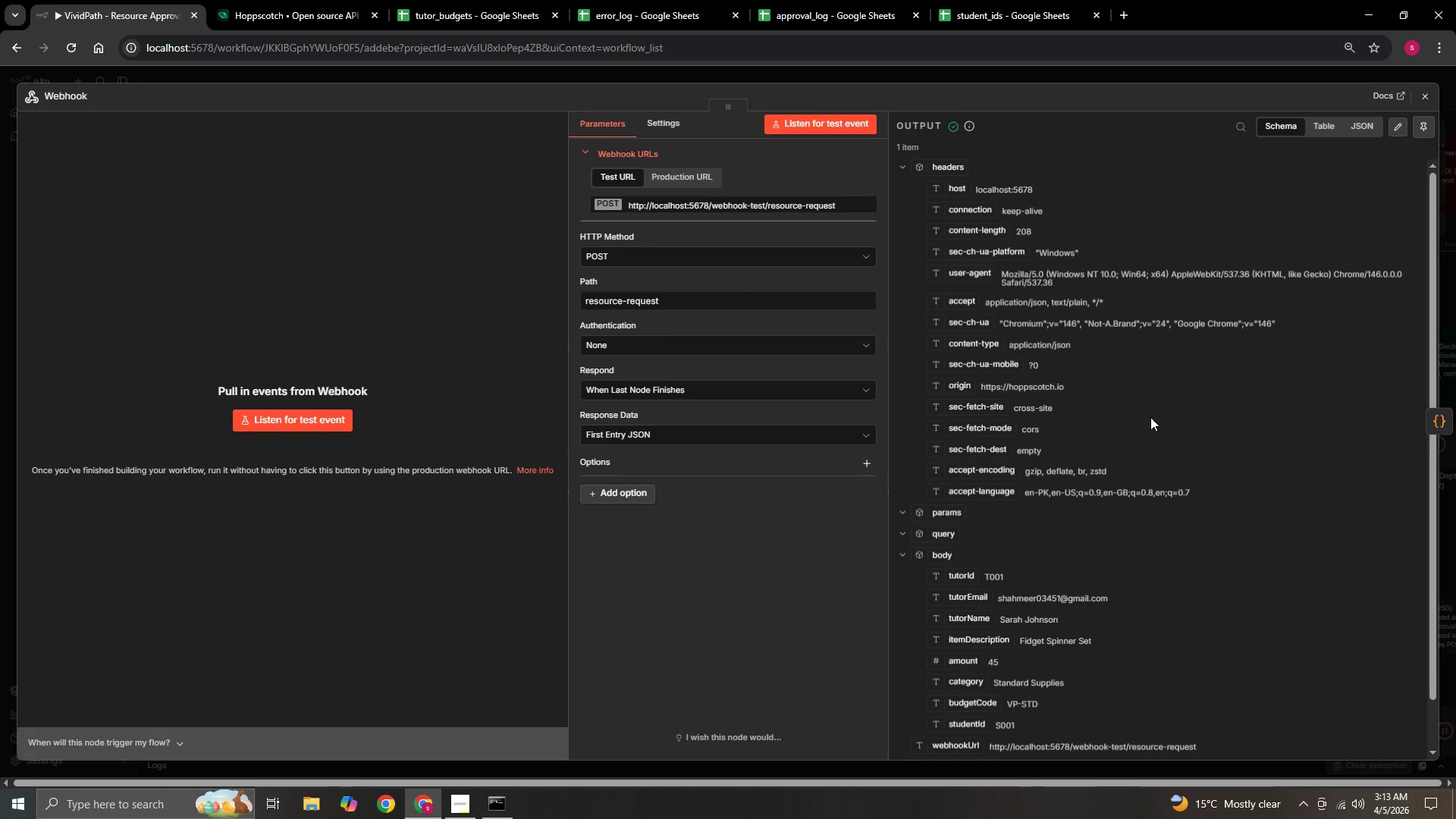 
mouse_move([1416, 419])
 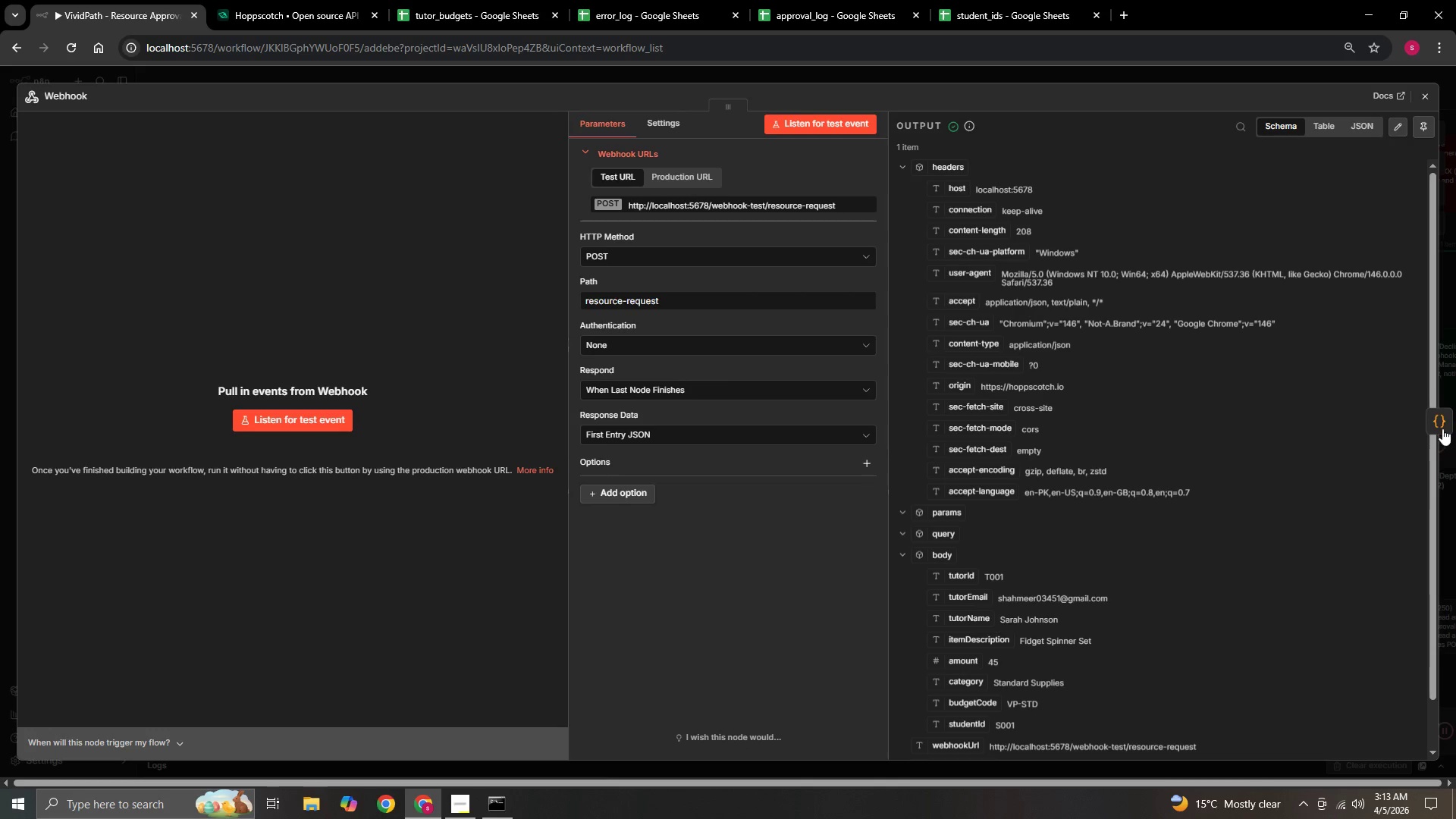 
left_click([1444, 422])
 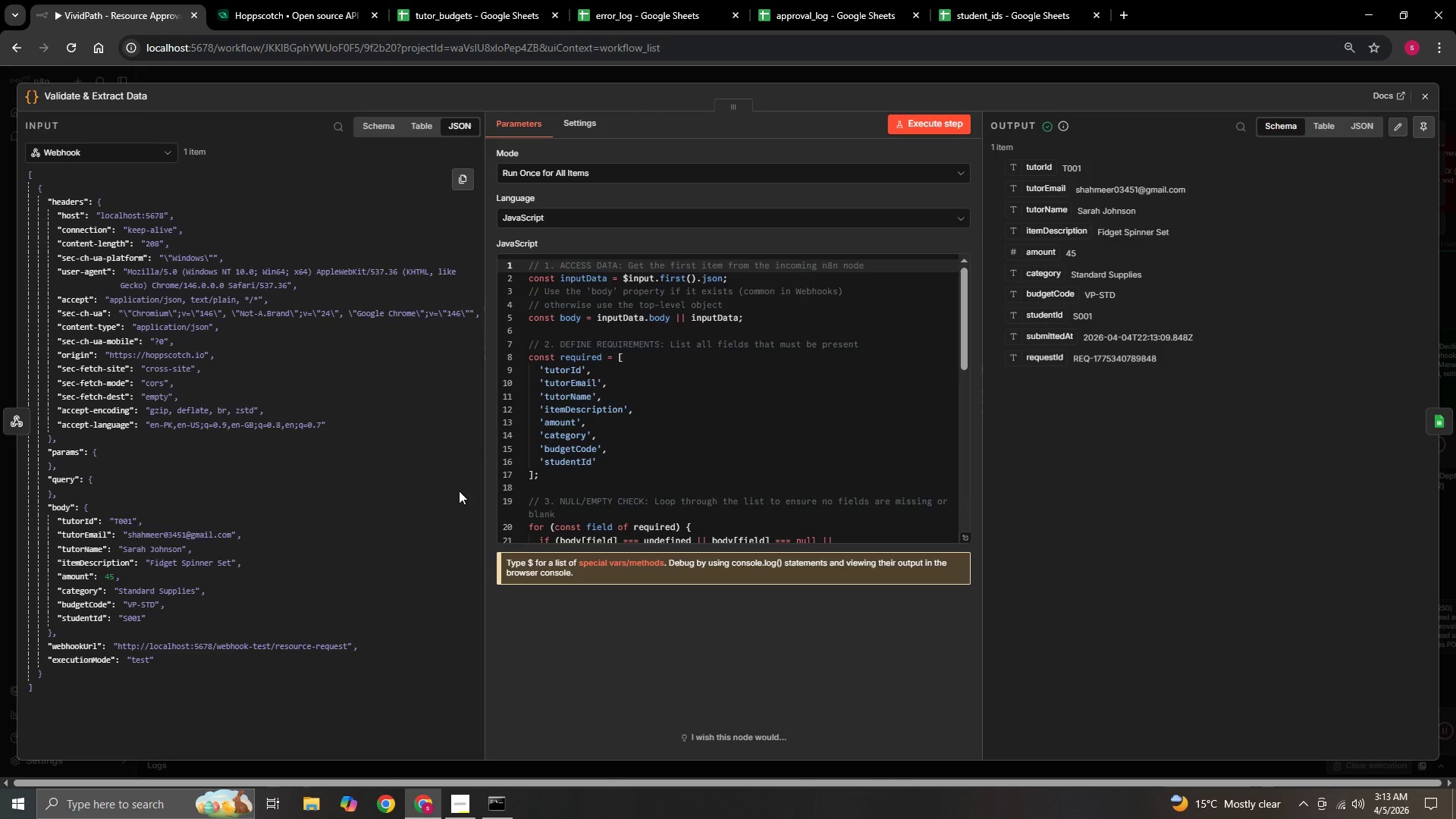 
left_click([413, 130])
 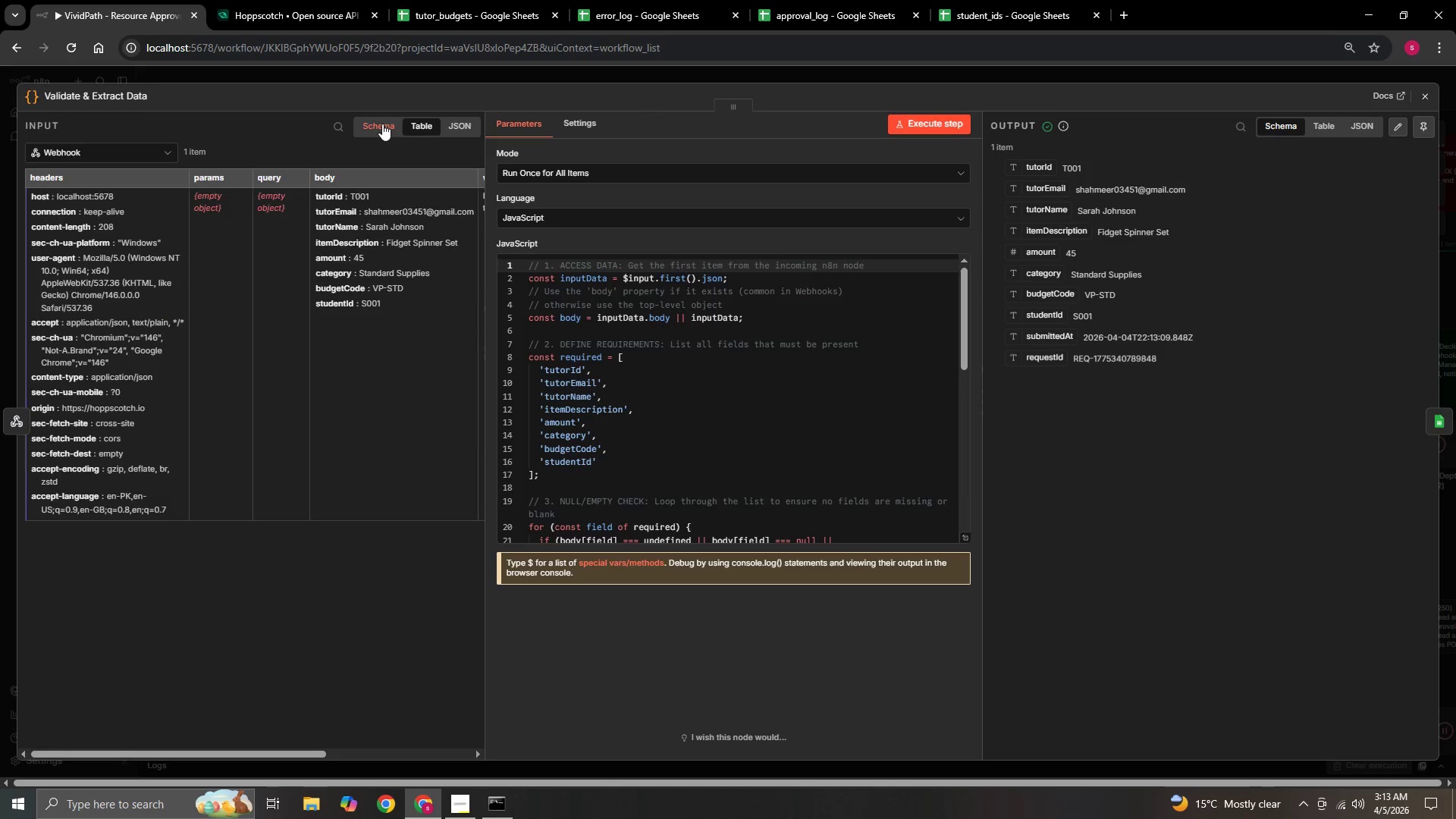 
left_click([381, 124])
 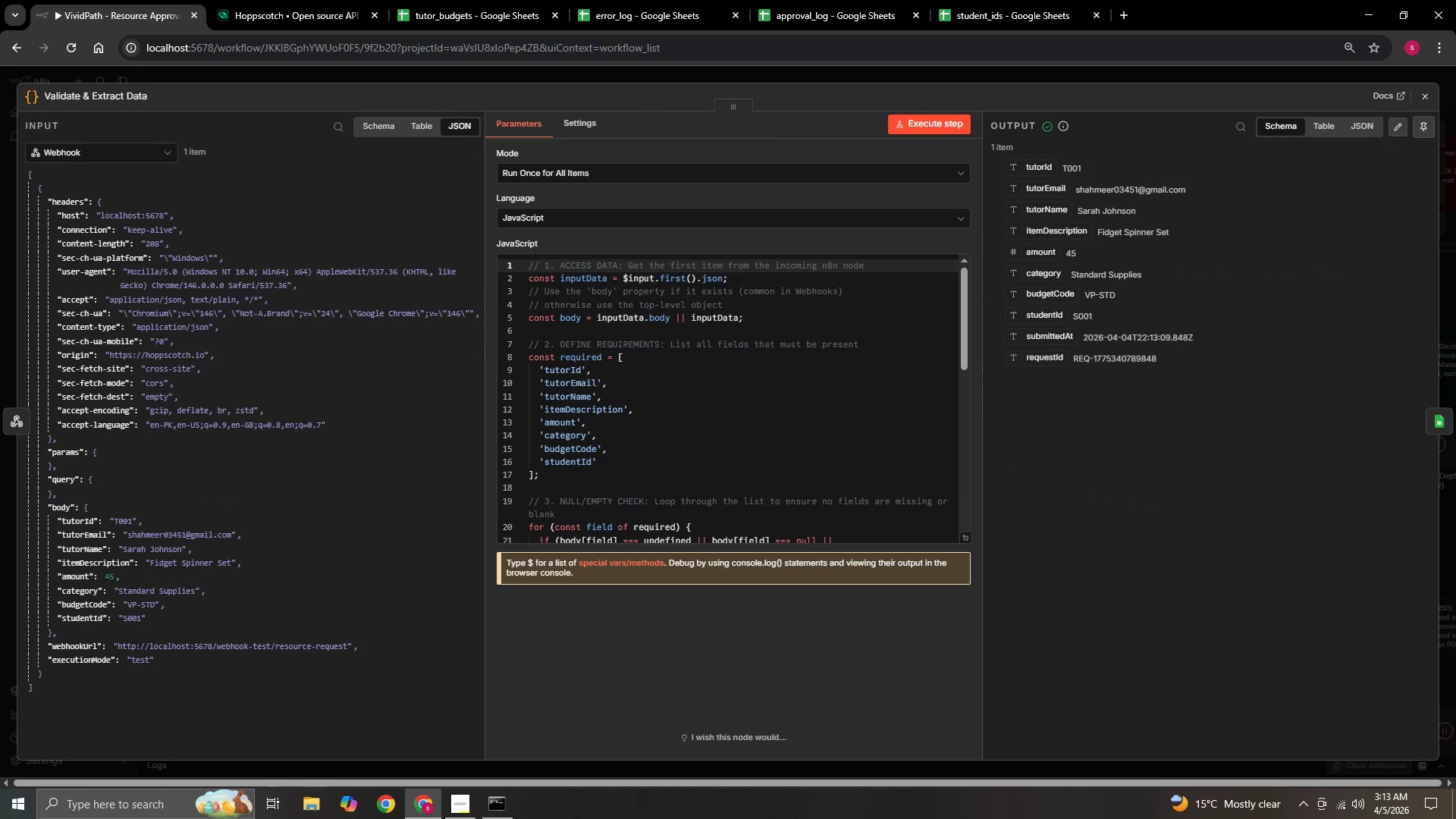 
left_click([1435, 416])
 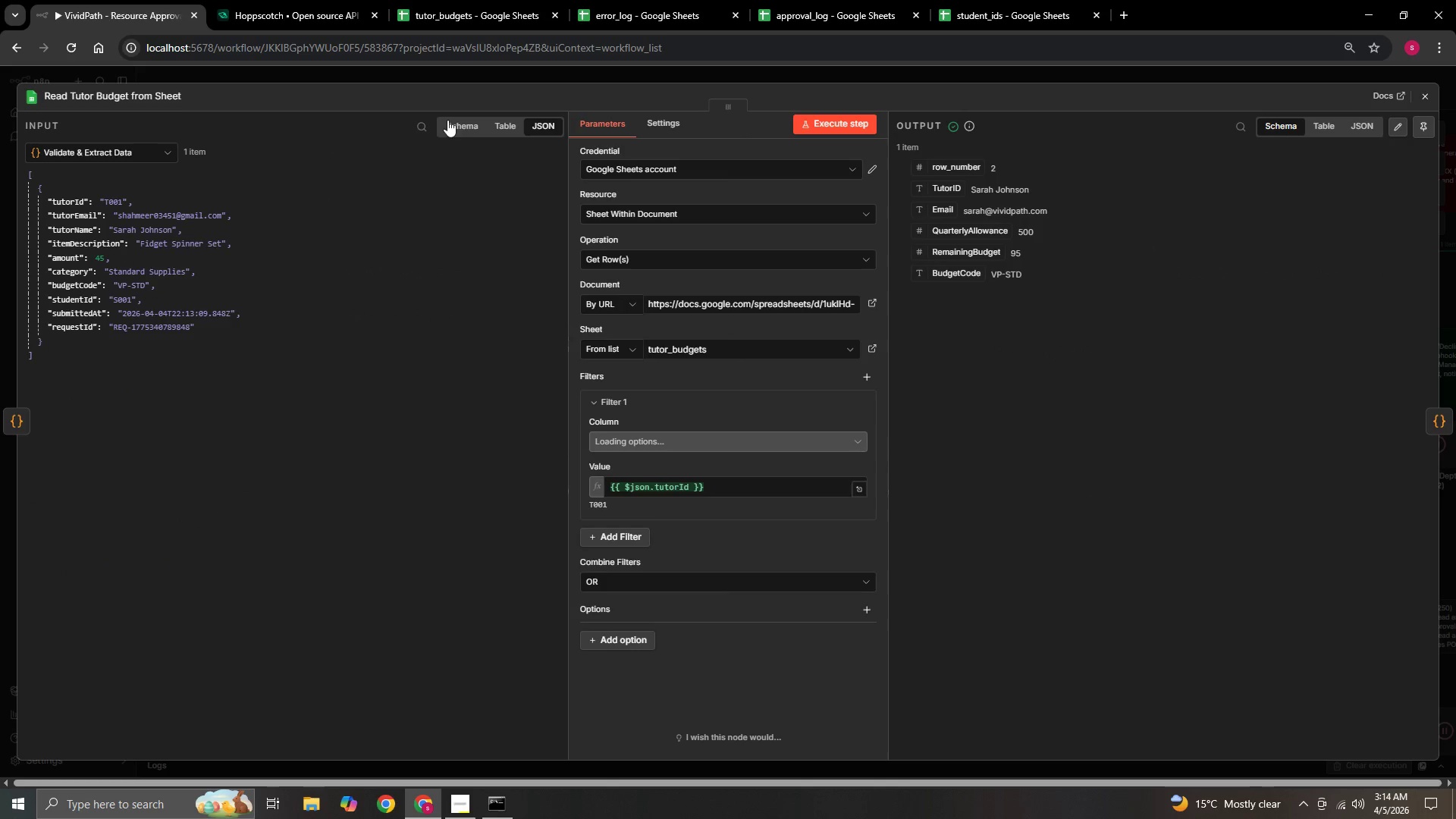 
left_click([496, 124])
 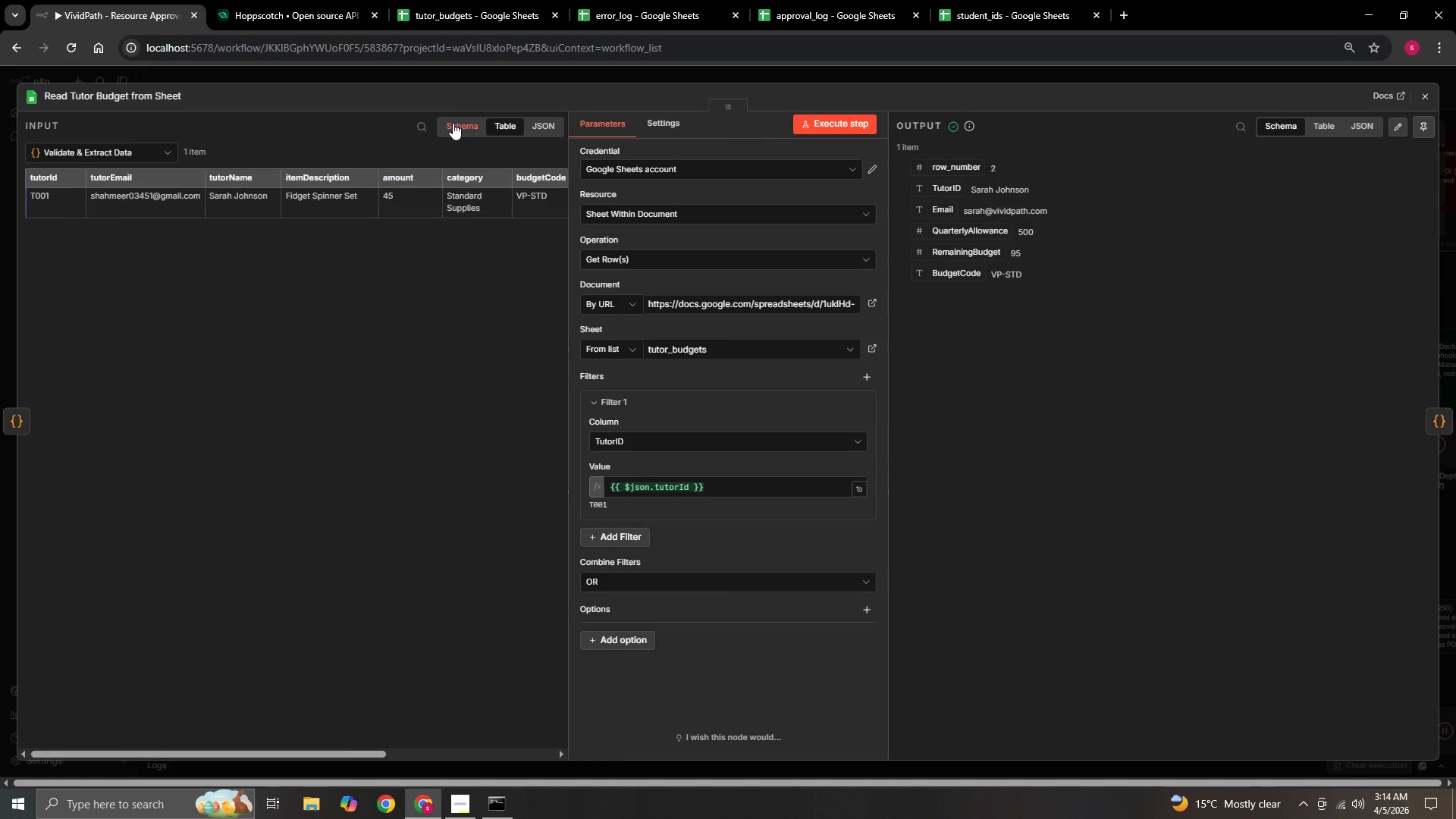 
left_click([453, 123])
 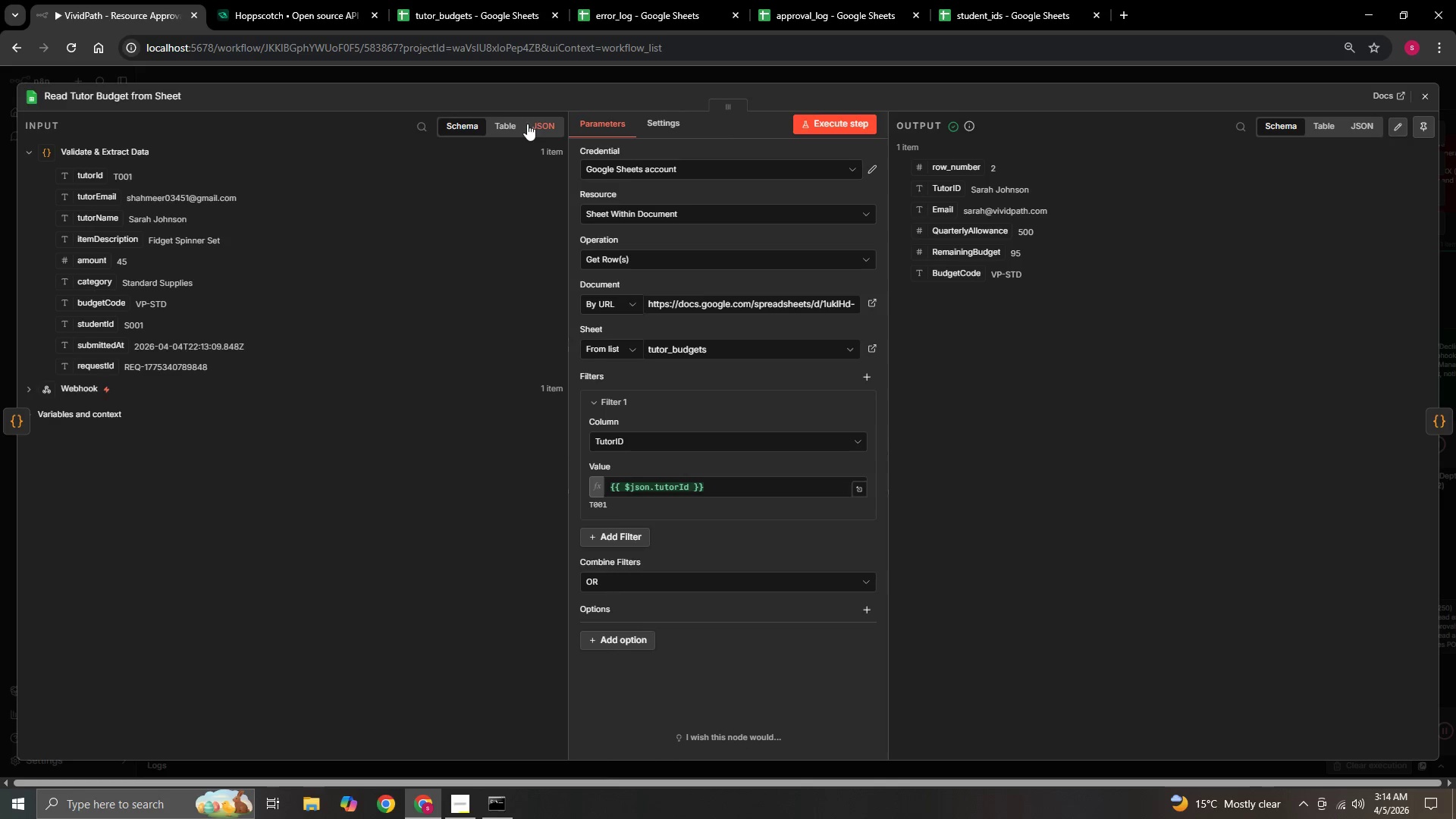 
left_click([533, 123])
 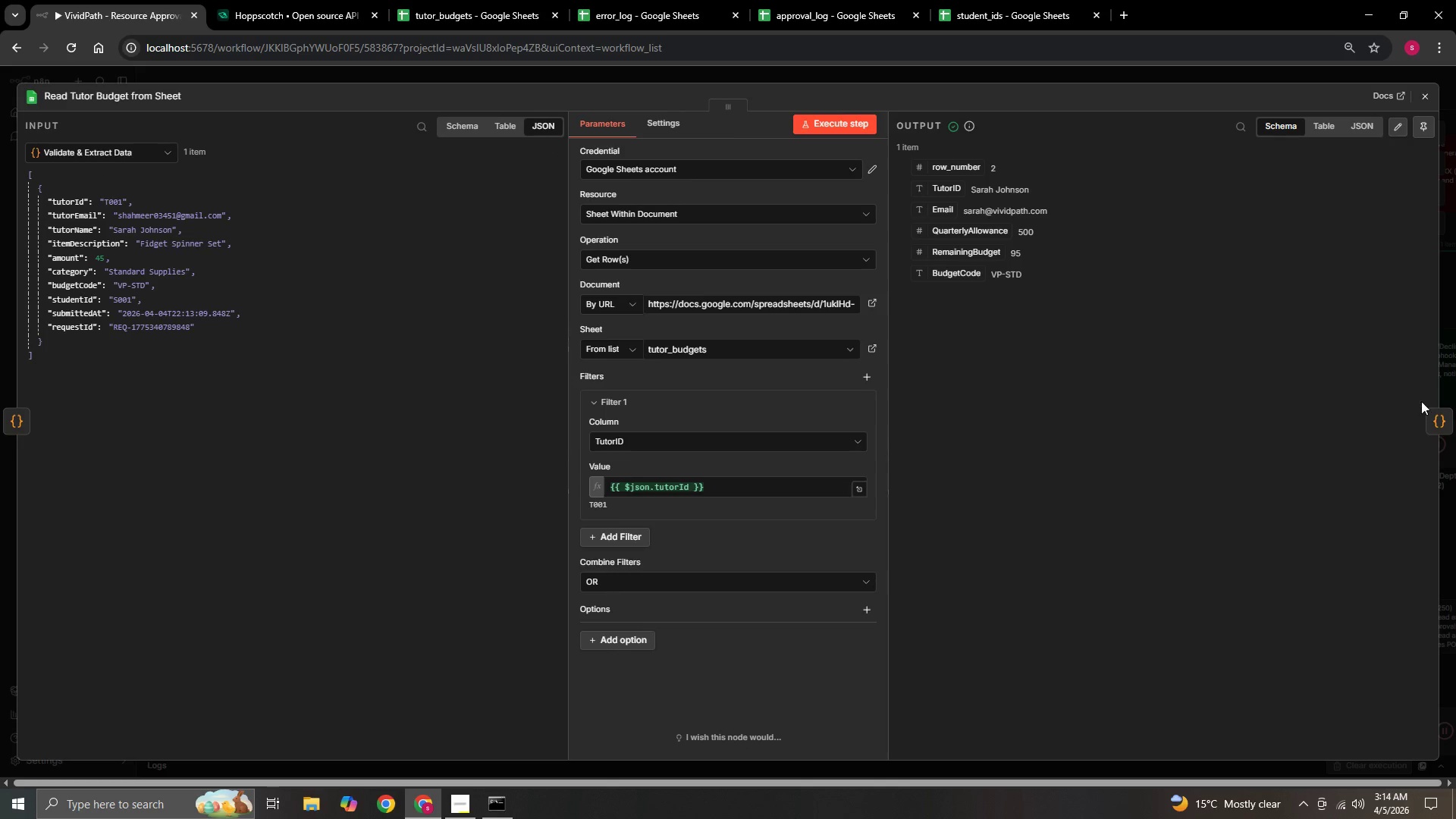 
left_click([1433, 412])
 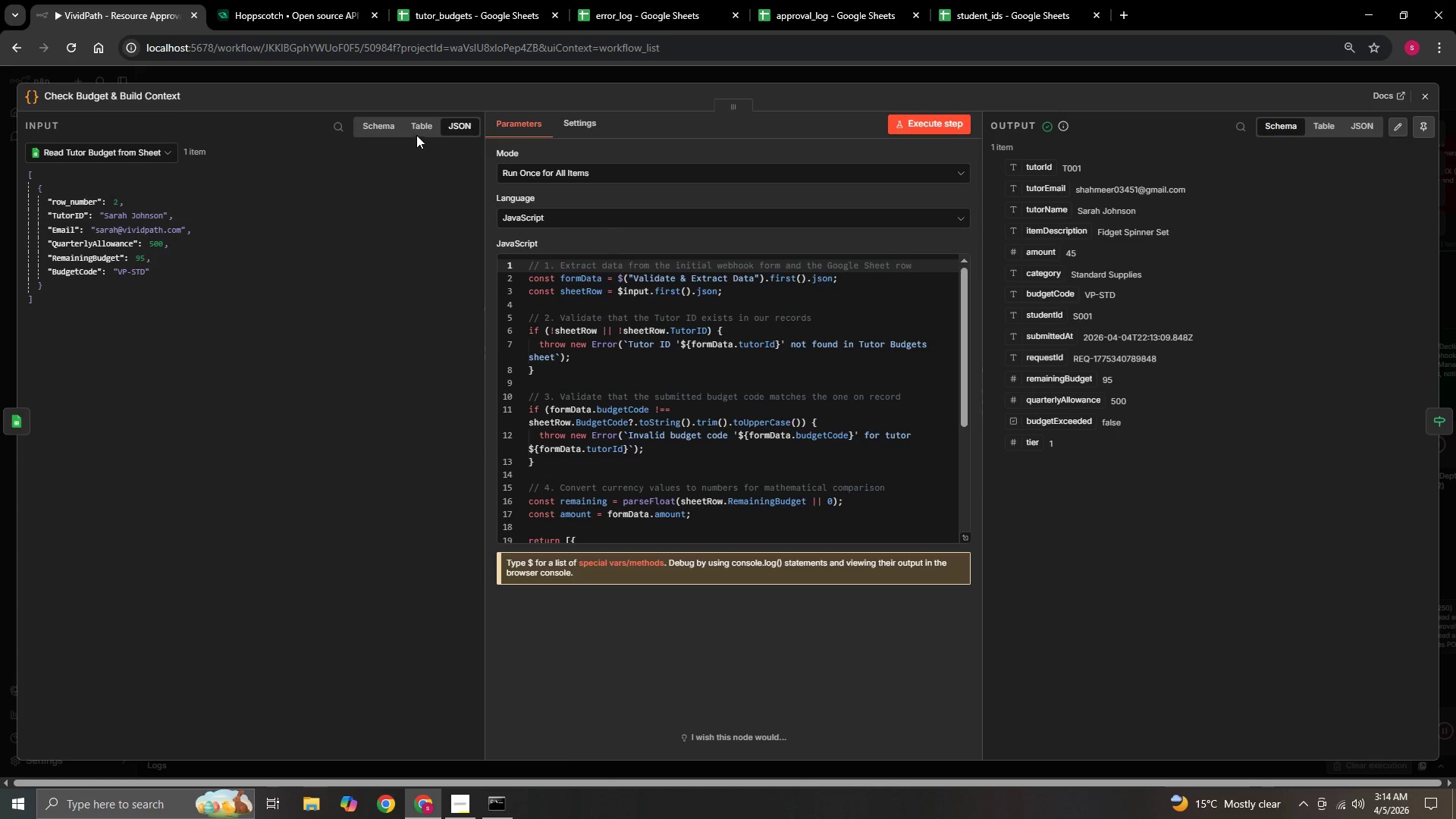 
left_click([416, 129])
 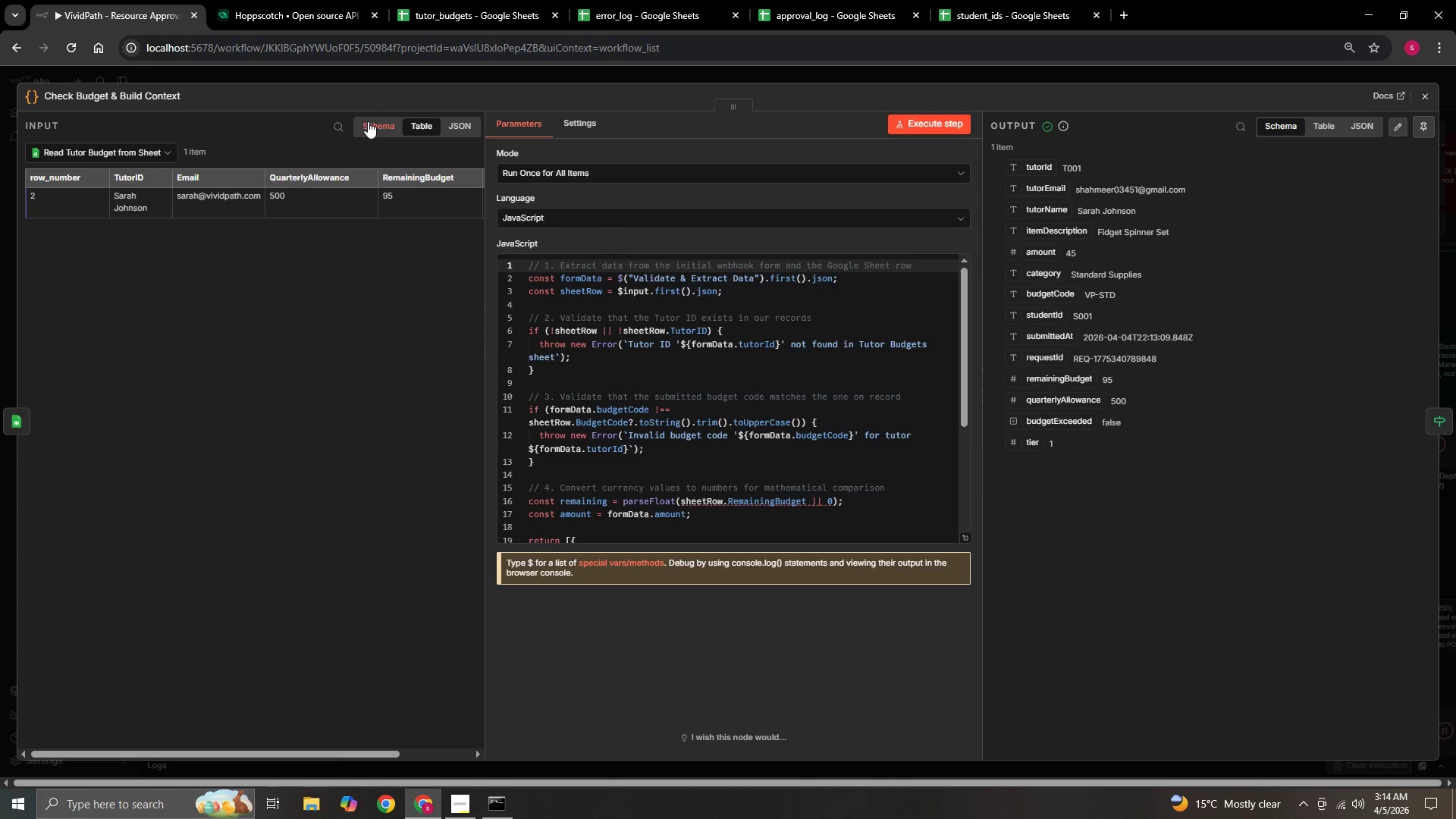 
left_click([368, 121])
 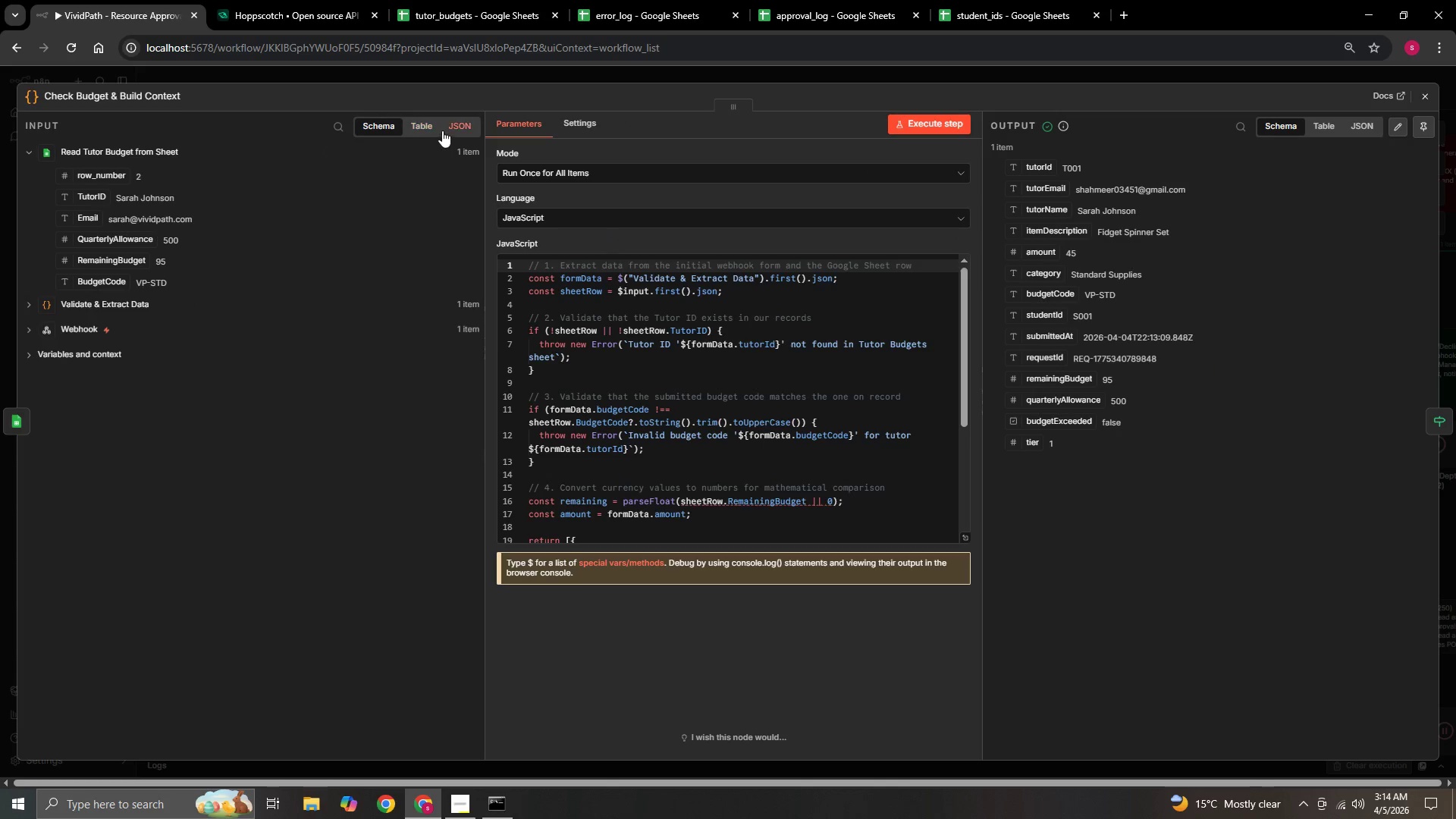 
left_click([444, 129])
 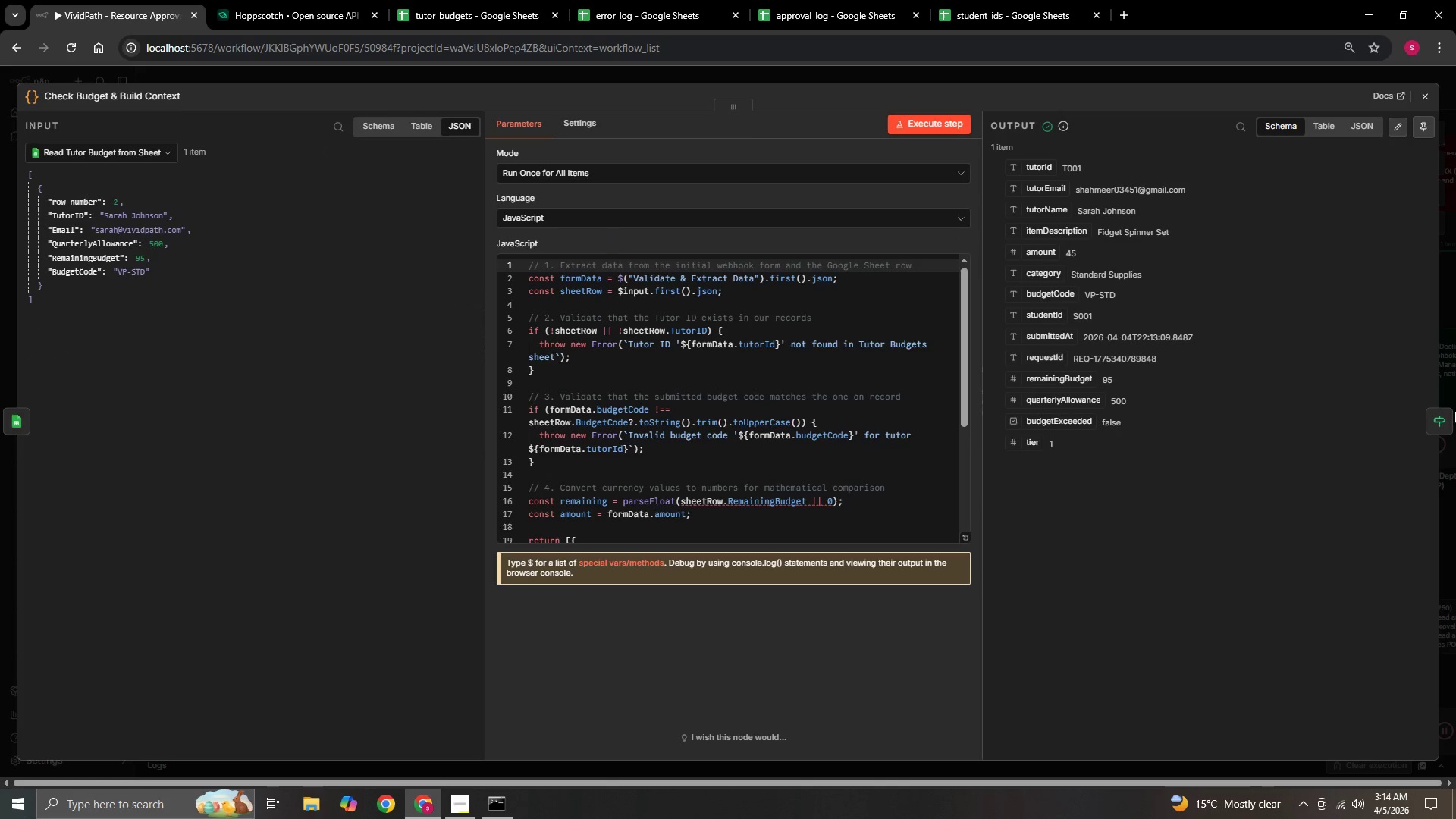 
left_click([1443, 416])
 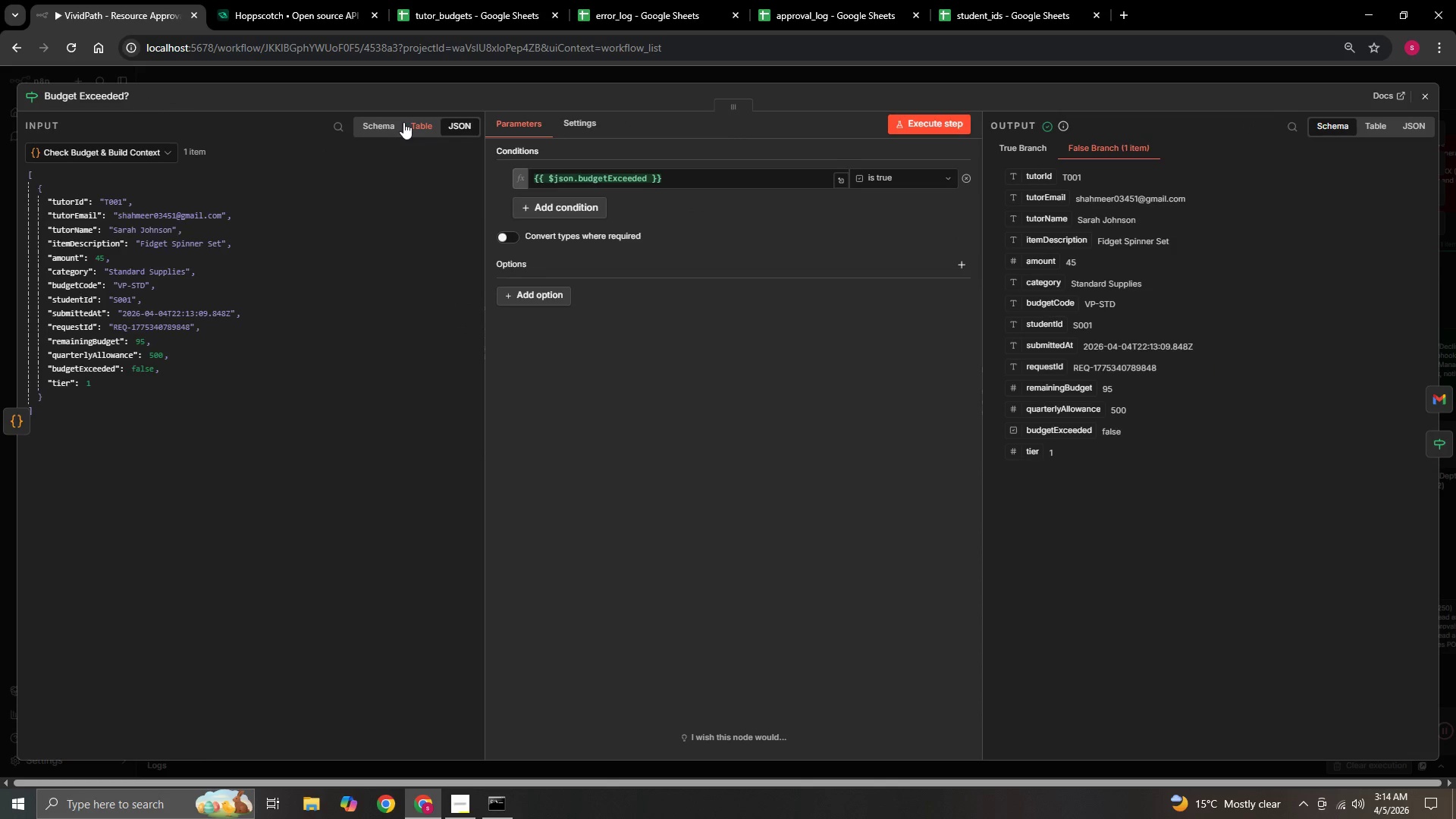 
double_click([371, 123])
 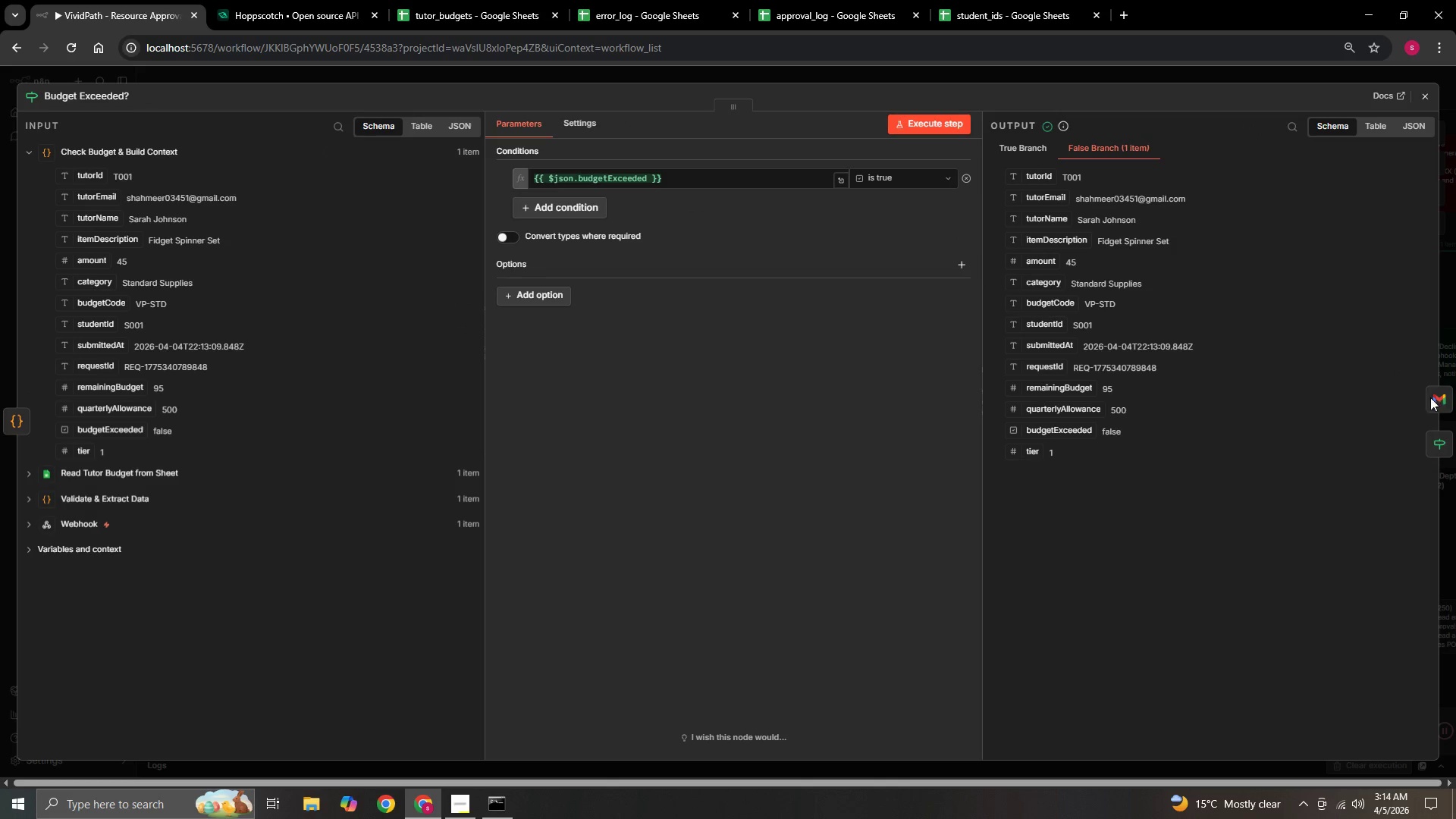 
left_click([1454, 402])
 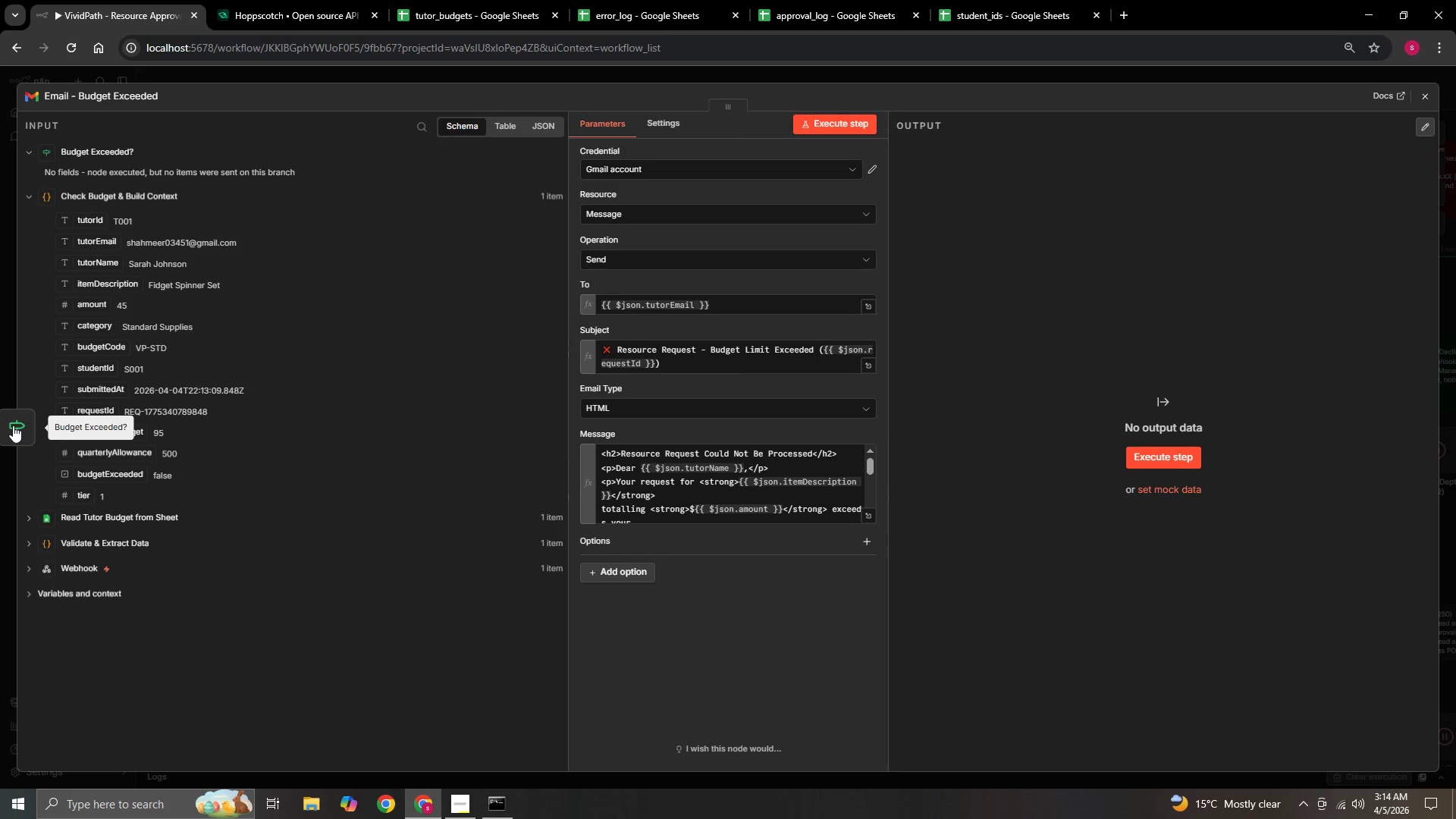 
left_click([13, 425])
 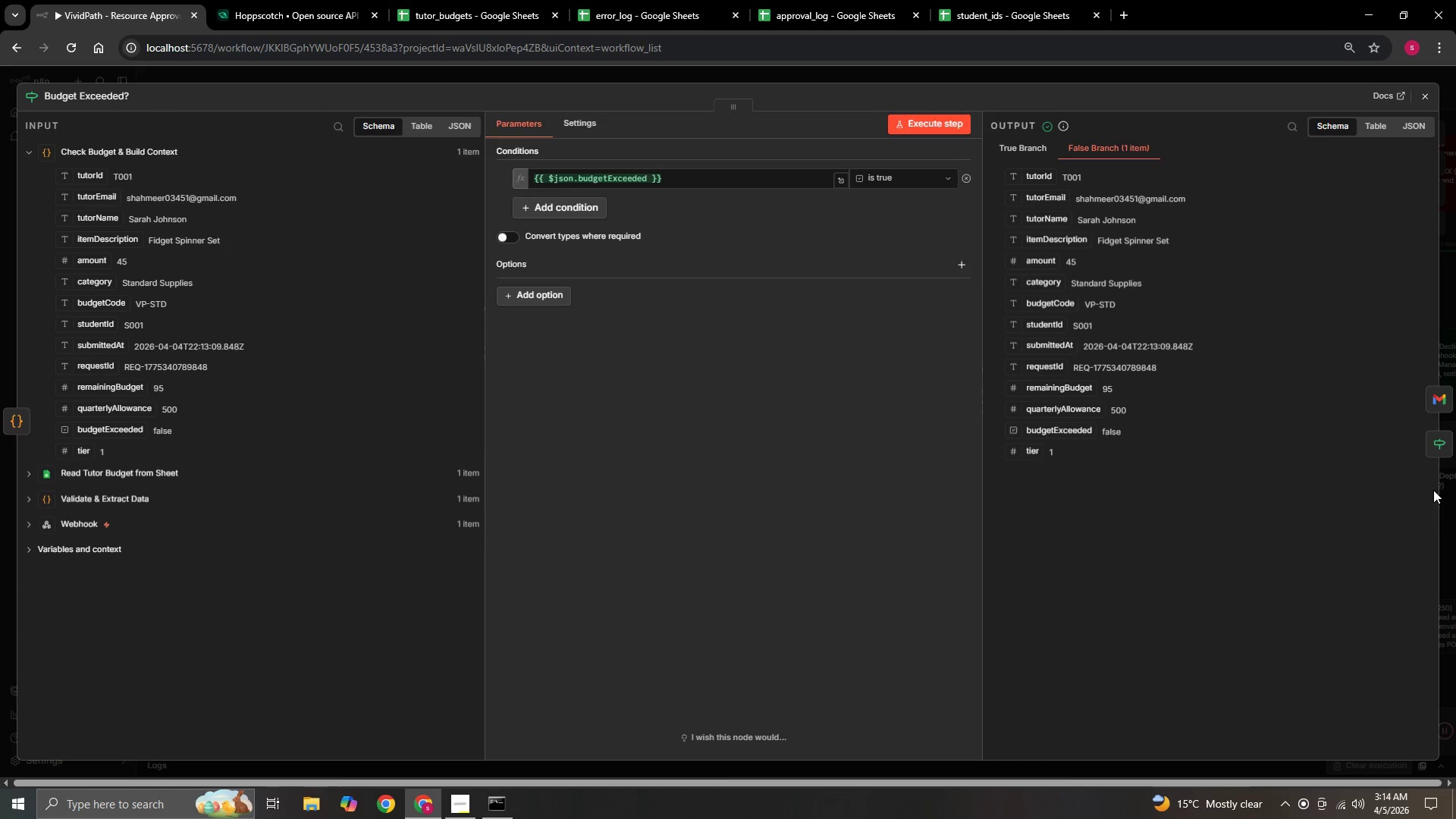 
left_click([1442, 447])
 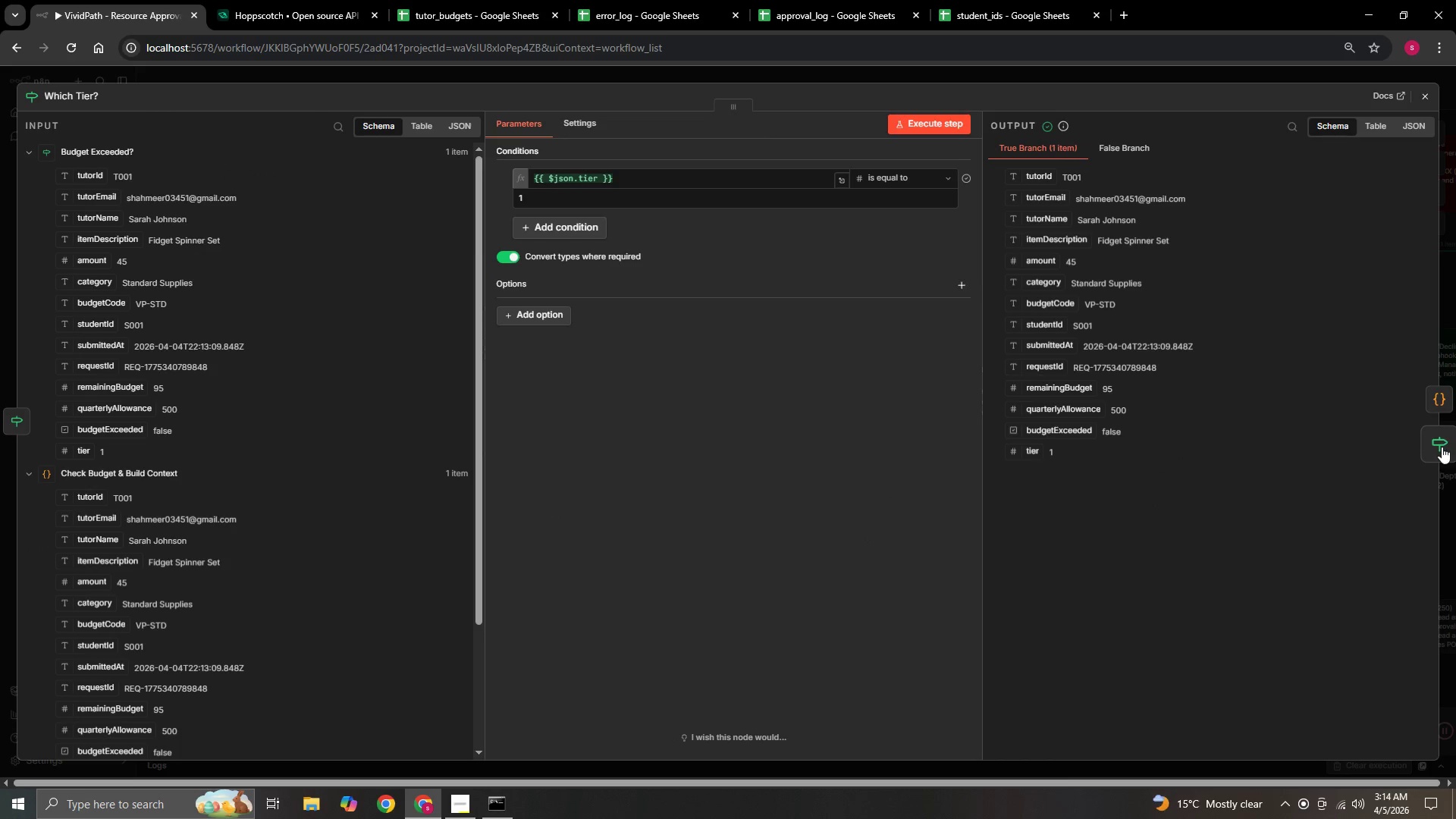 
left_click([1440, 403])
 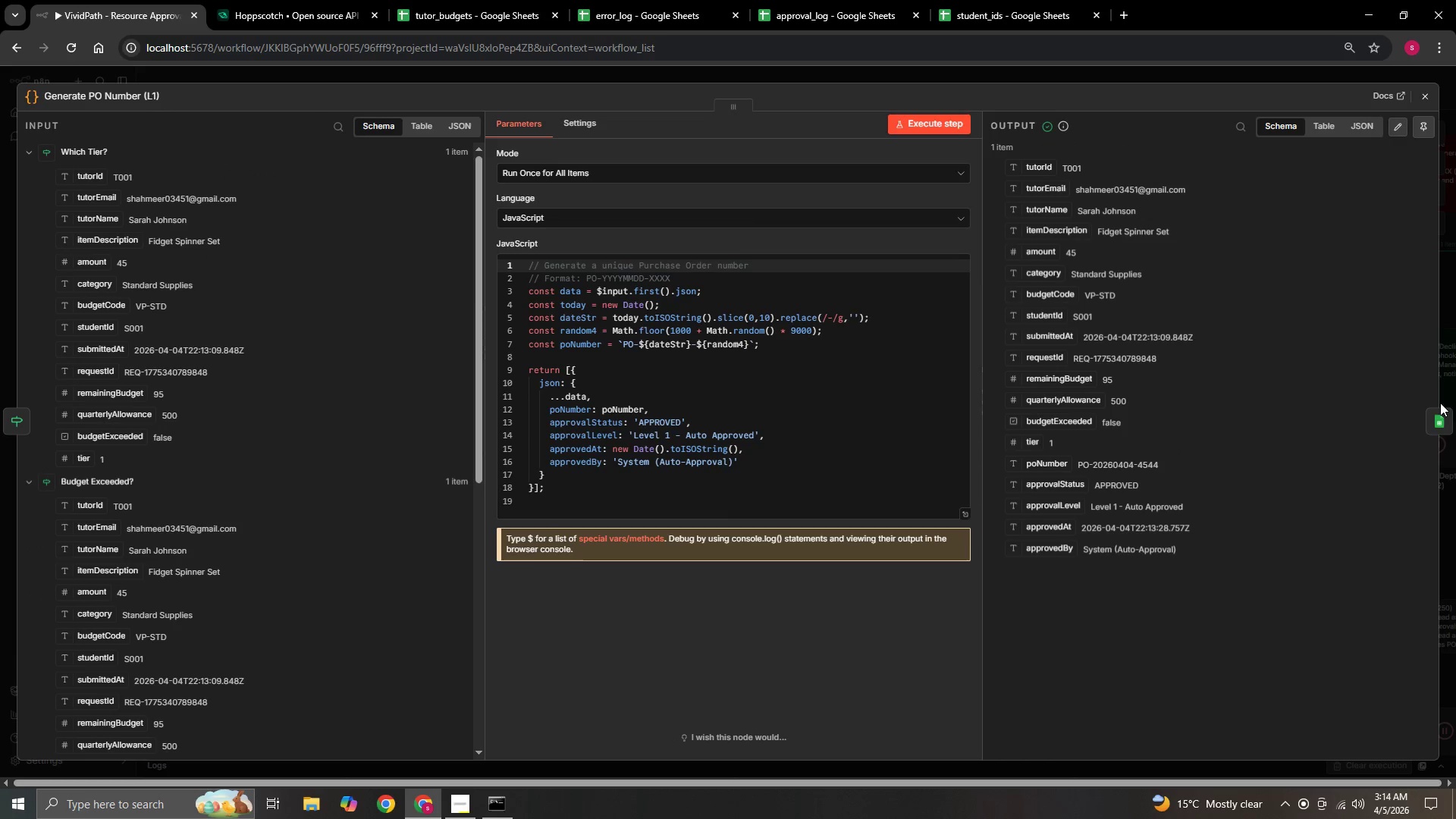 
left_click([1440, 410])
 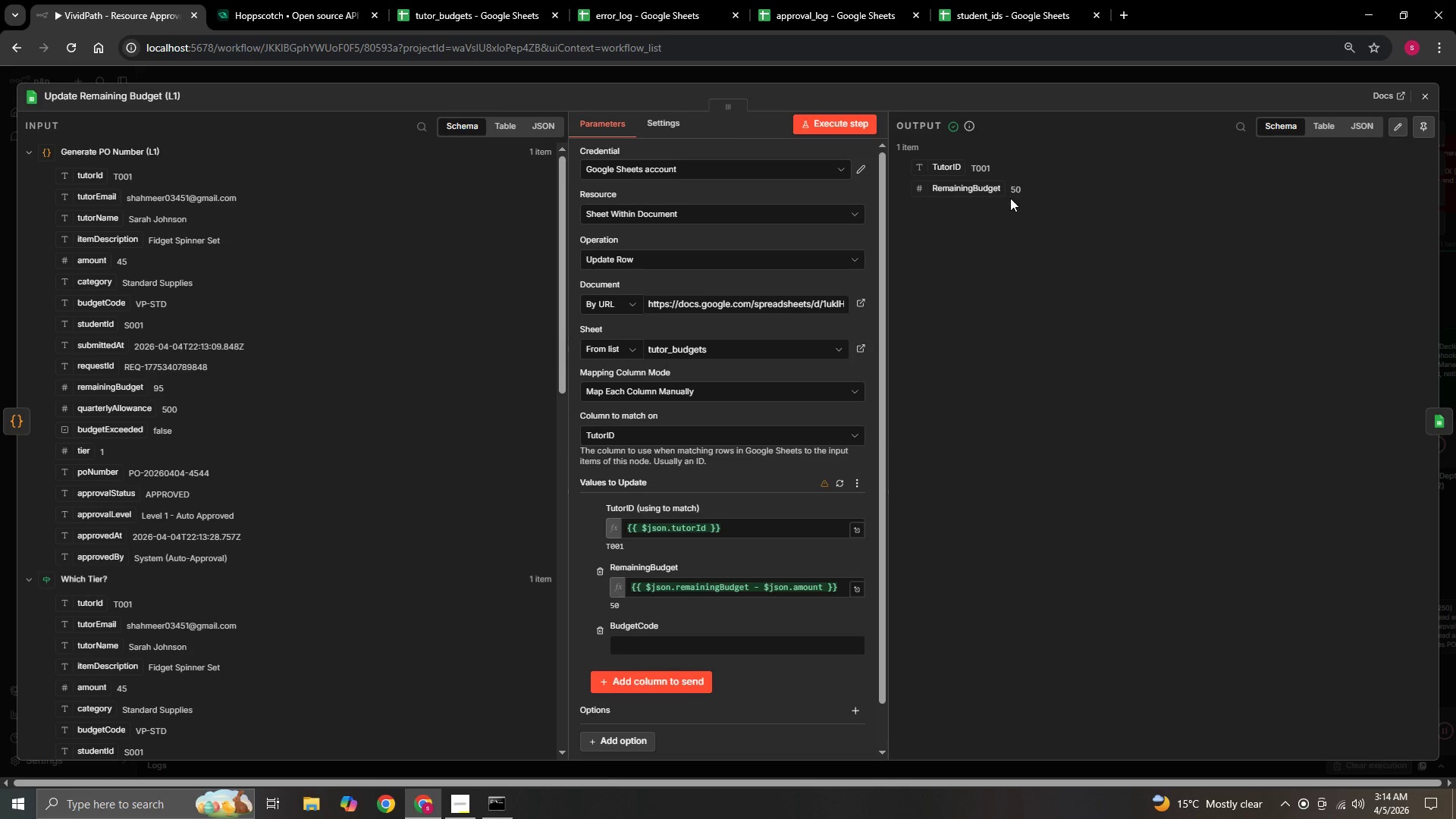 
left_click([1437, 430])
 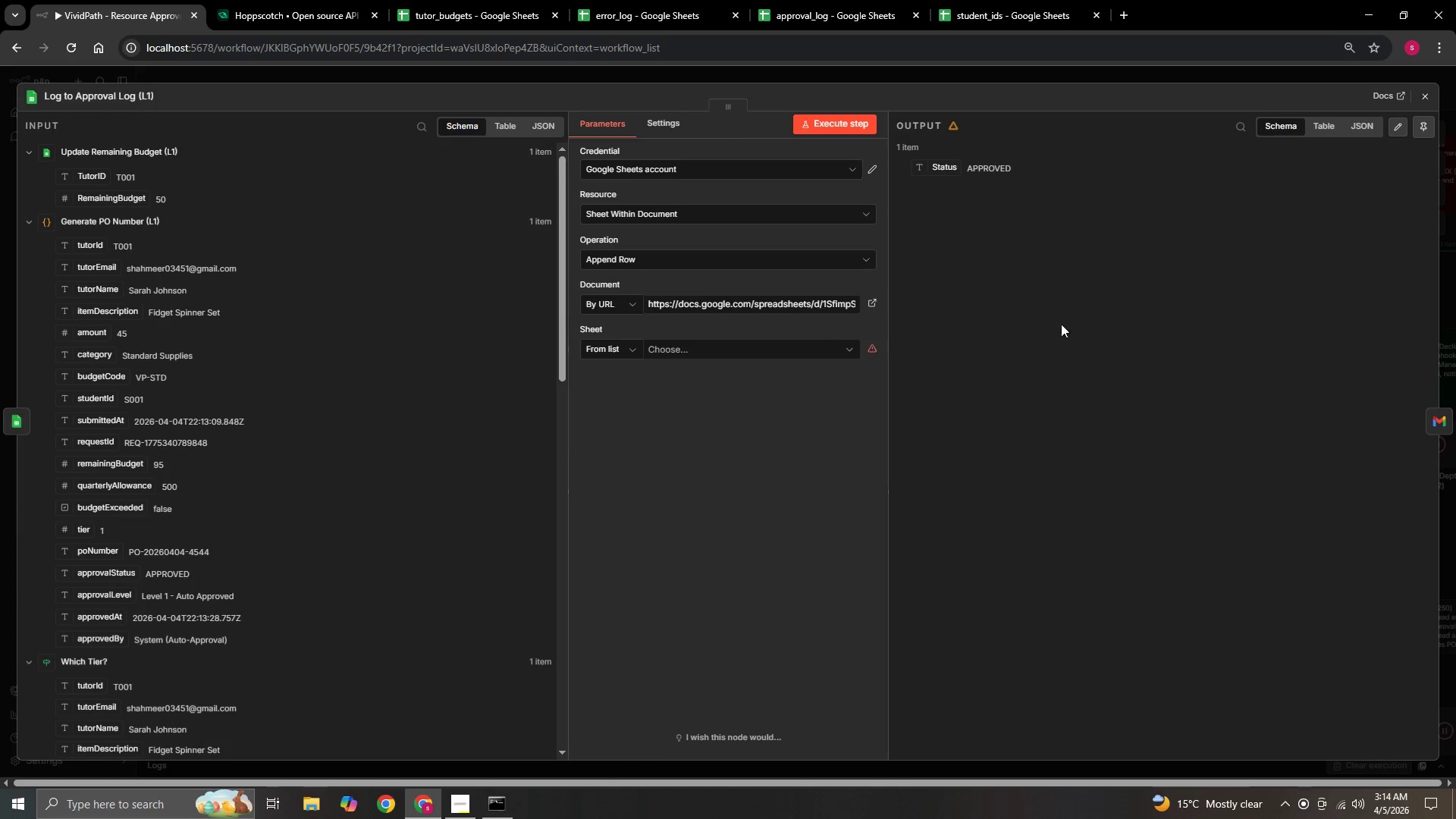 
left_click([1432, 424])
 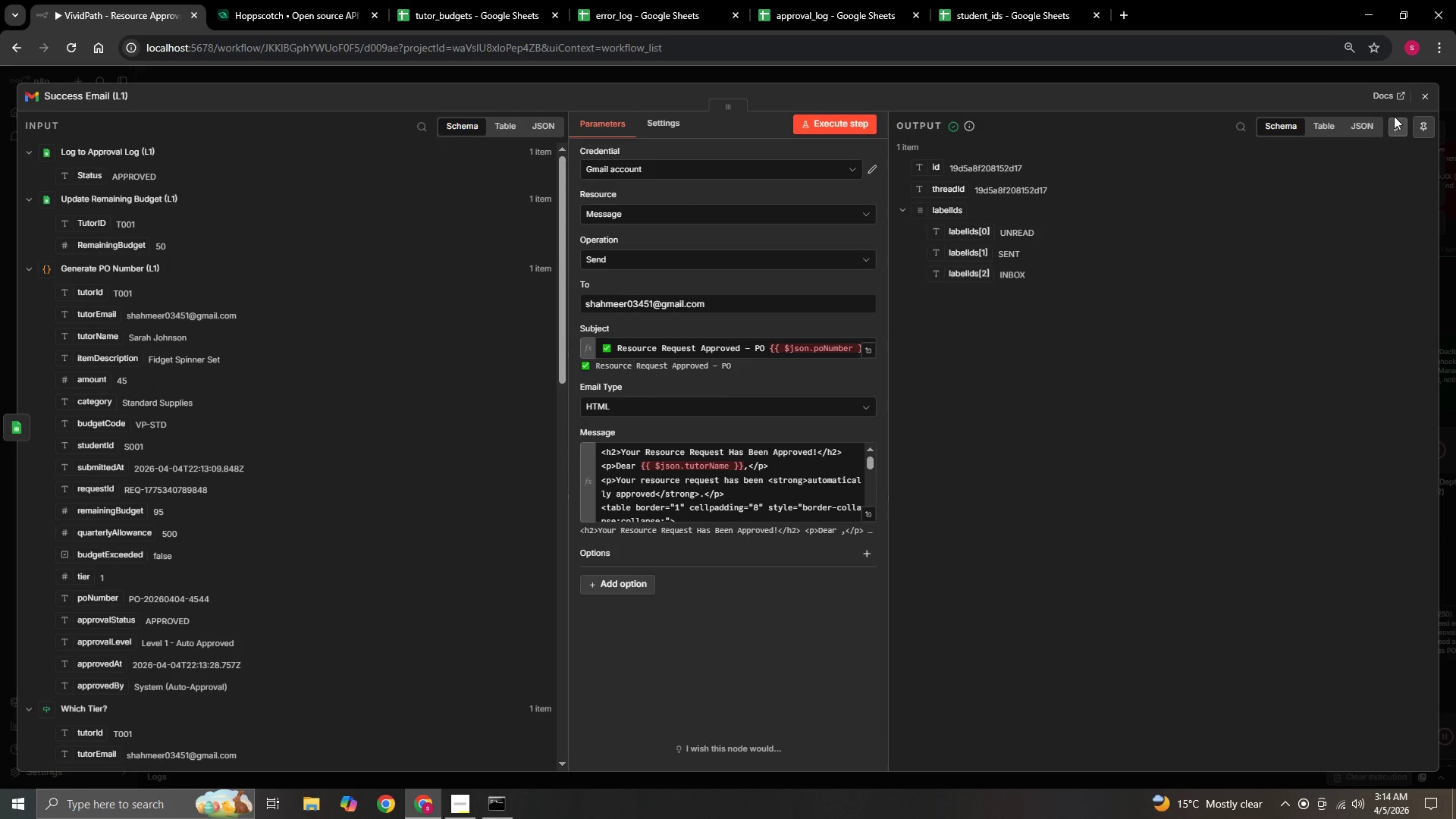 
left_click([1428, 93])
 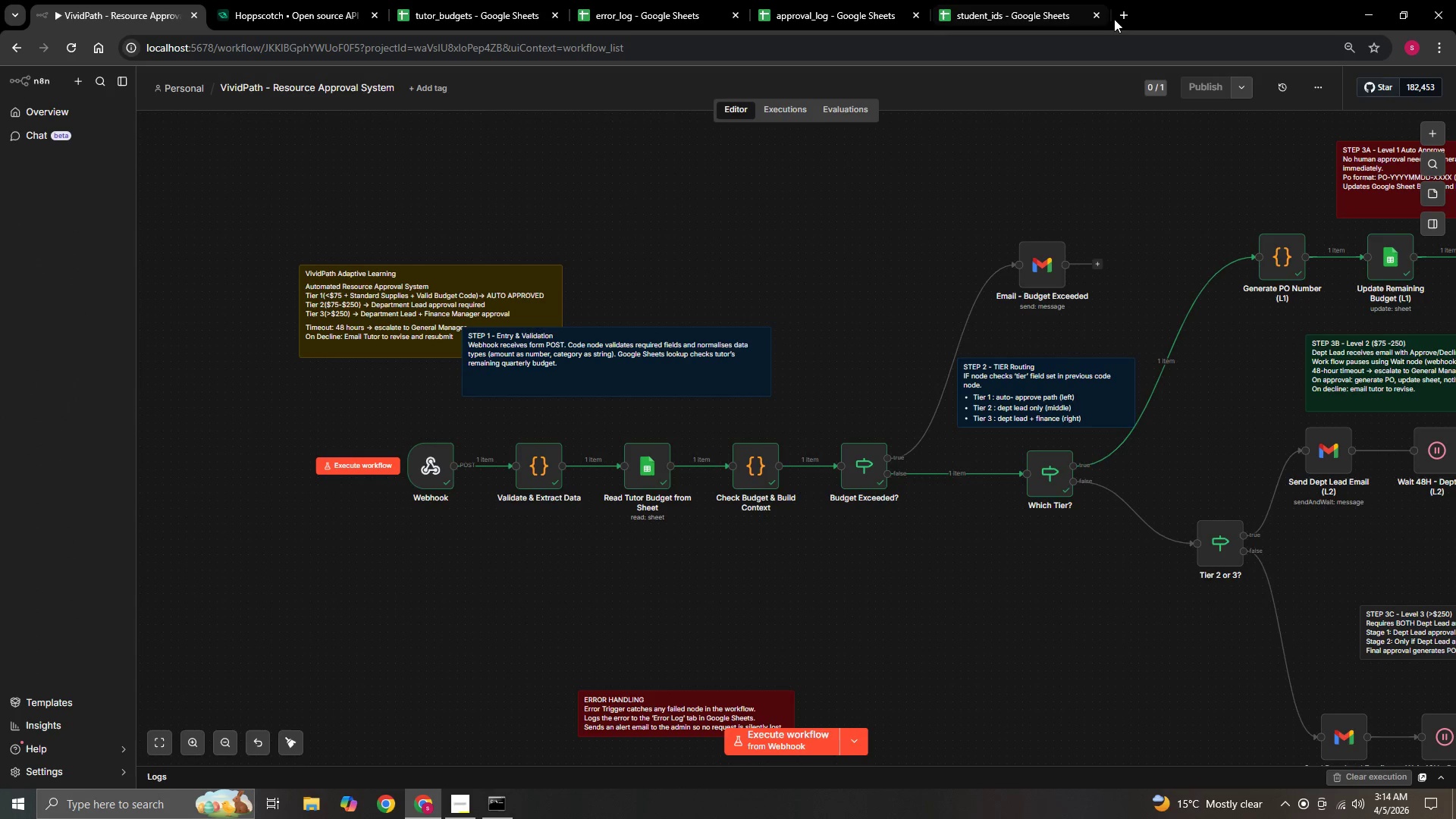 
left_click([1117, 15])
 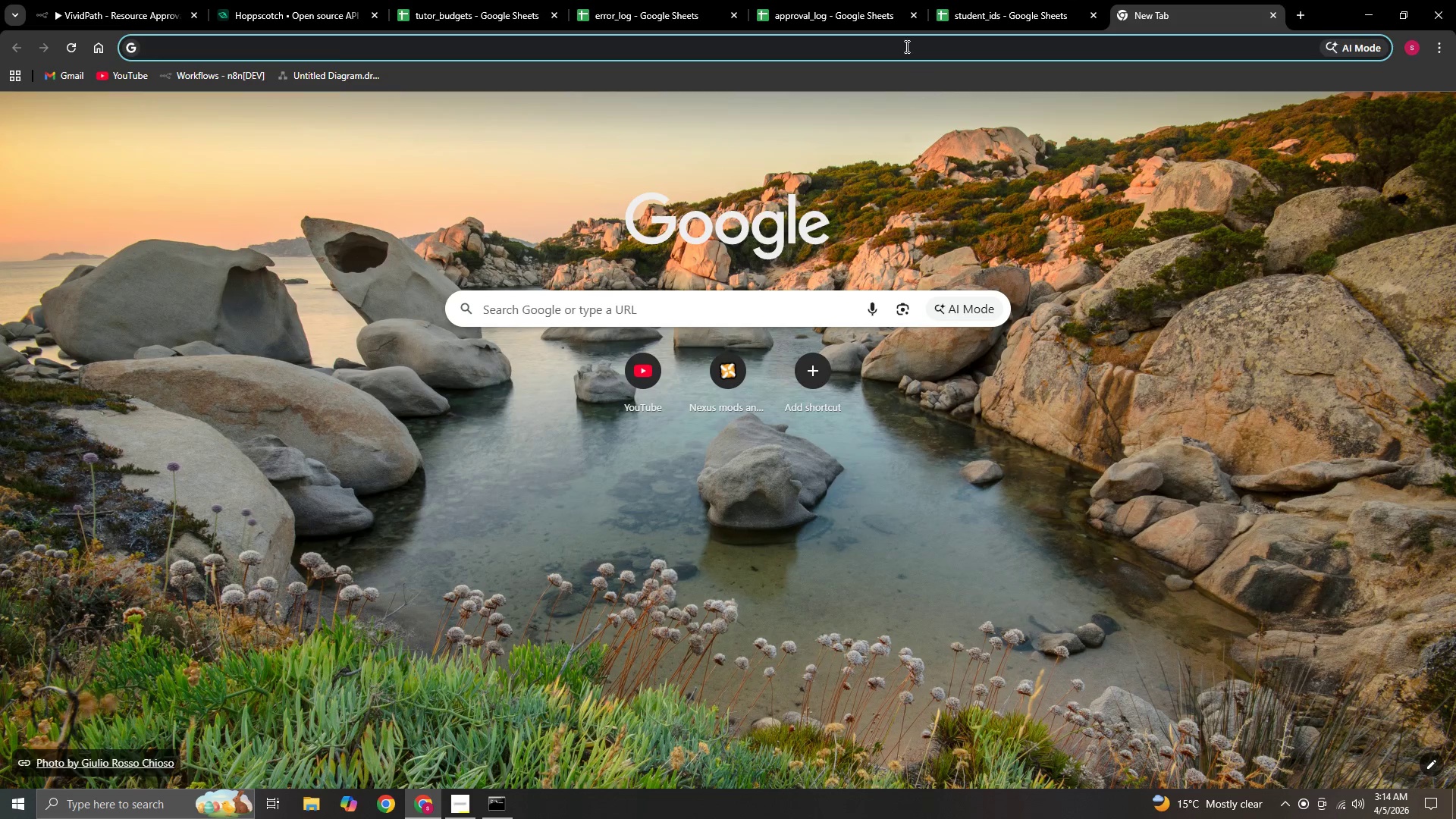 
left_click([905, 45])
 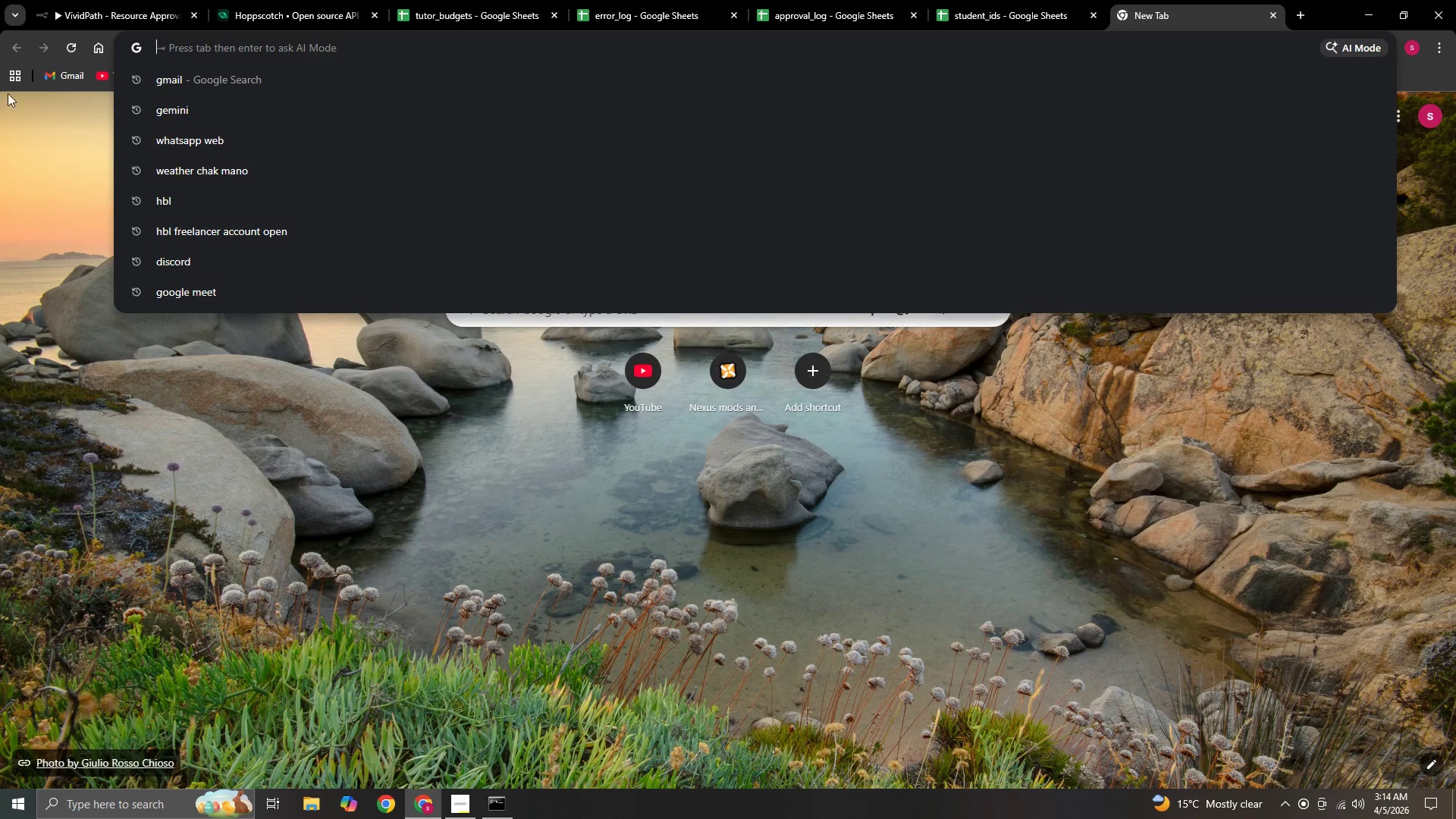 
left_click([176, 77])
 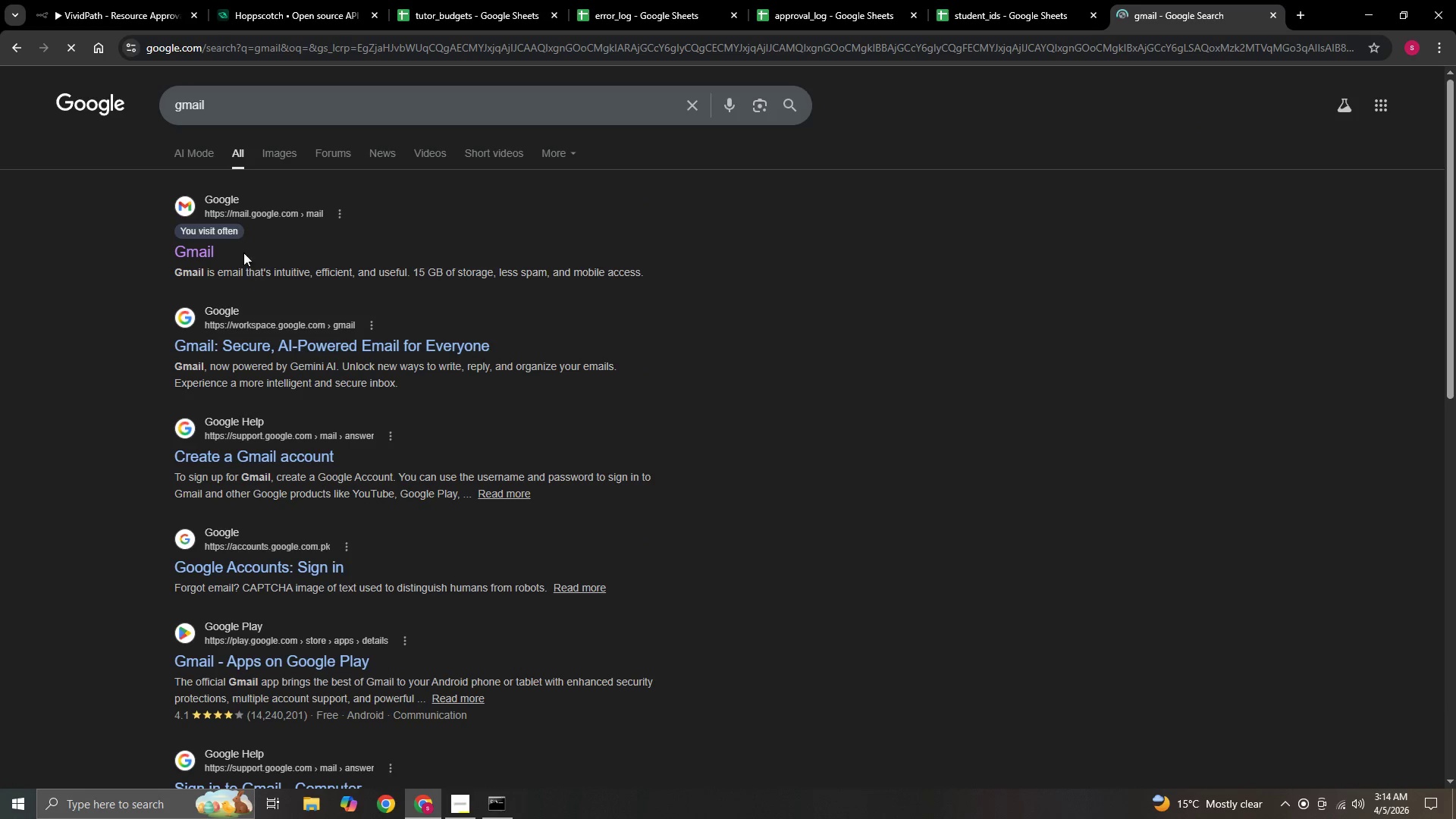 
left_click([222, 243])
 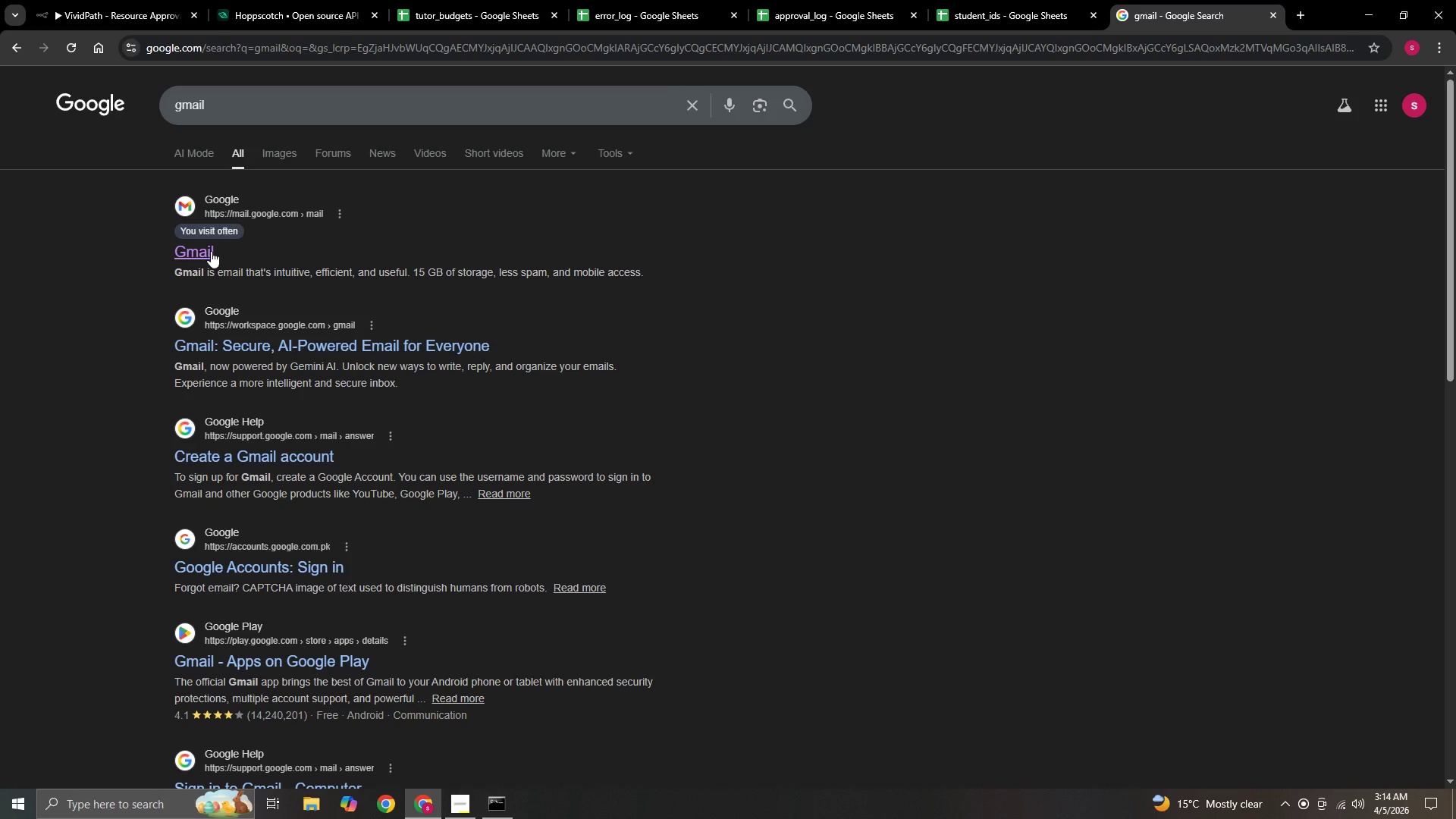 
left_click([204, 254])
 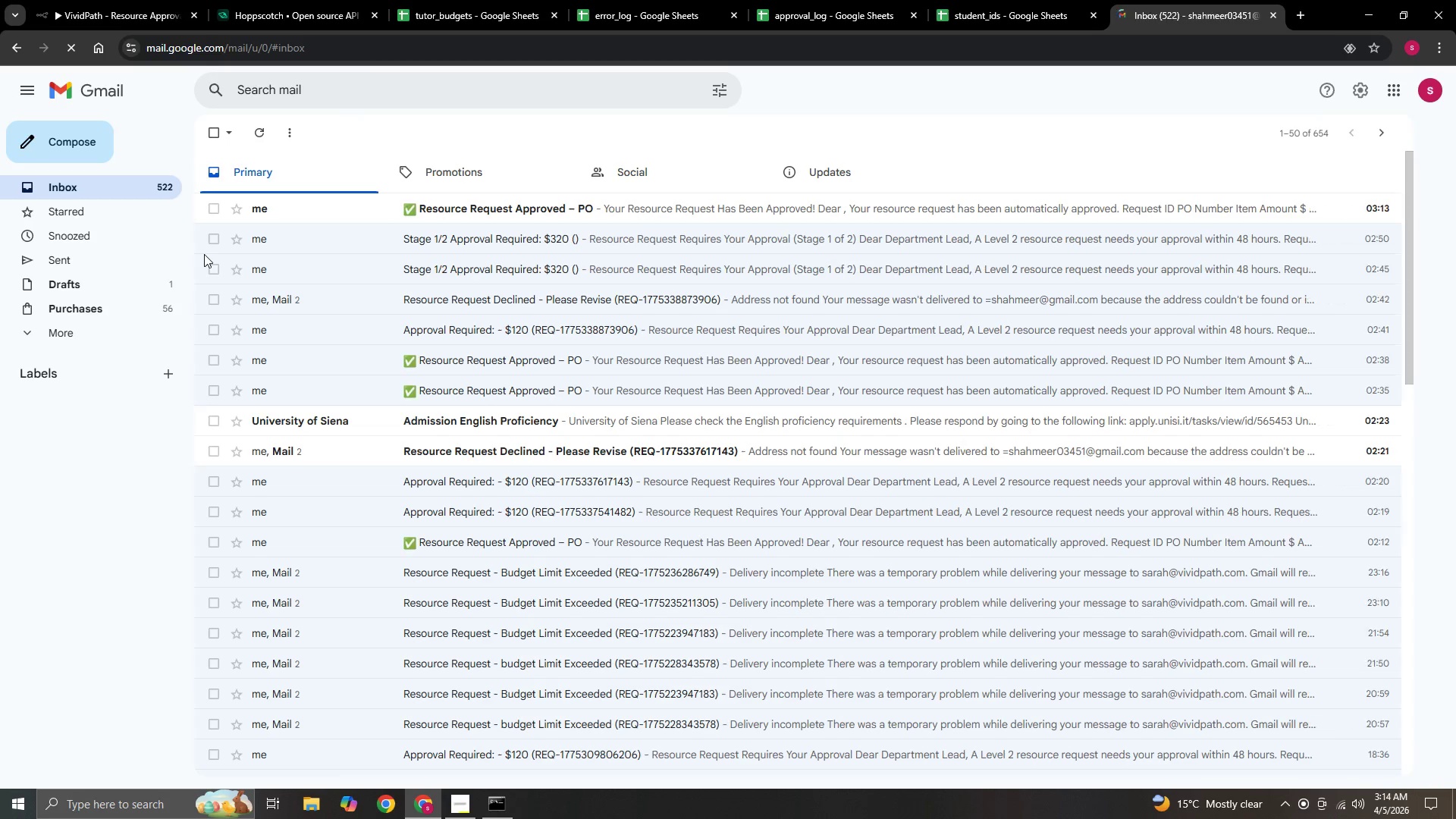 
left_click([479, 203])
 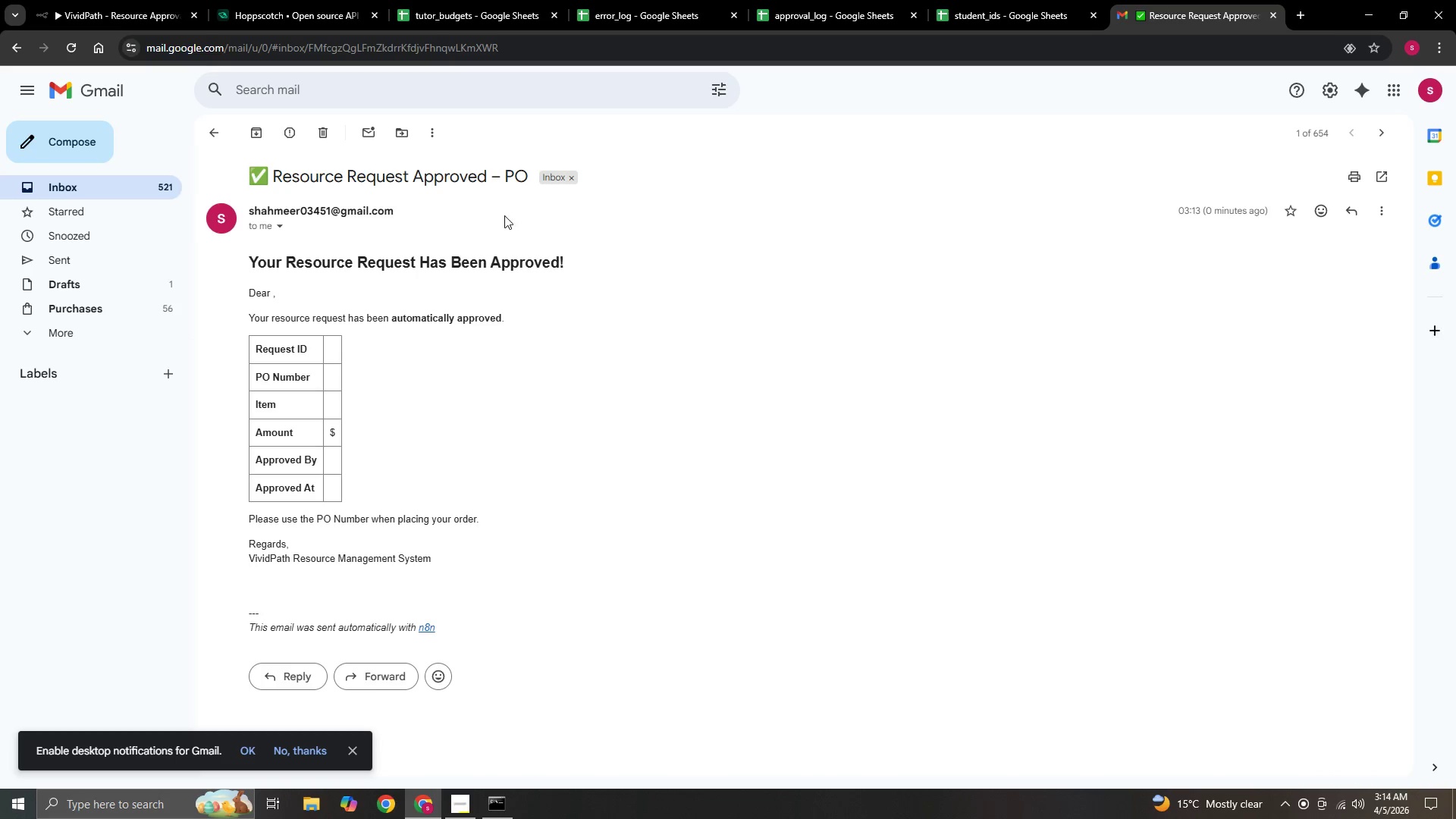 
left_click([1267, 14])
 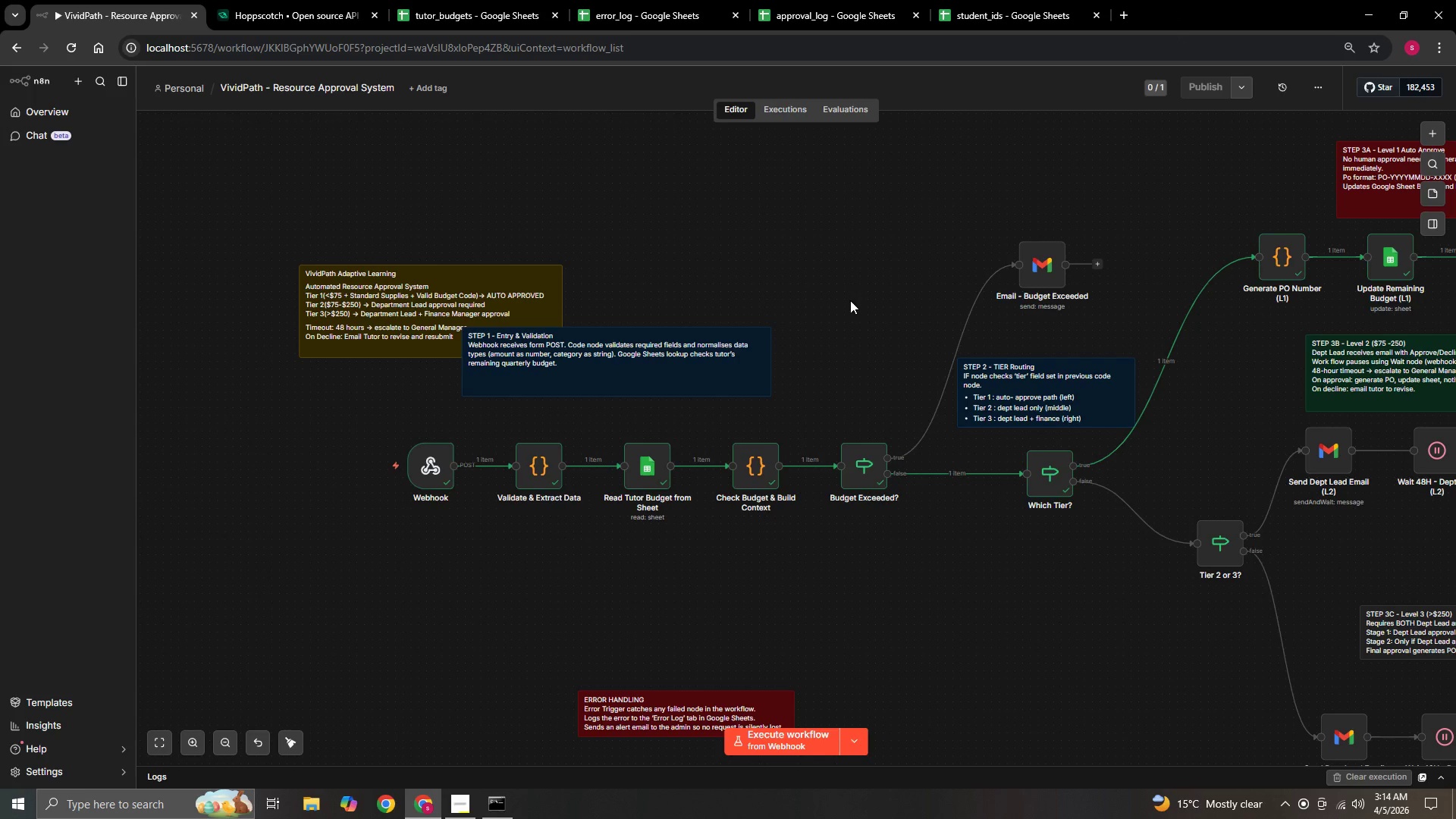 
hold_key(key=ControlLeft, duration=0.72)
left_click_drag(start_coordinate=[867, 338], to_coordinate=[728, 347])
 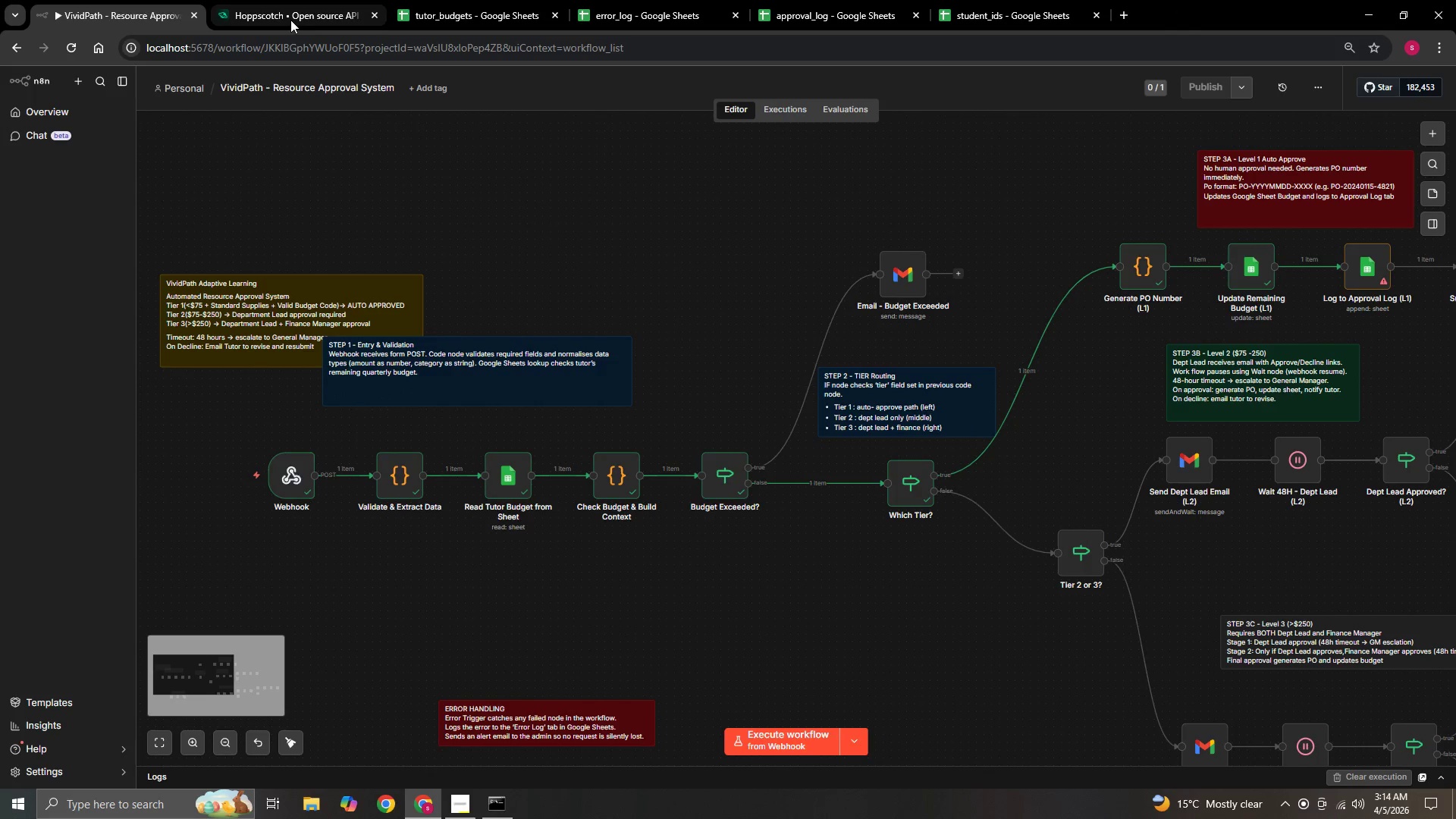 
left_click([288, 16])
 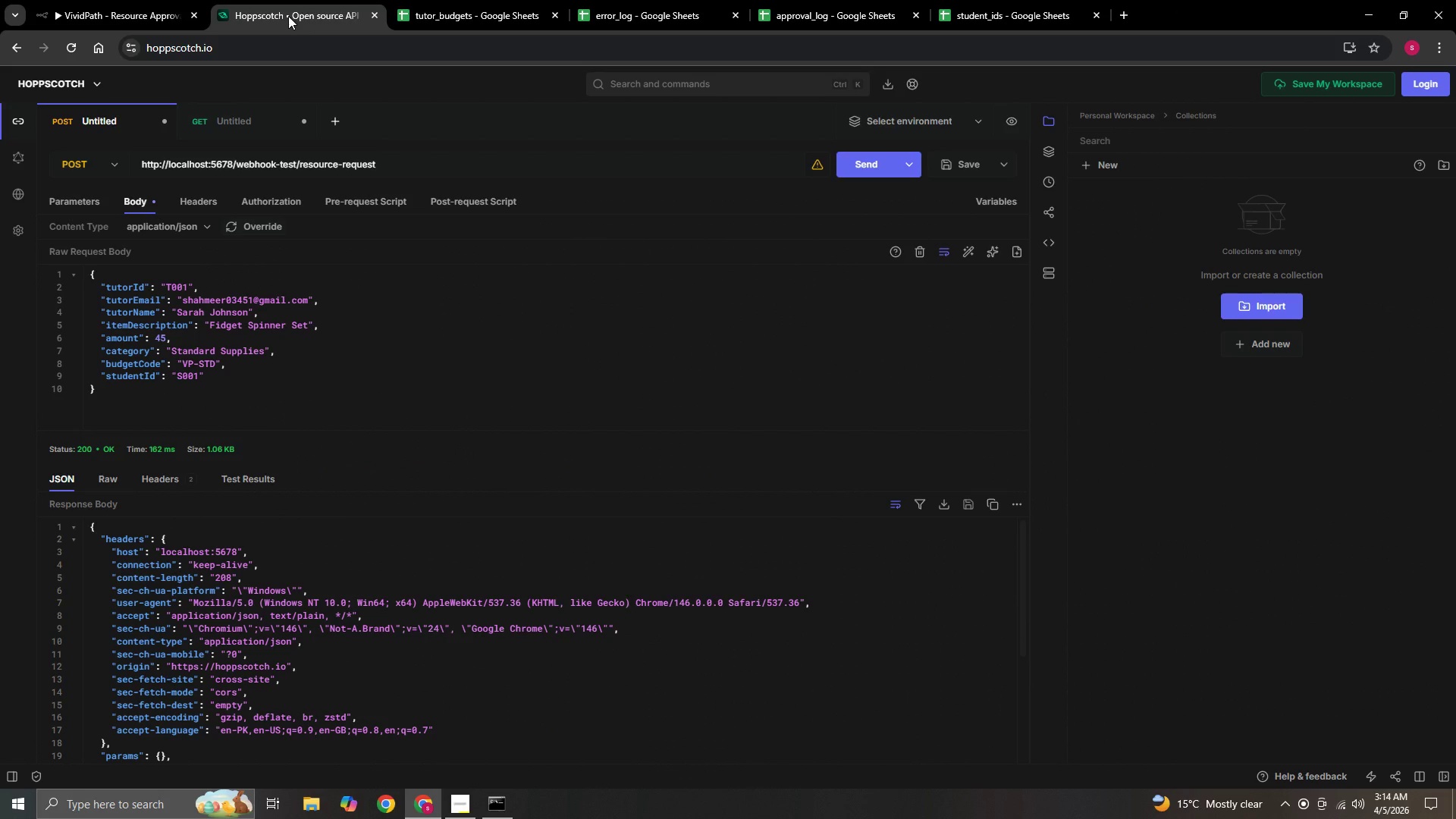 
wait(13.56)
 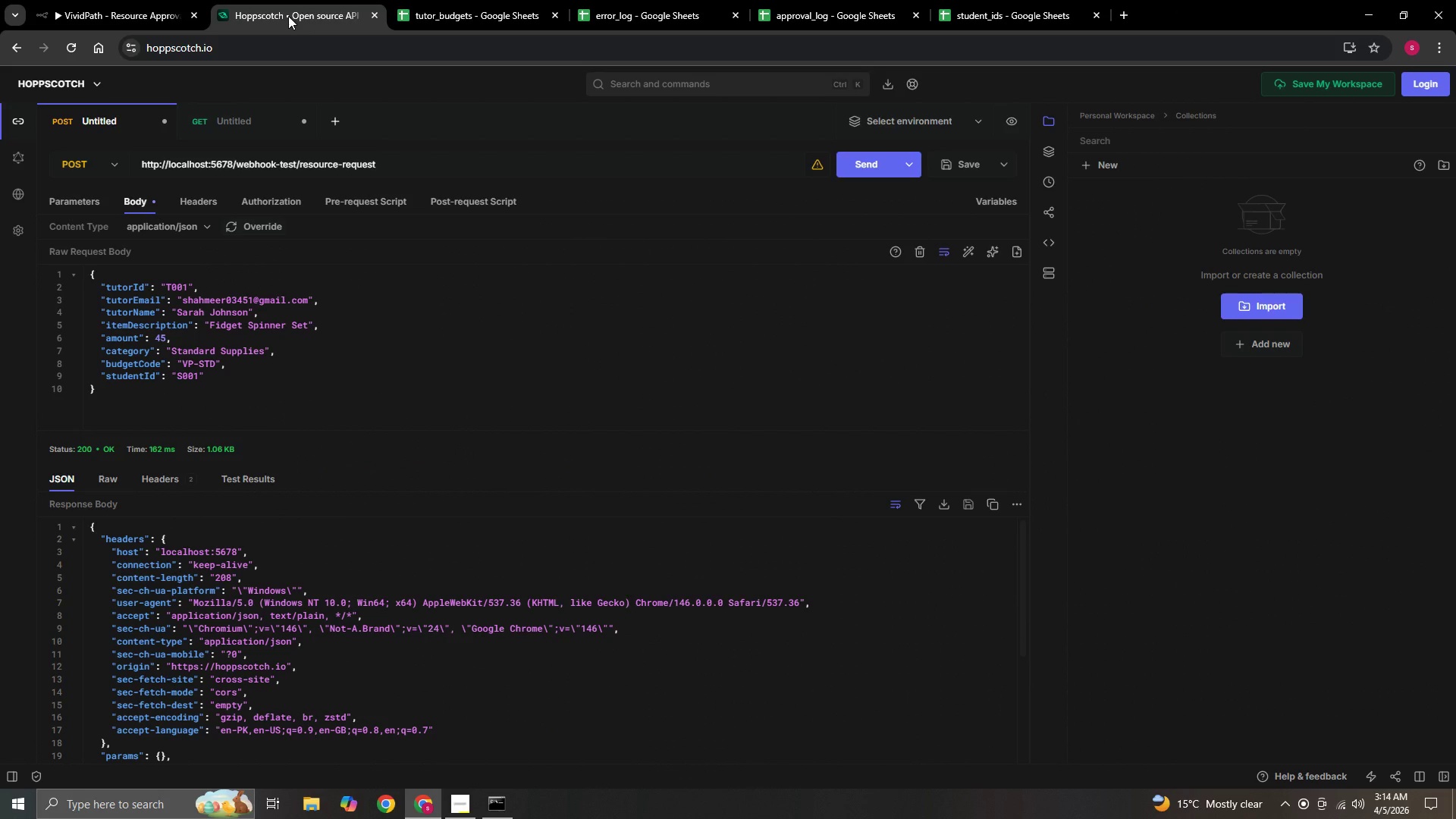 
left_click([184, 287])
 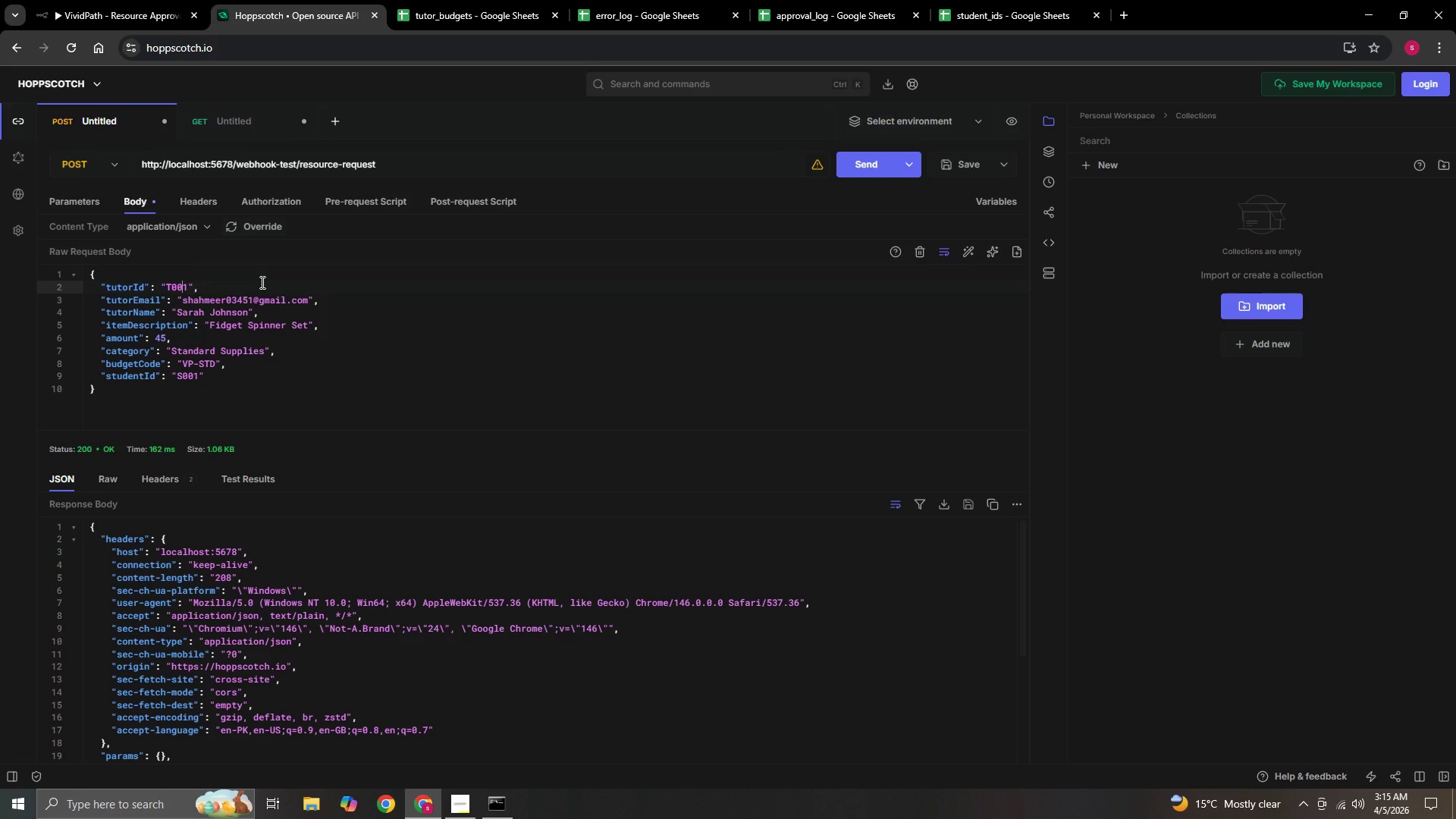 
key(Delete)
 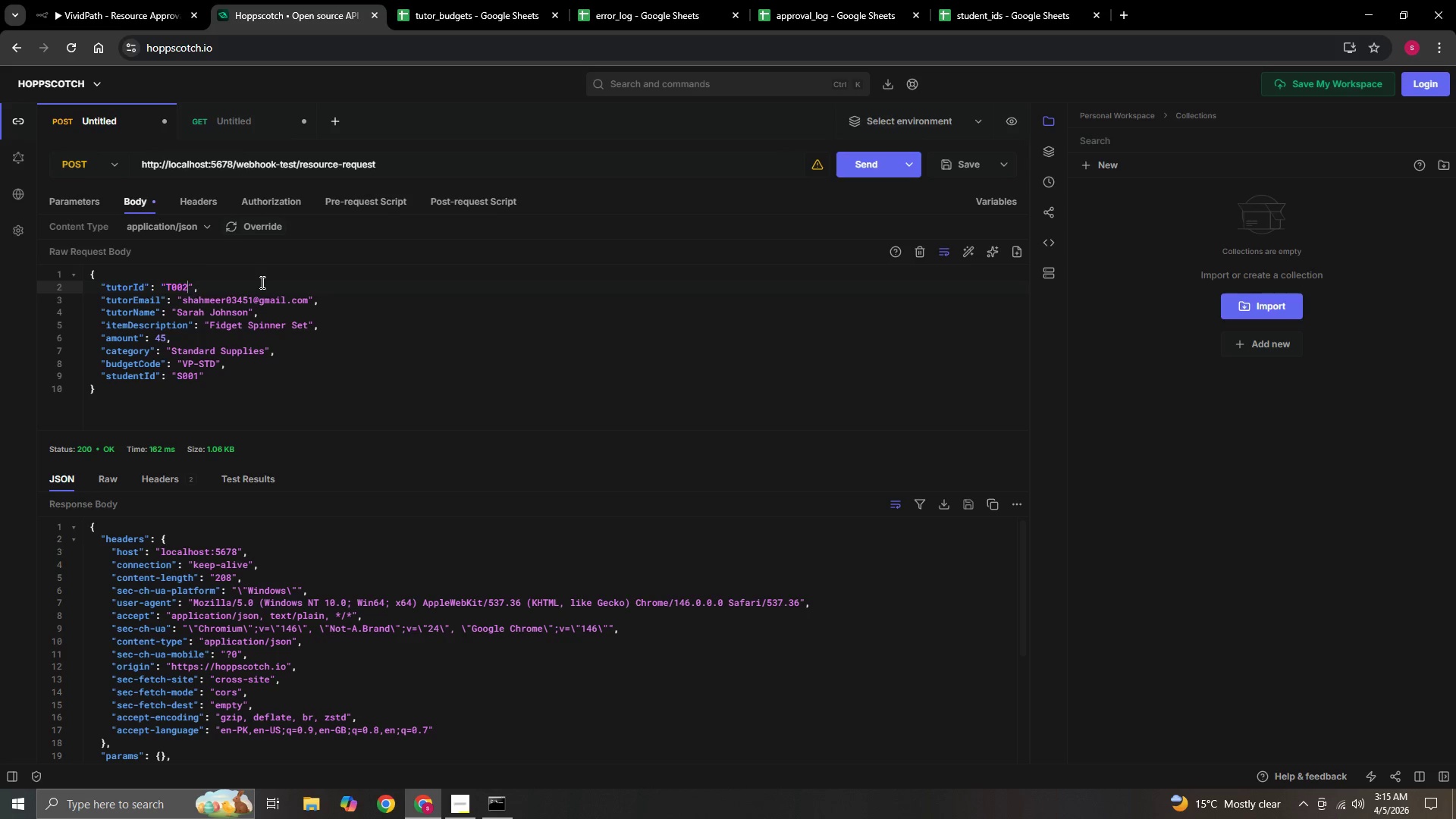 
key(2)
 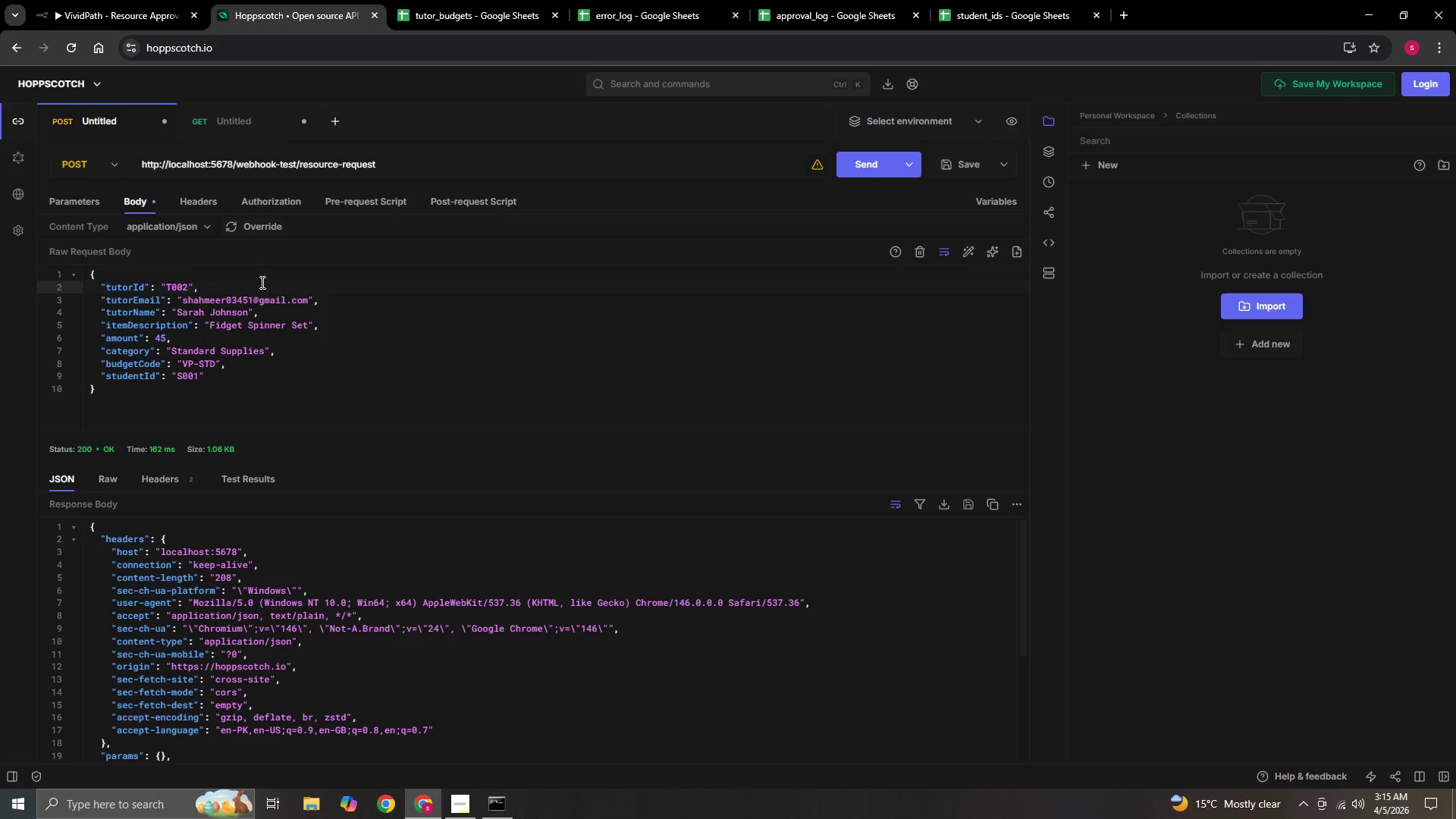 
key(ArrowDown)
 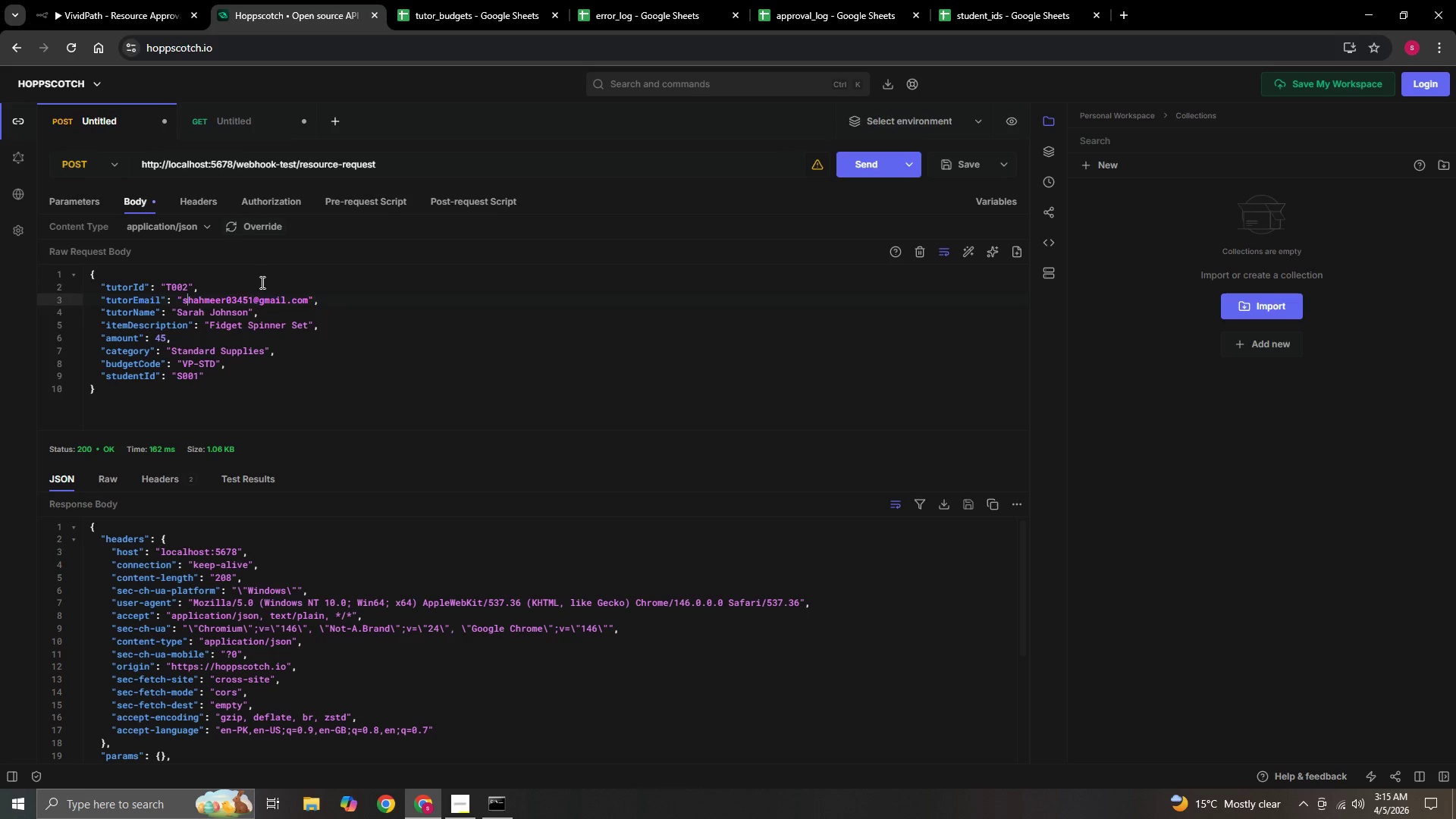 
key(ArrowDown)
 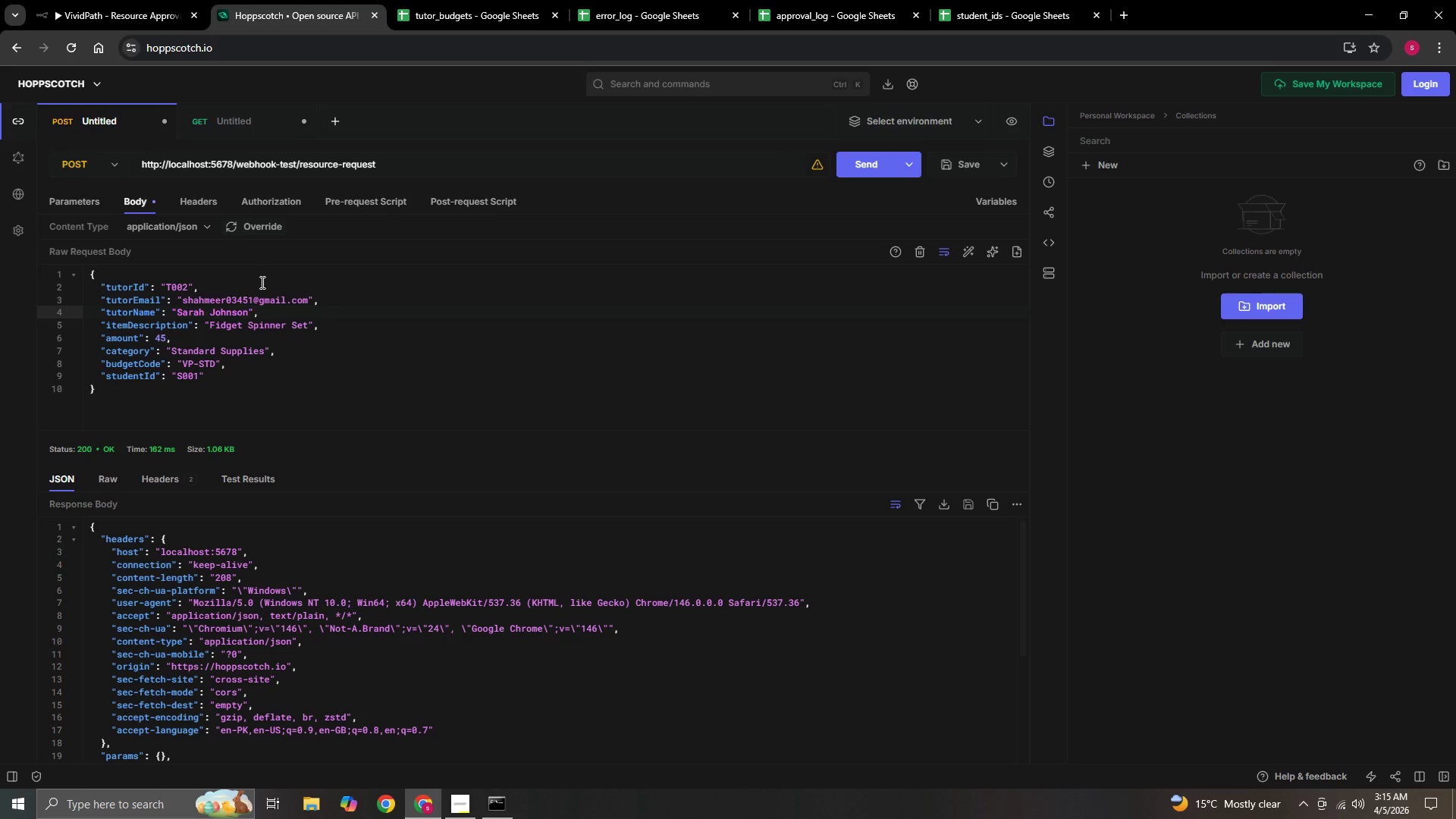 
key(ArrowRight)
 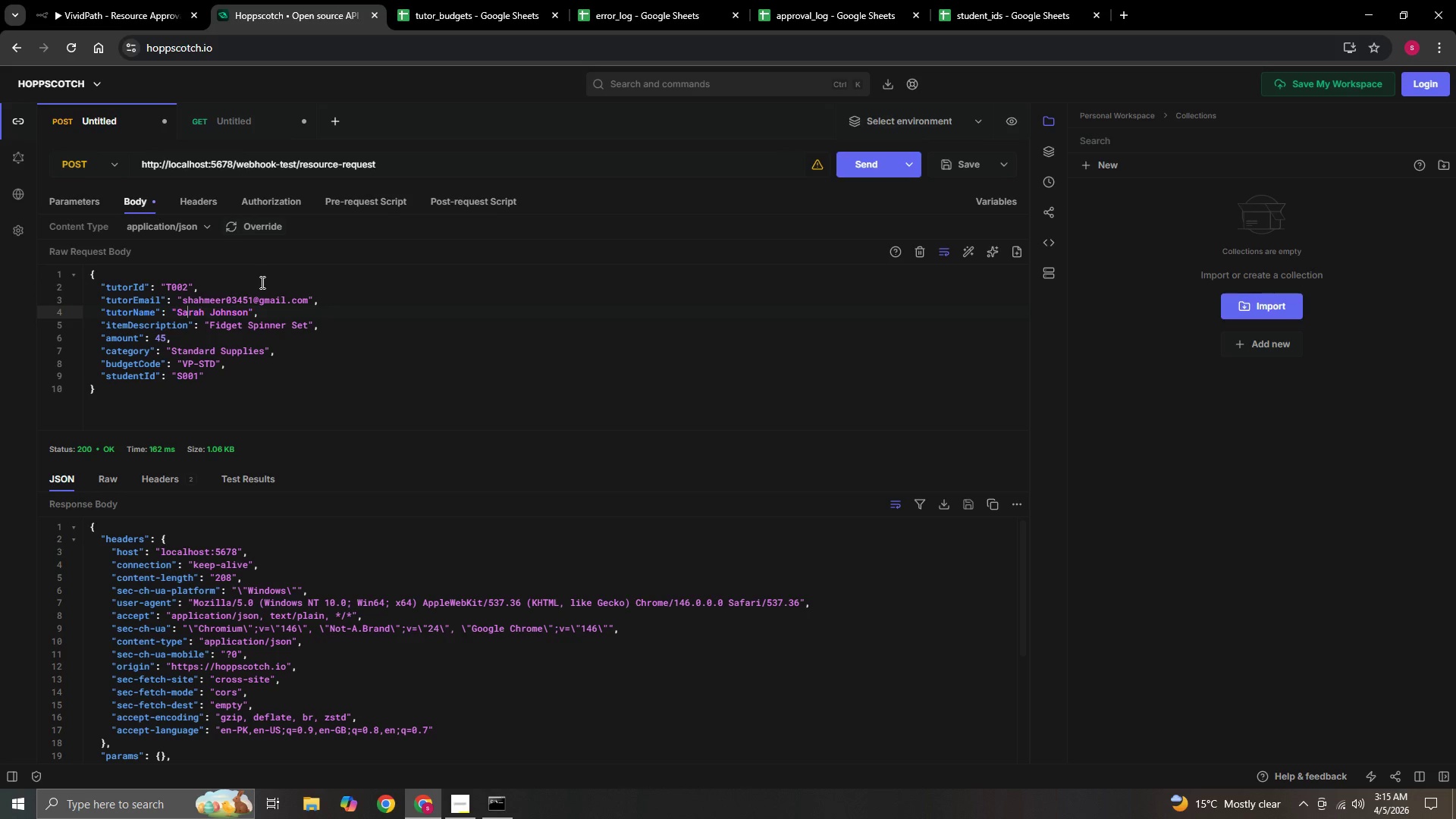 
key(ArrowLeft)
 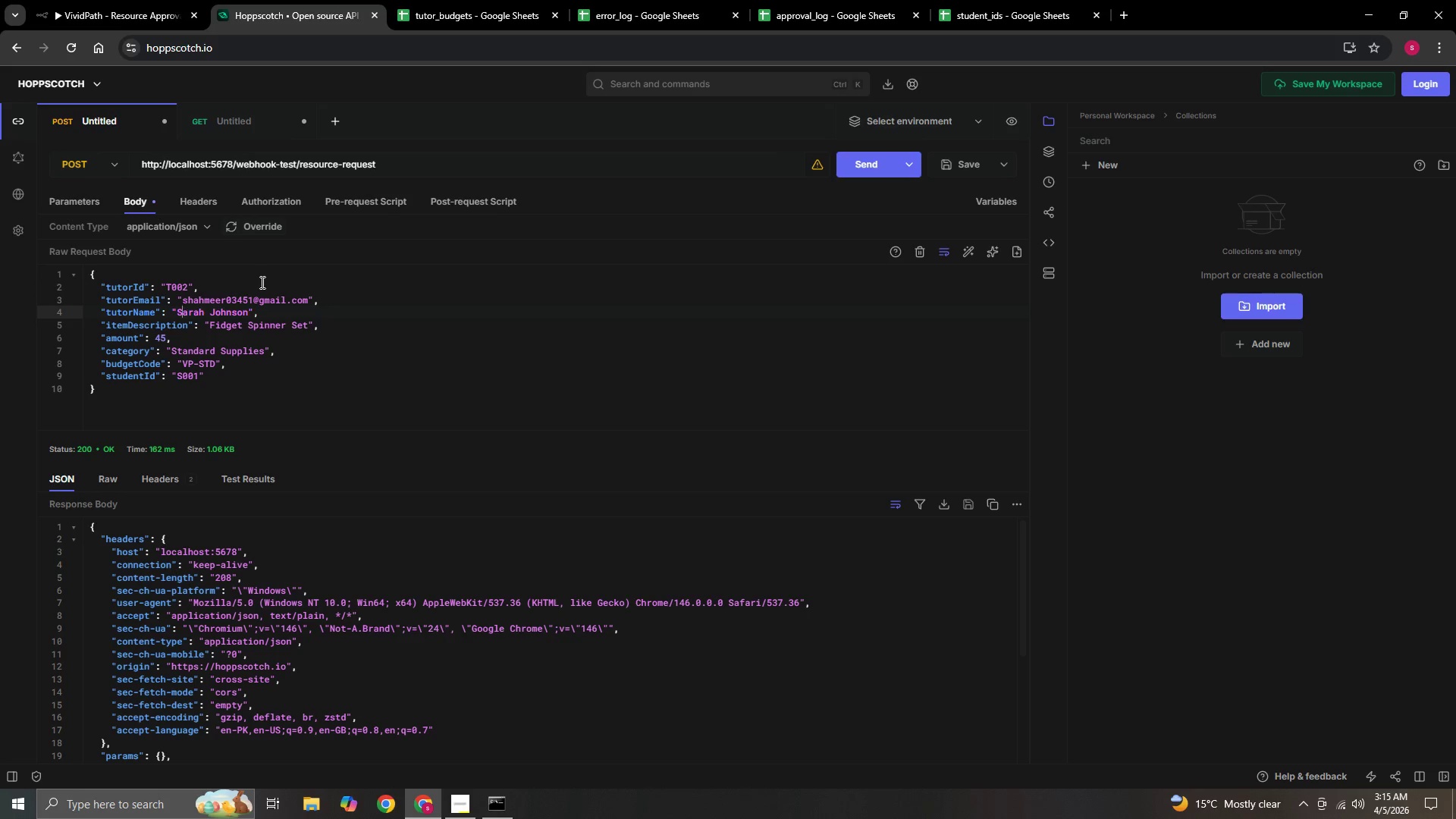 
key(ArrowLeft)
 